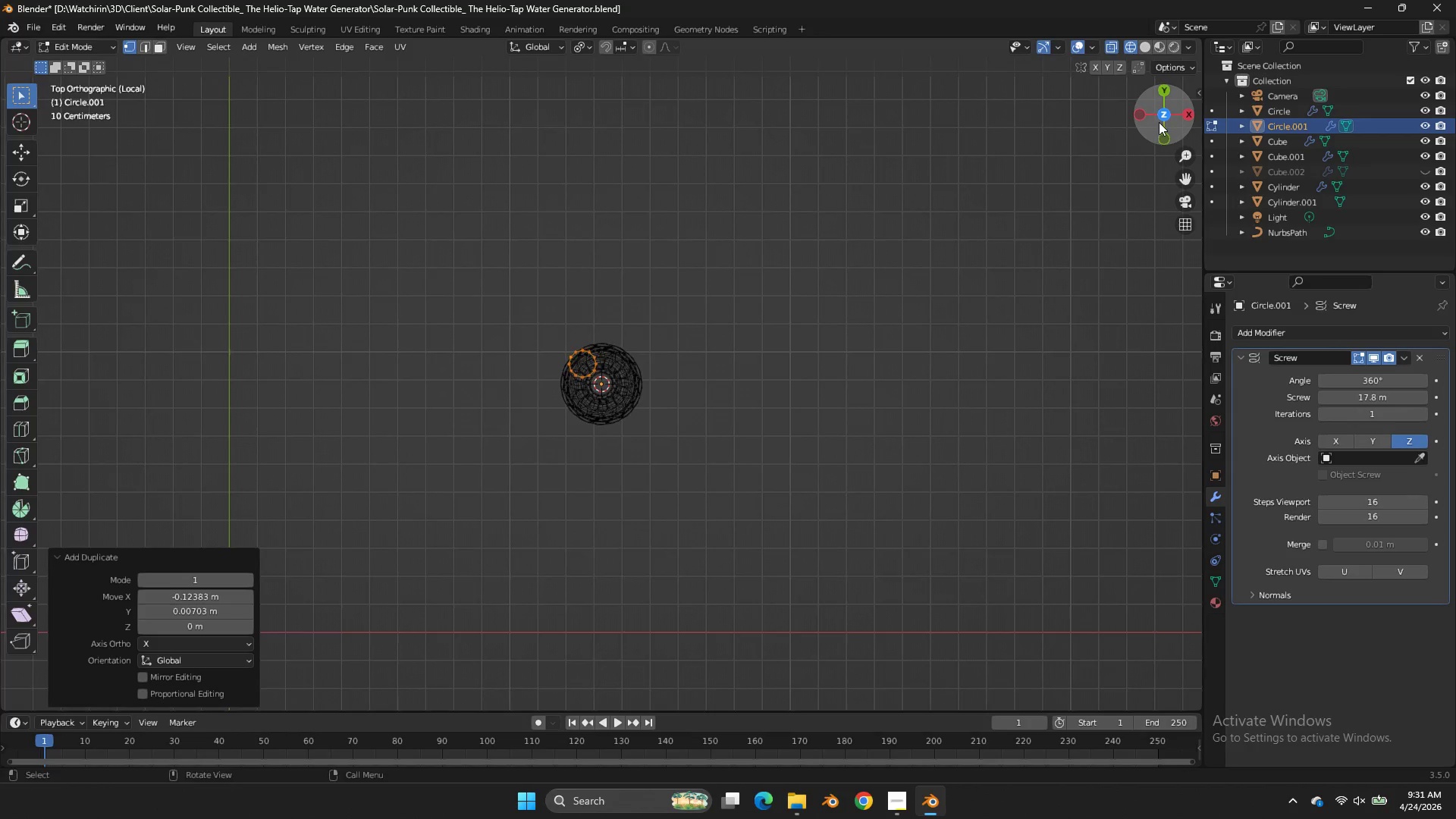 
left_click_drag(start_coordinate=[1159, 122], to_coordinate=[1097, 96])
 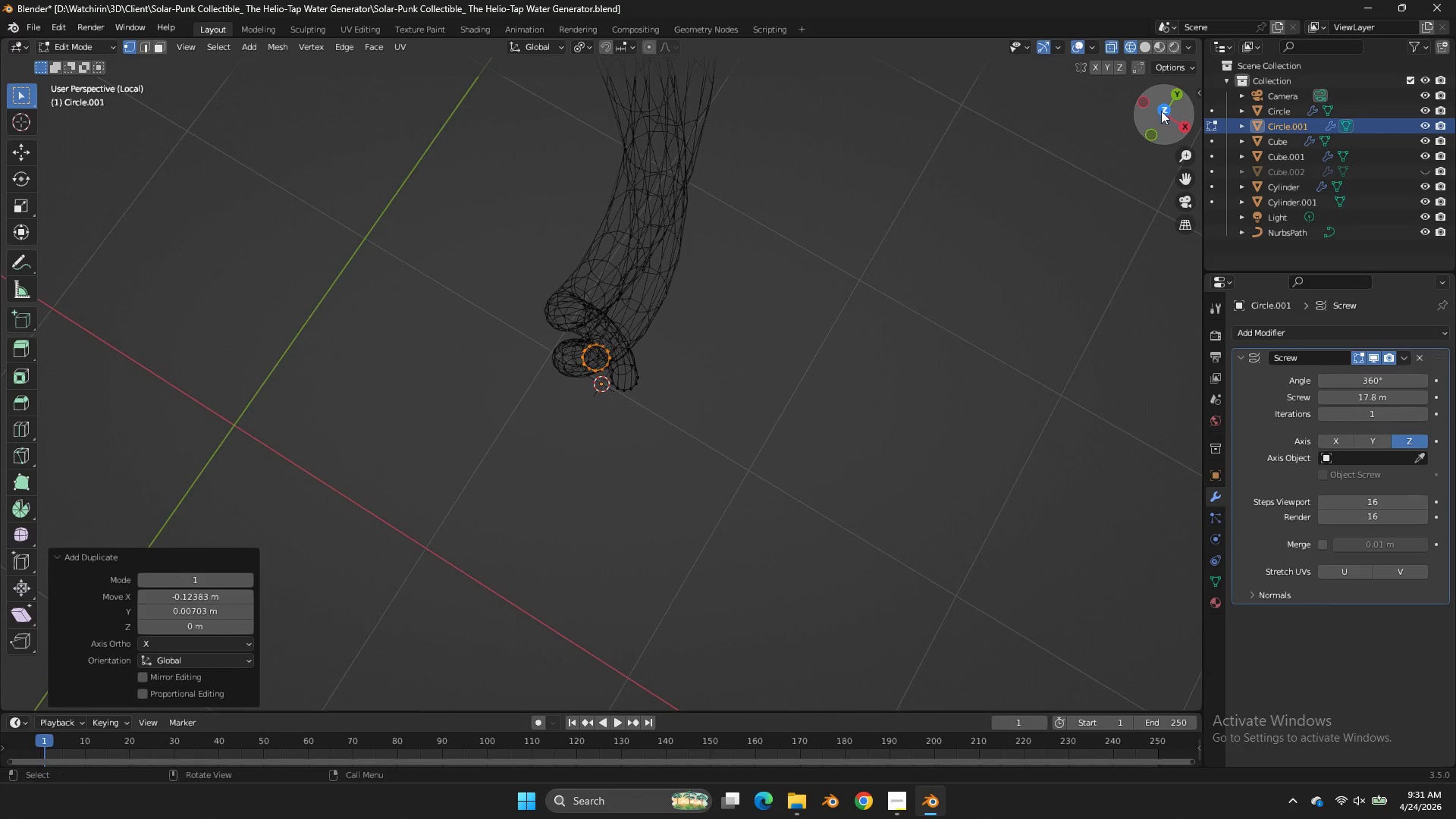 
left_click([1161, 111])
 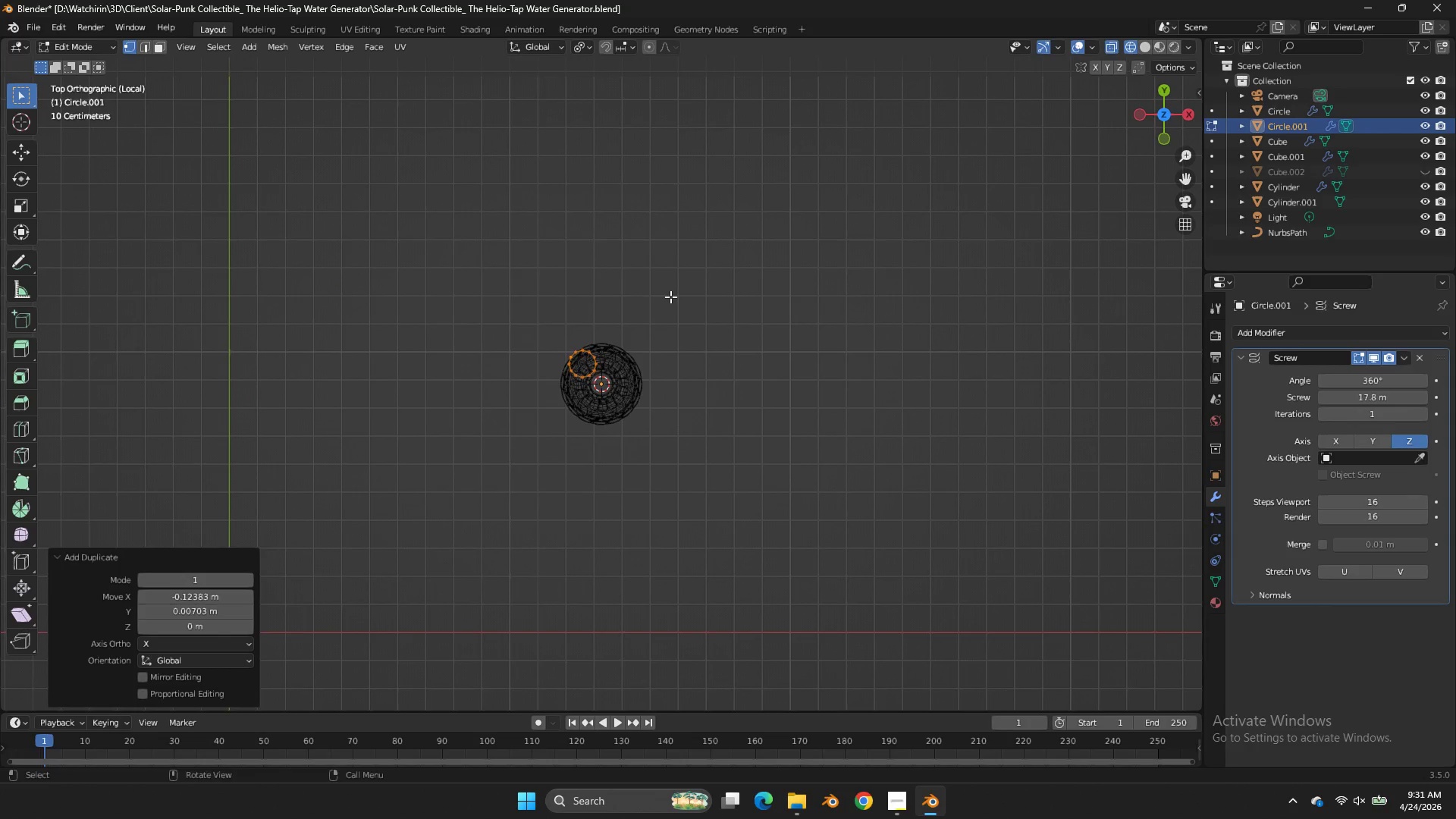 
key(A)
 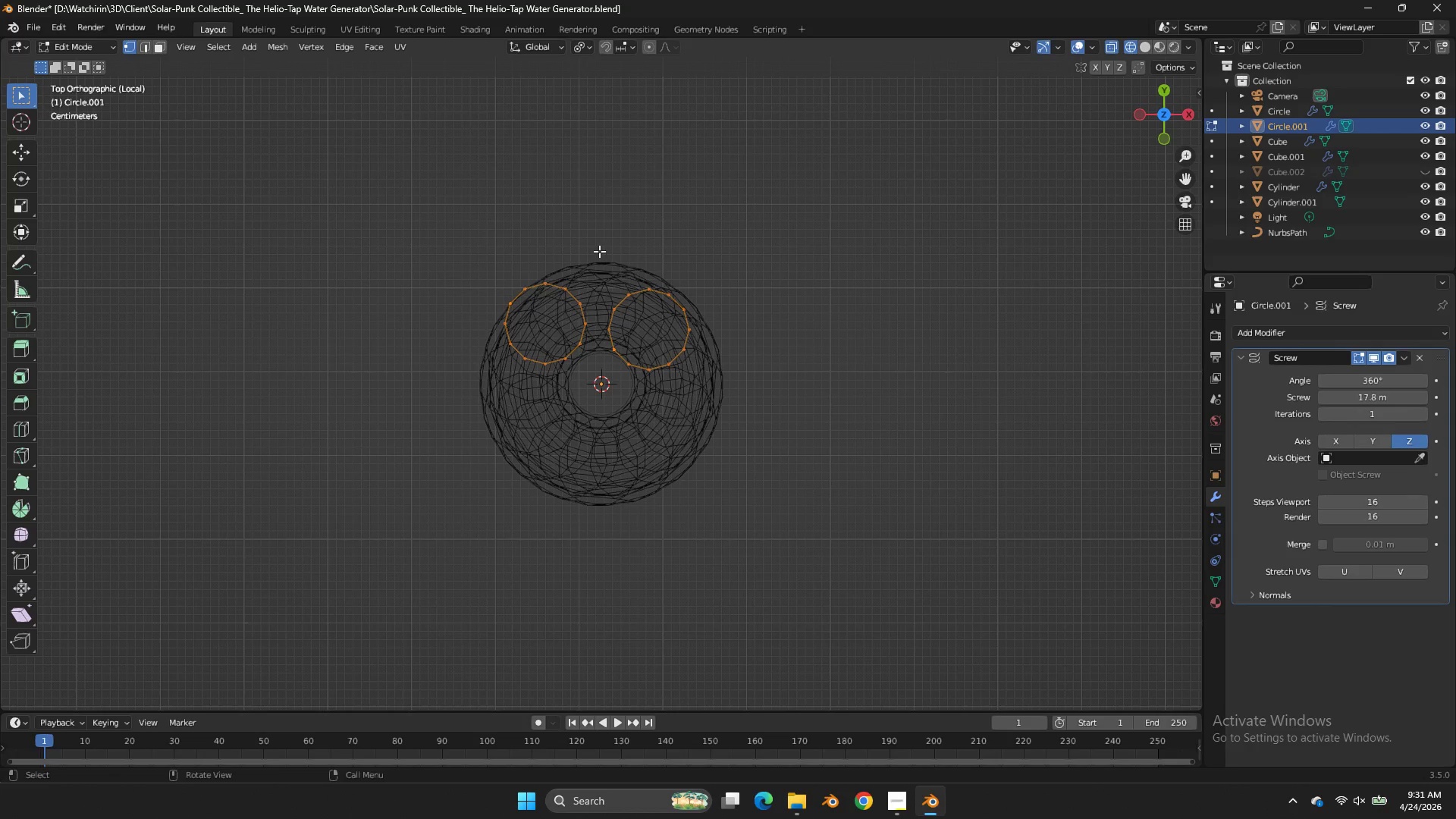 
scroll: coordinate [728, 300], scroll_direction: up, amount: 6.0
 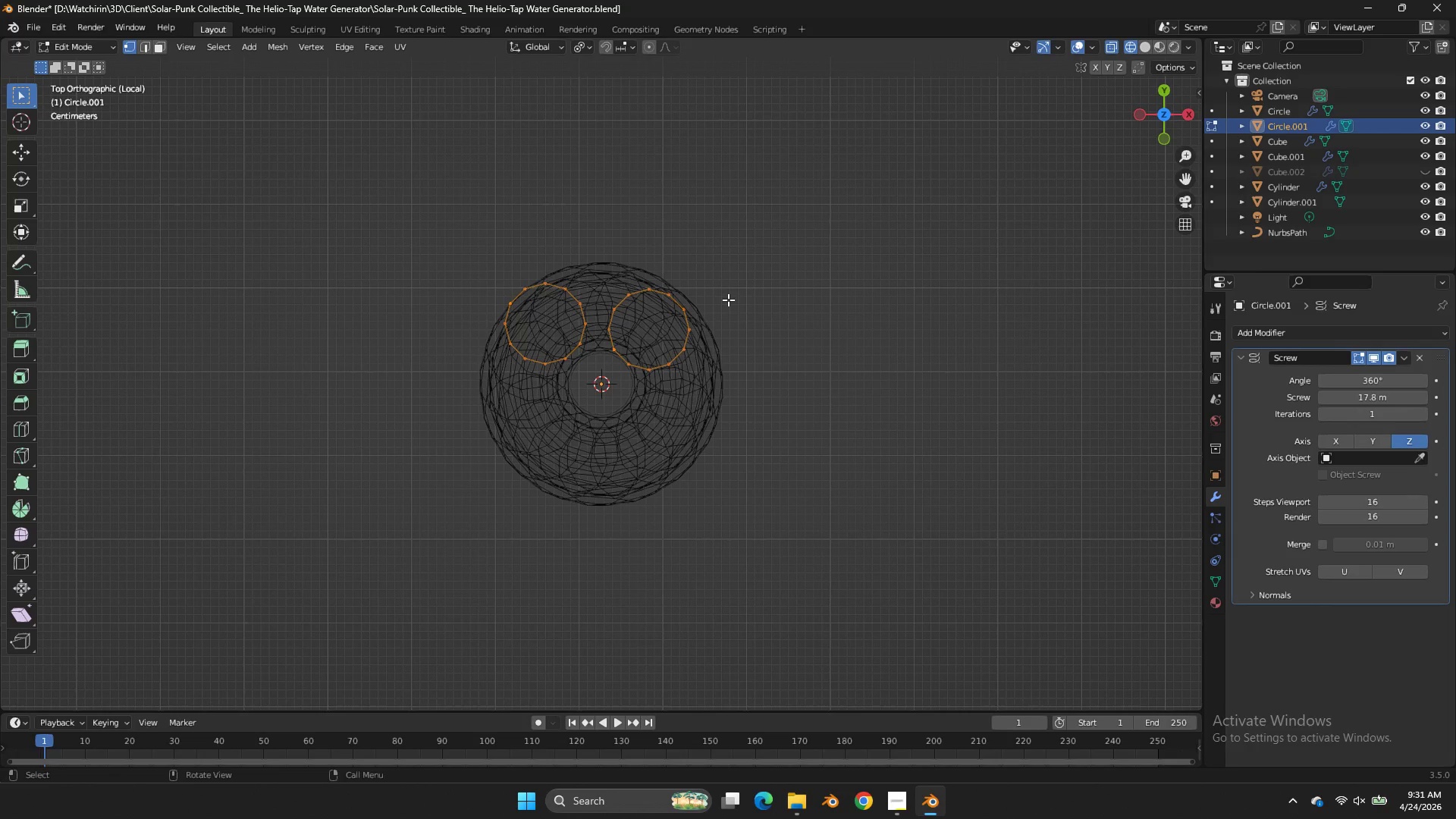 
left_click_drag(start_coordinate=[596, 259], to_coordinate=[494, 401])
 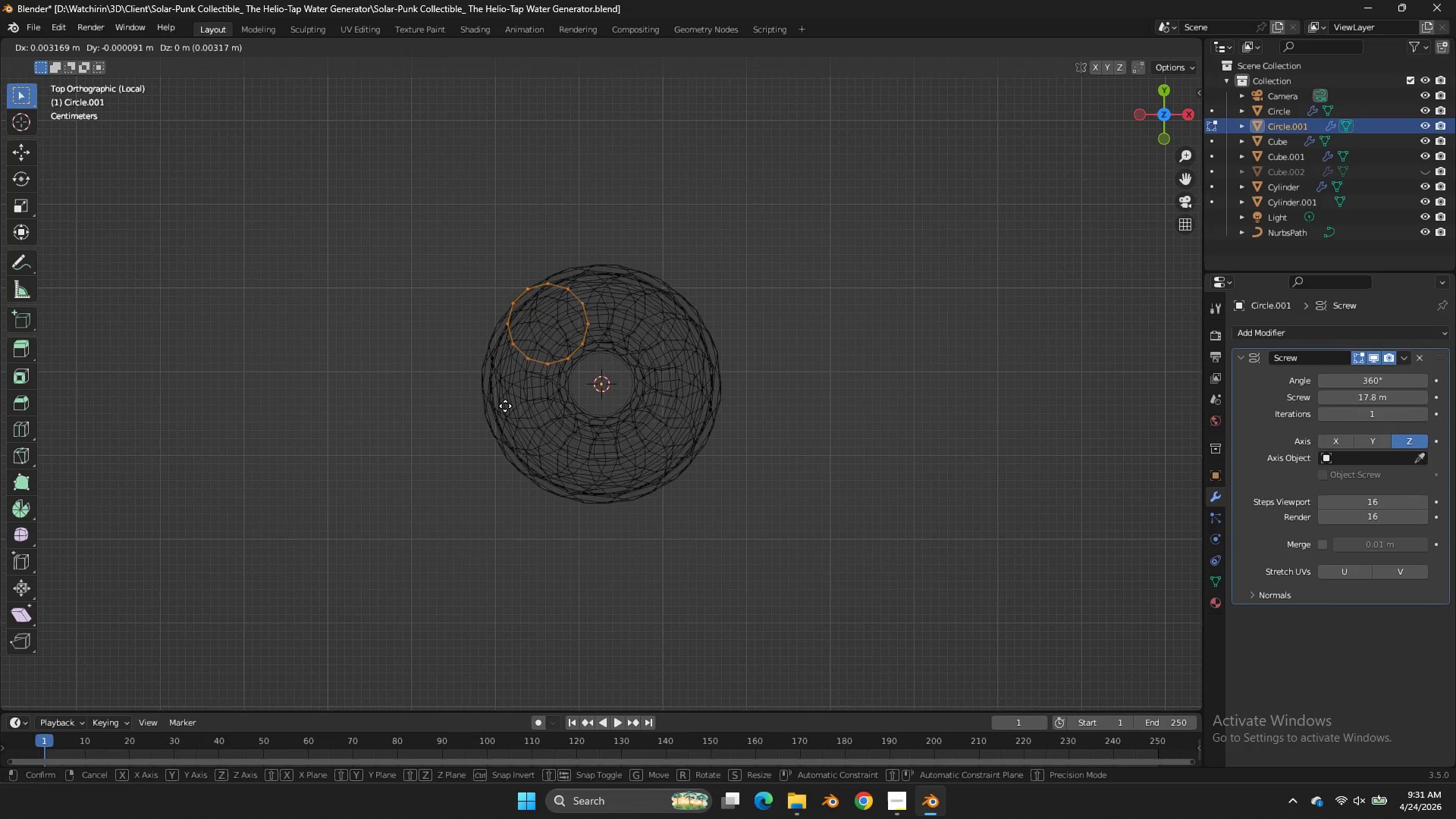 
type(gagy)
 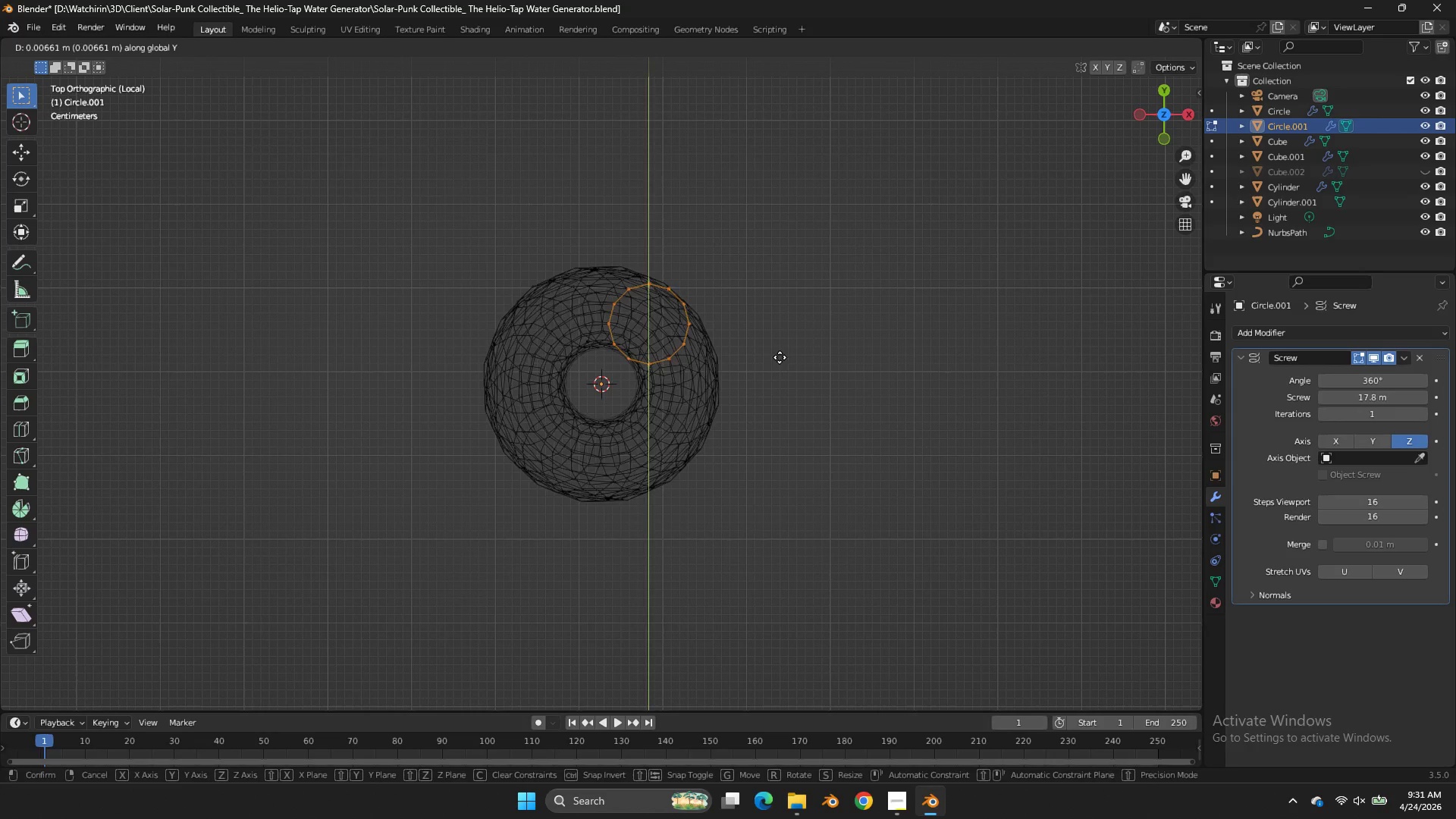 
left_click_drag(start_coordinate=[549, 382], to_coordinate=[640, 339])
 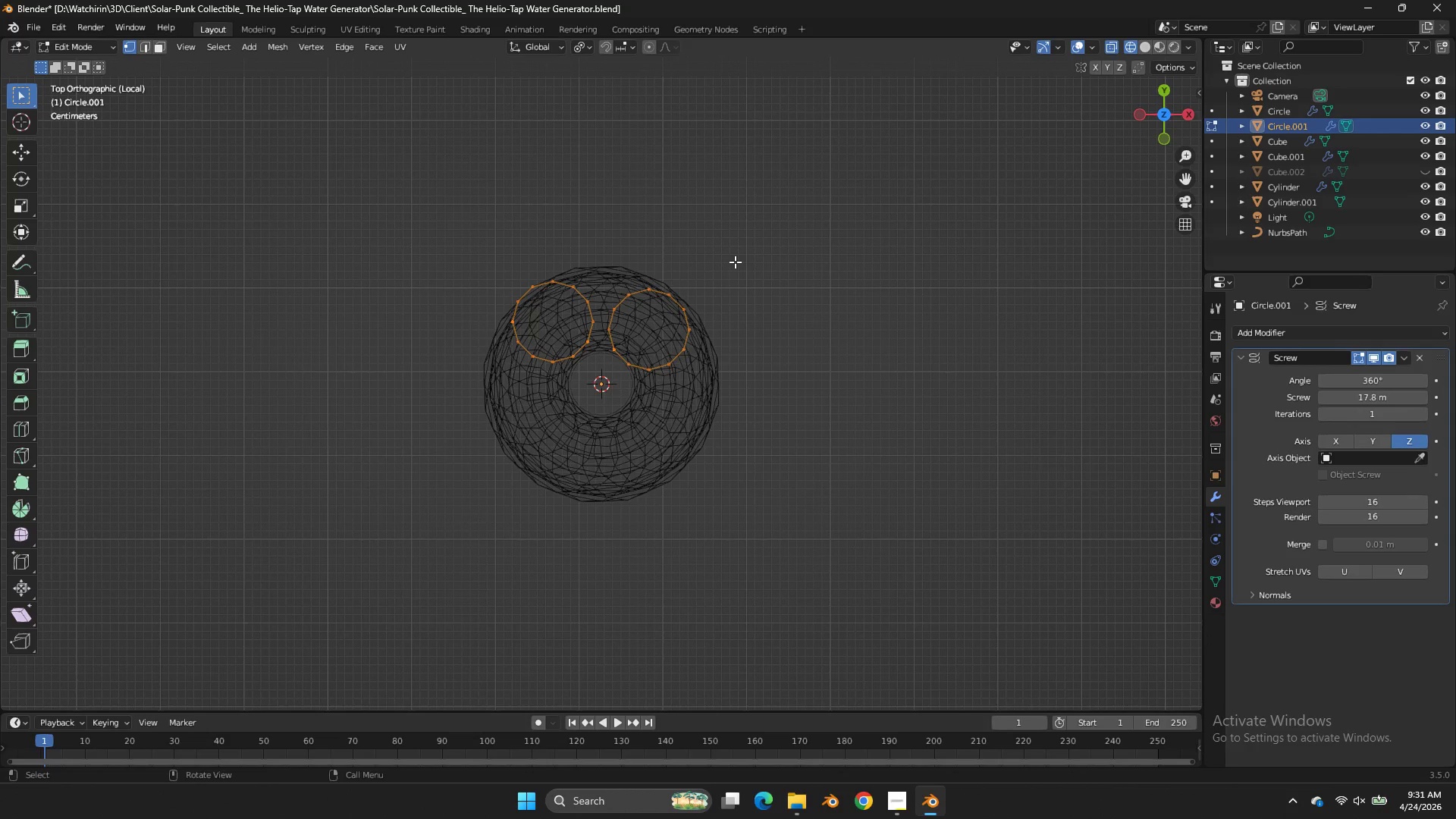 
left_click_drag(start_coordinate=[744, 260], to_coordinate=[601, 405])
 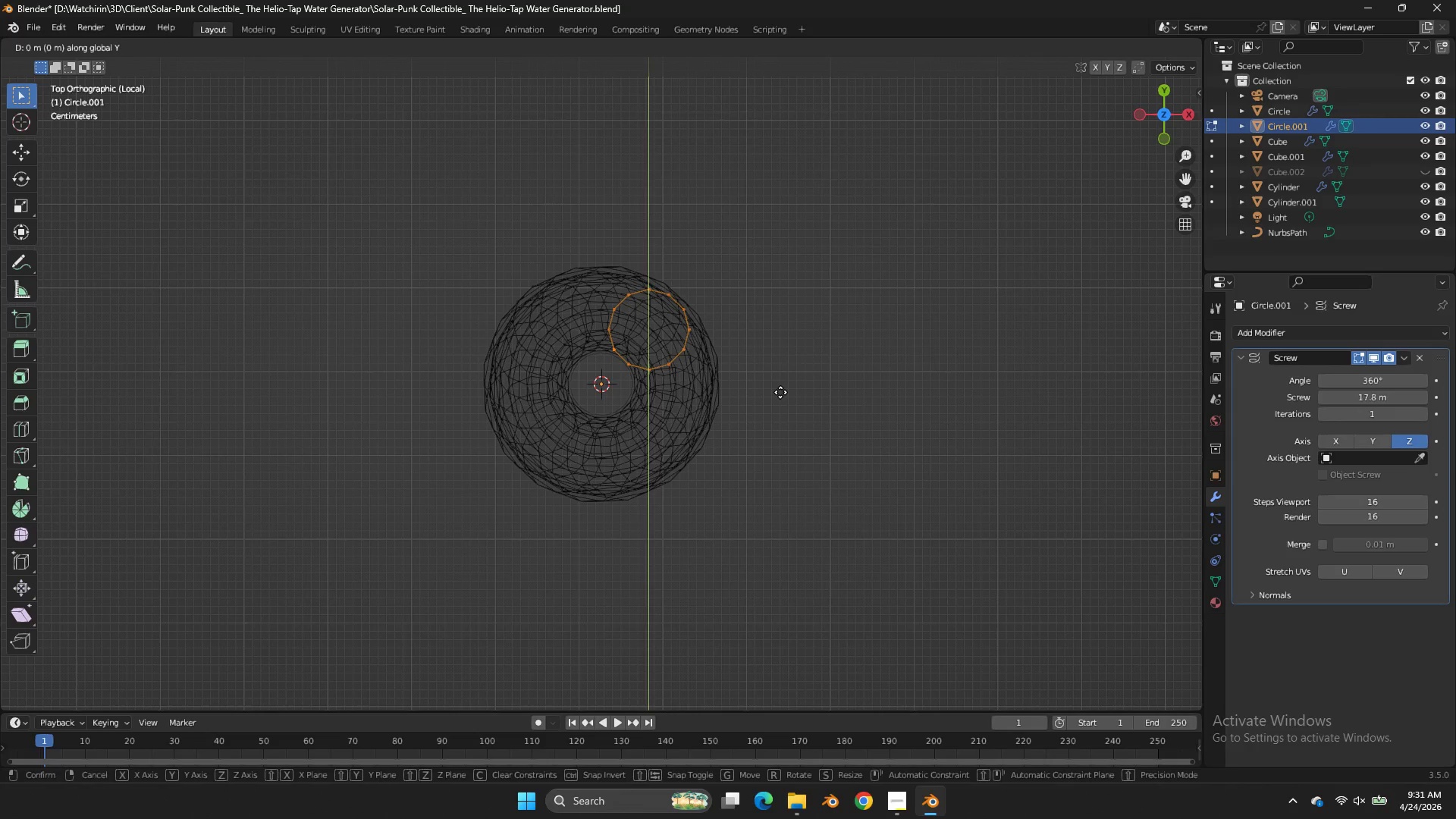 
hold_key(key=ShiftLeft, duration=1.72)
left_click([781, 323])
 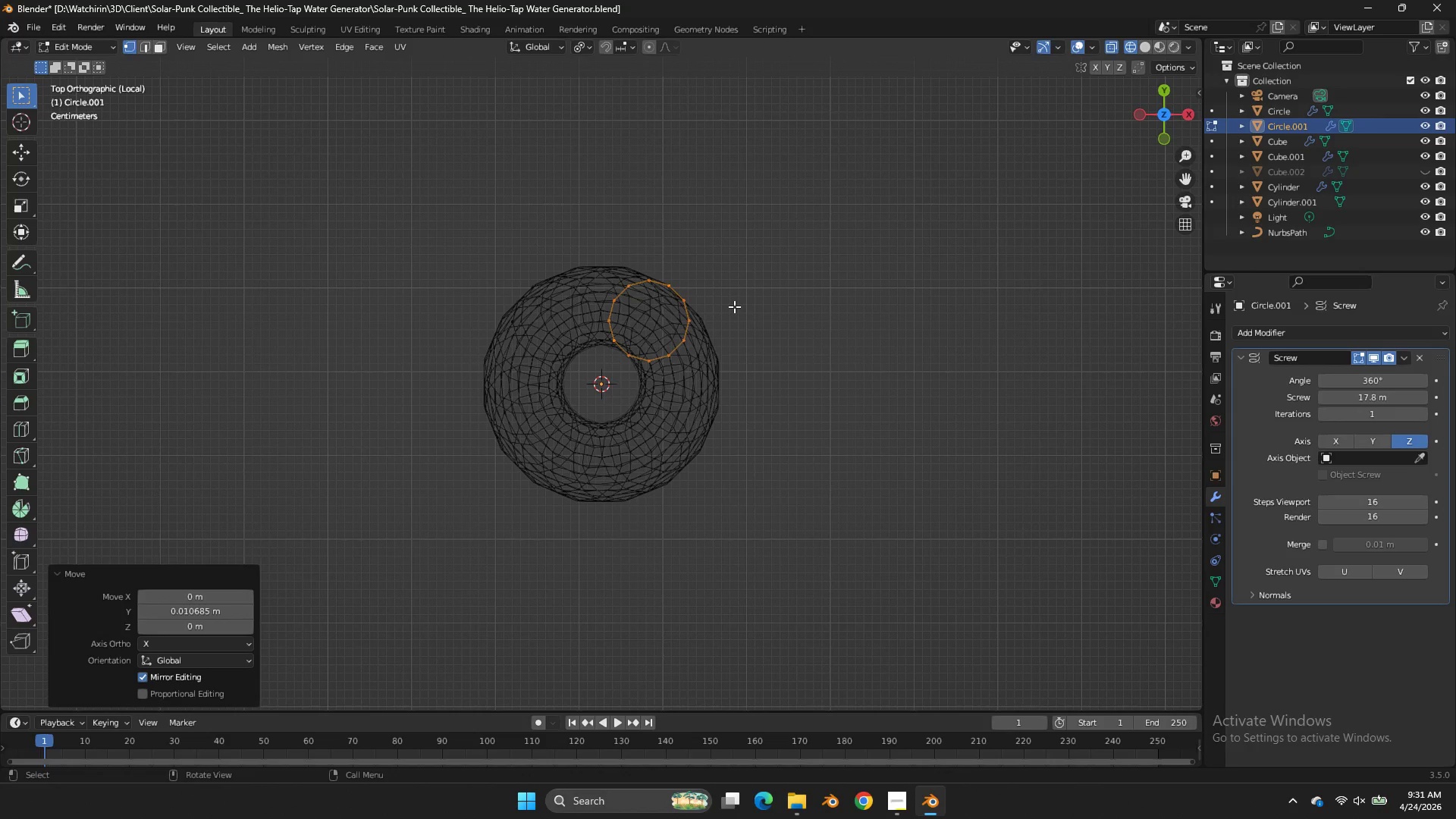 
type(Dy)
 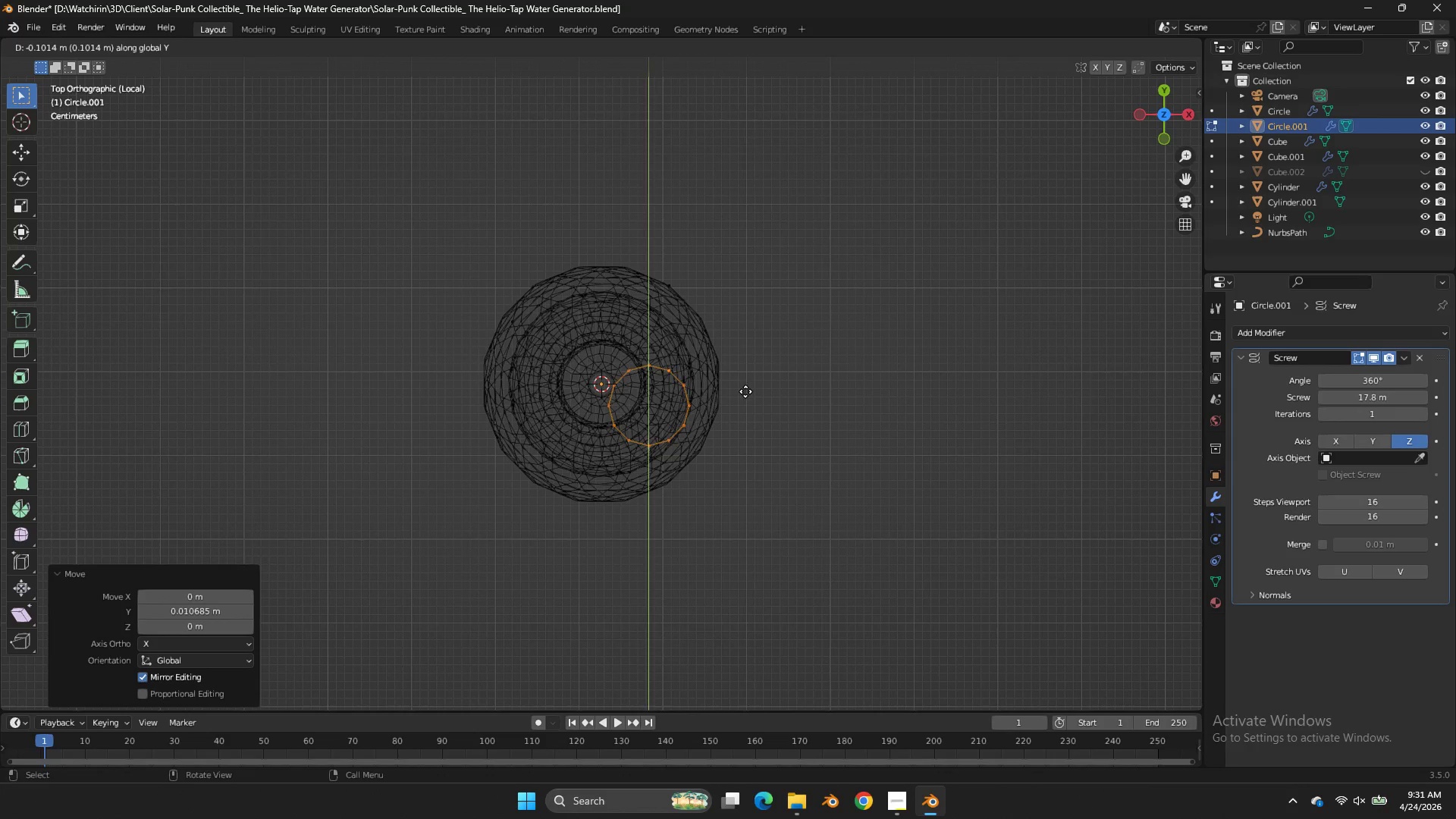 
left_click([750, 396])
 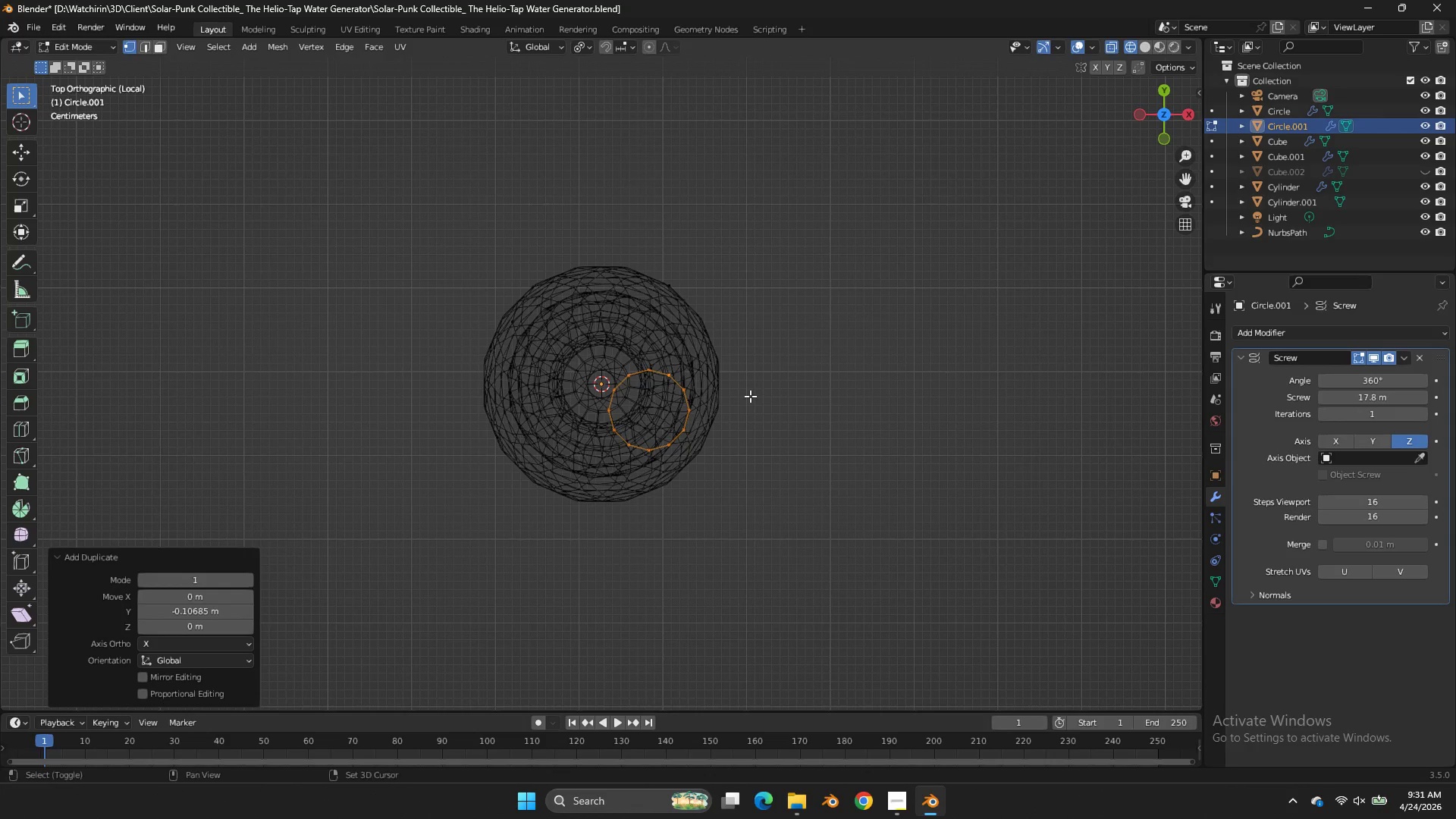 
key(Shift+ShiftLeft)
 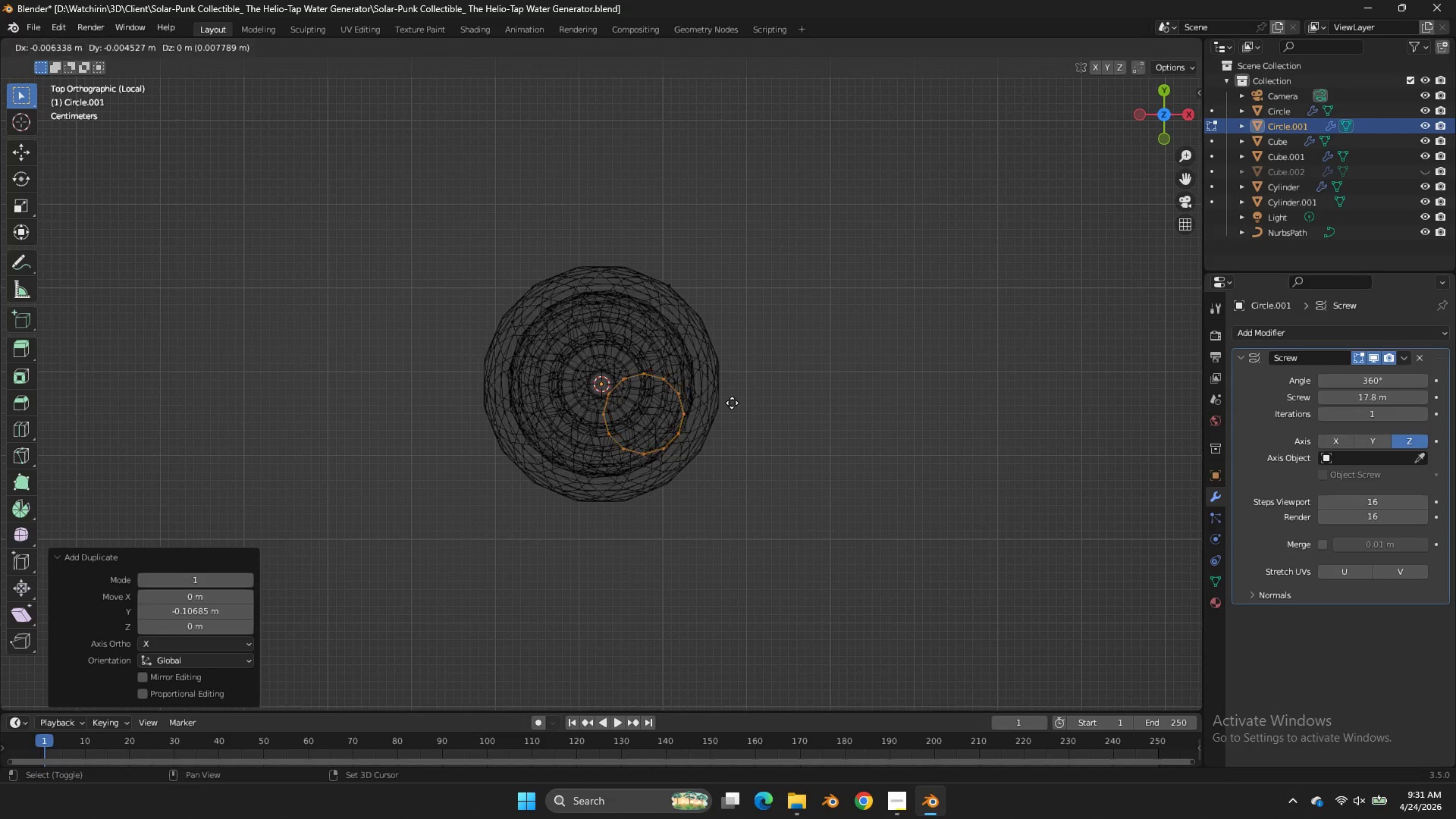 
key(Shift+D)
 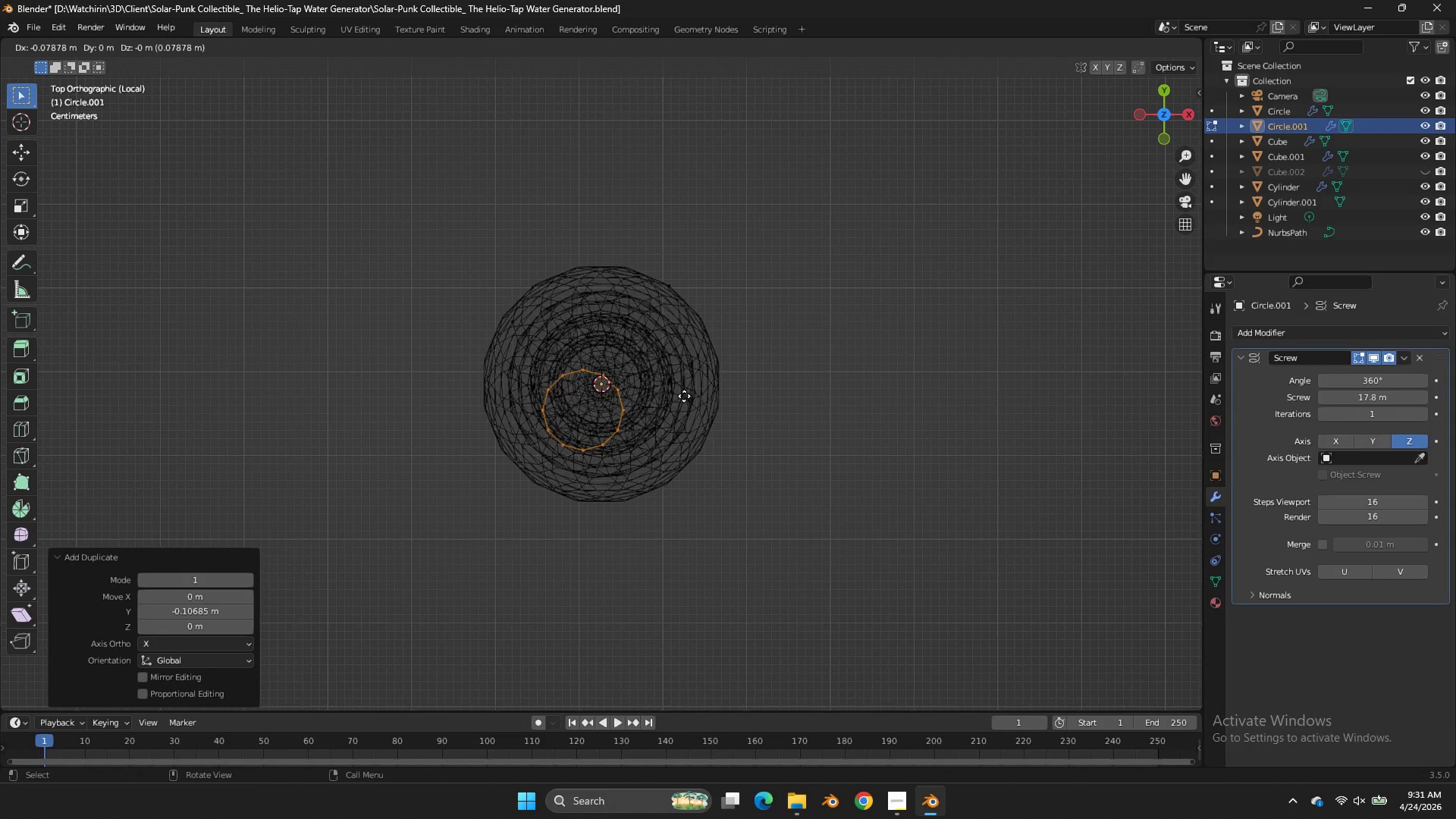 
key(X)
 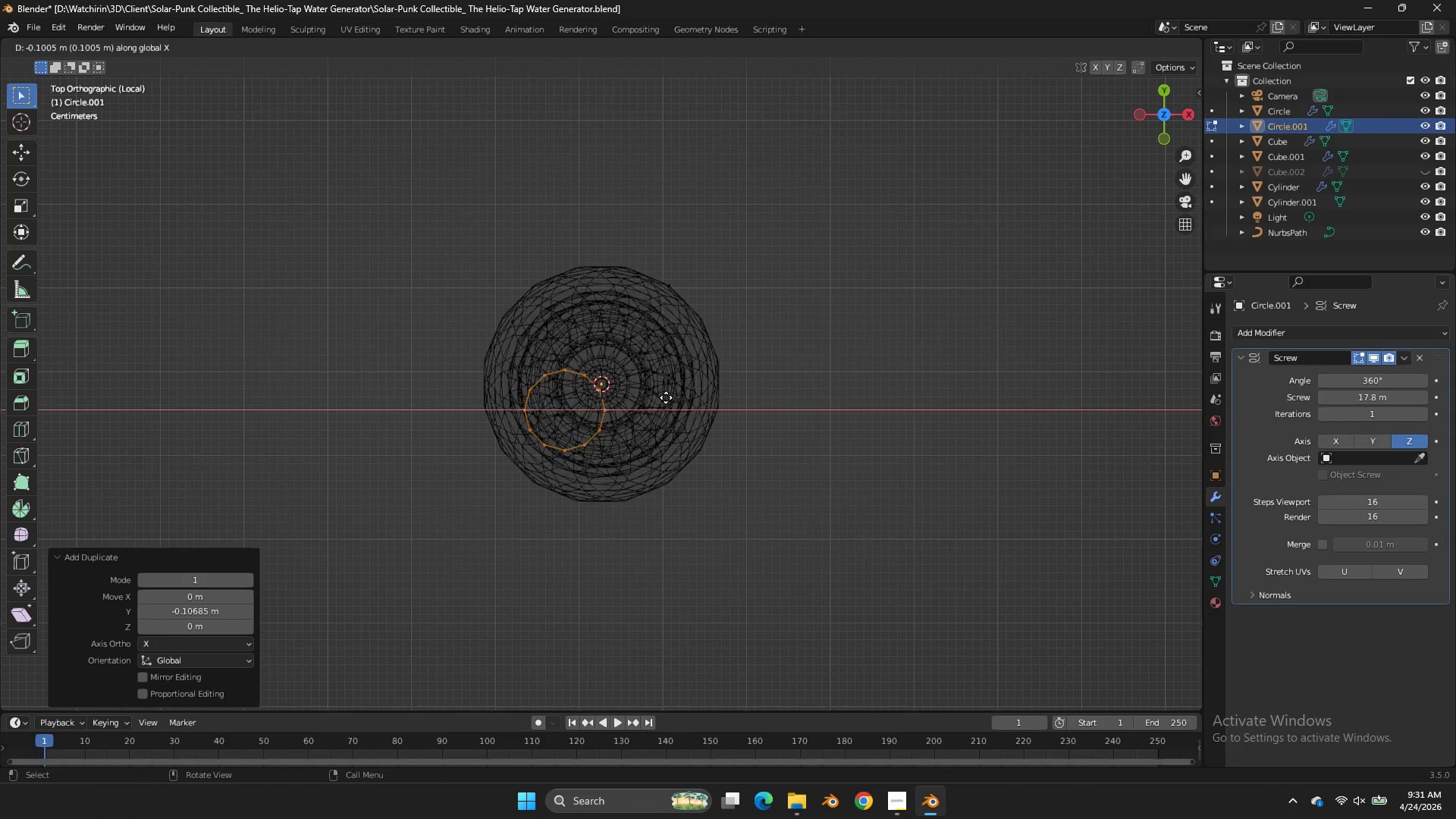 
left_click([666, 397])
 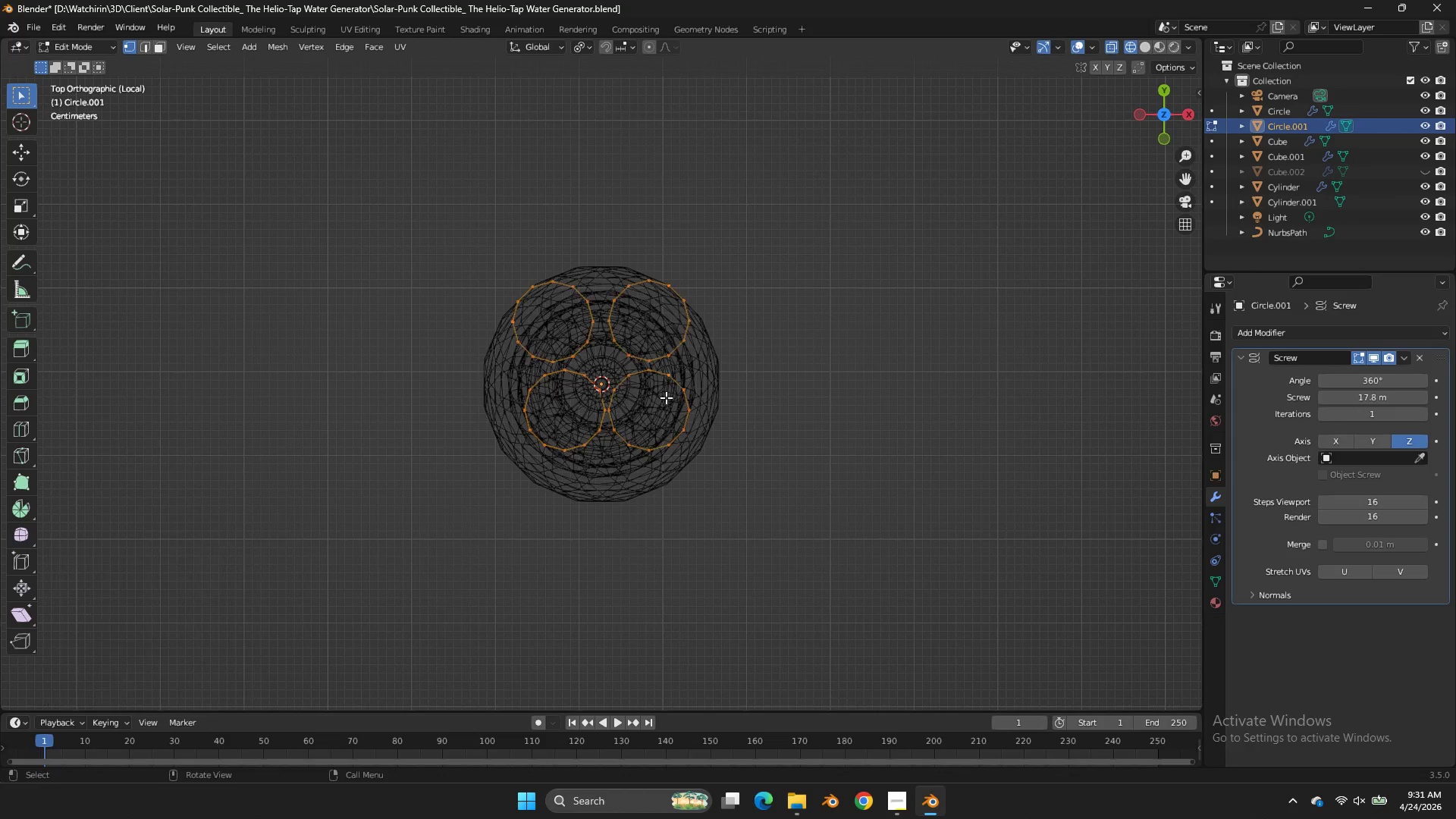 
key(A)
 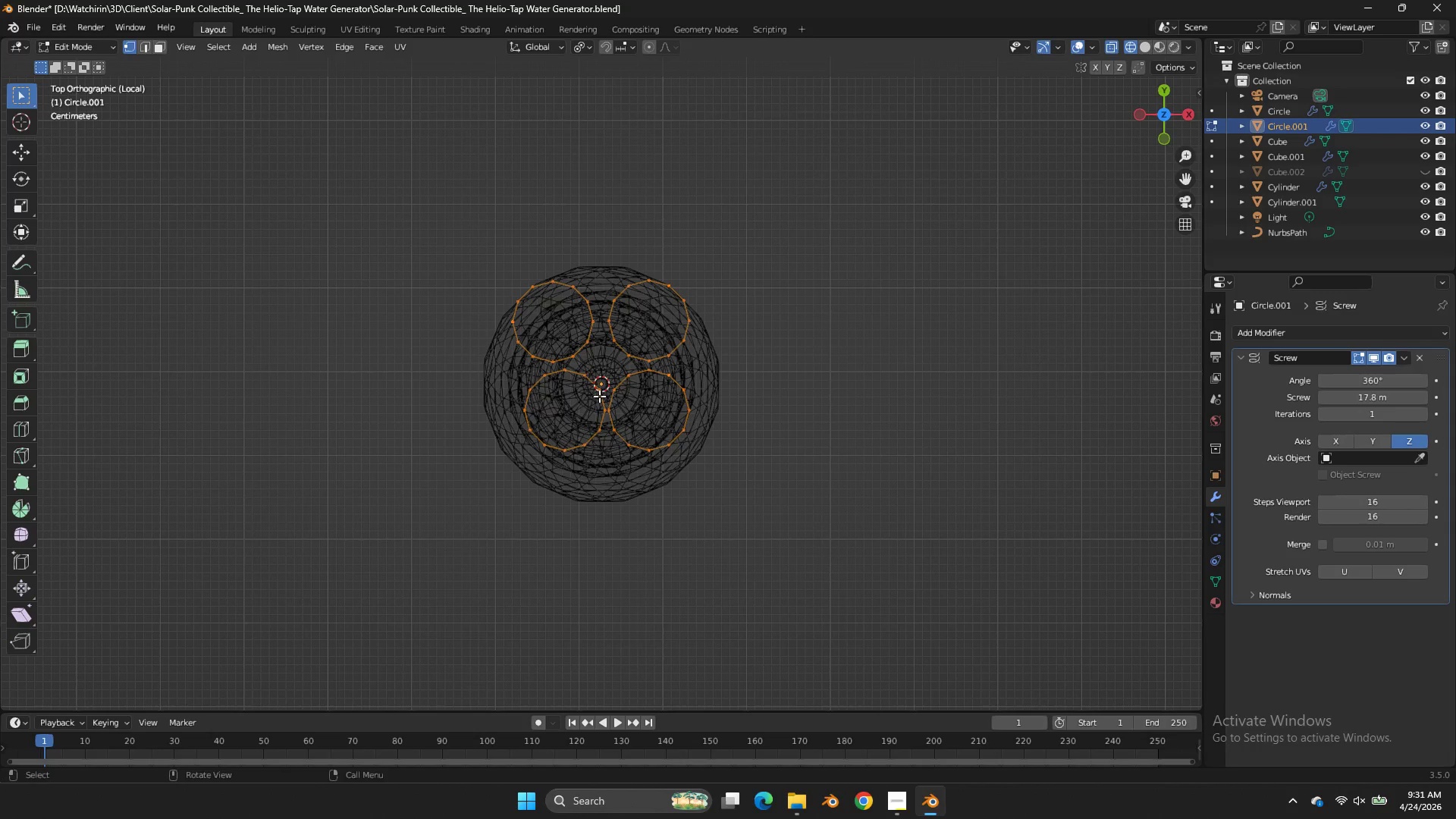 
left_click([597, 392])
 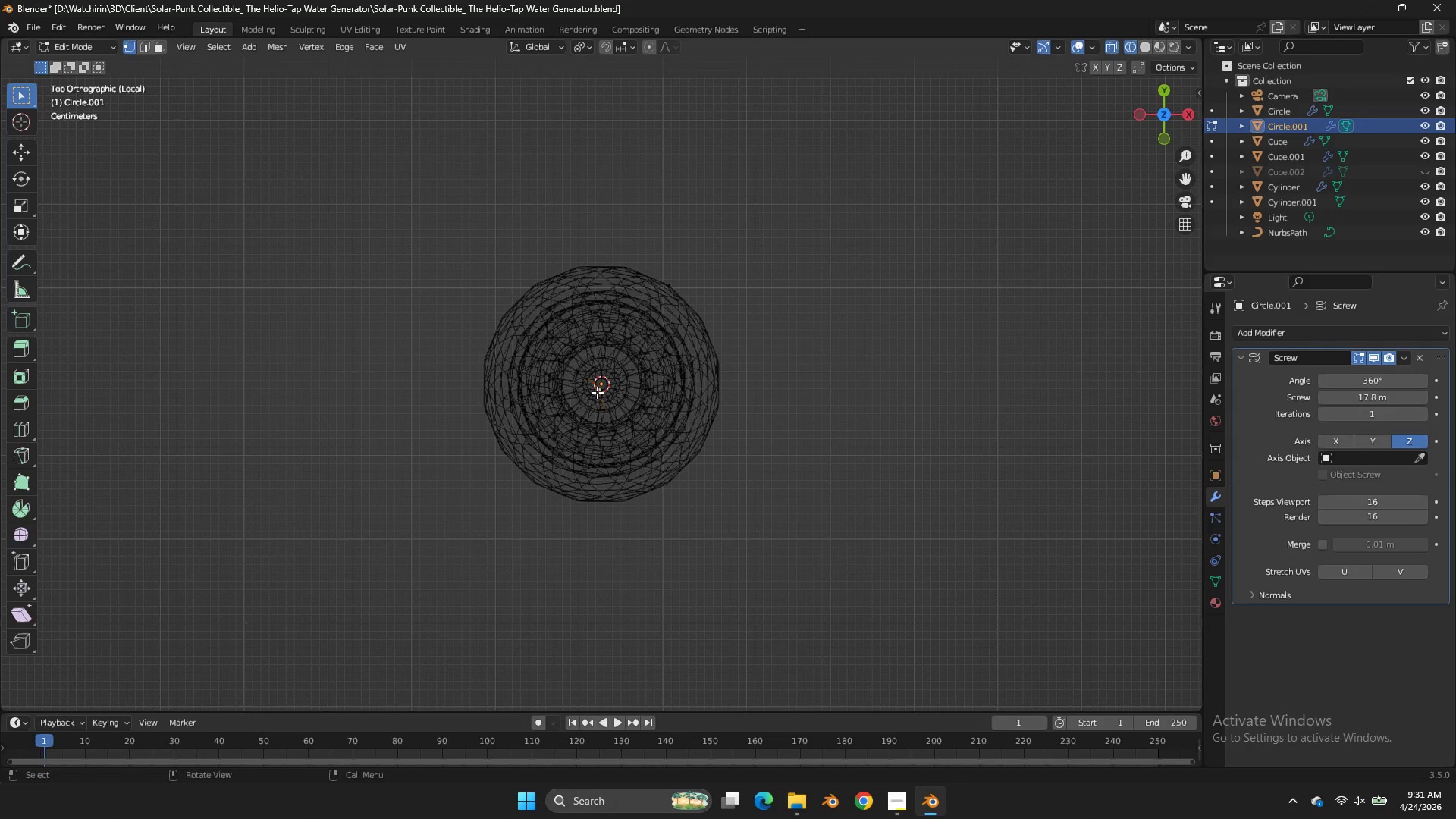 
key(L)
 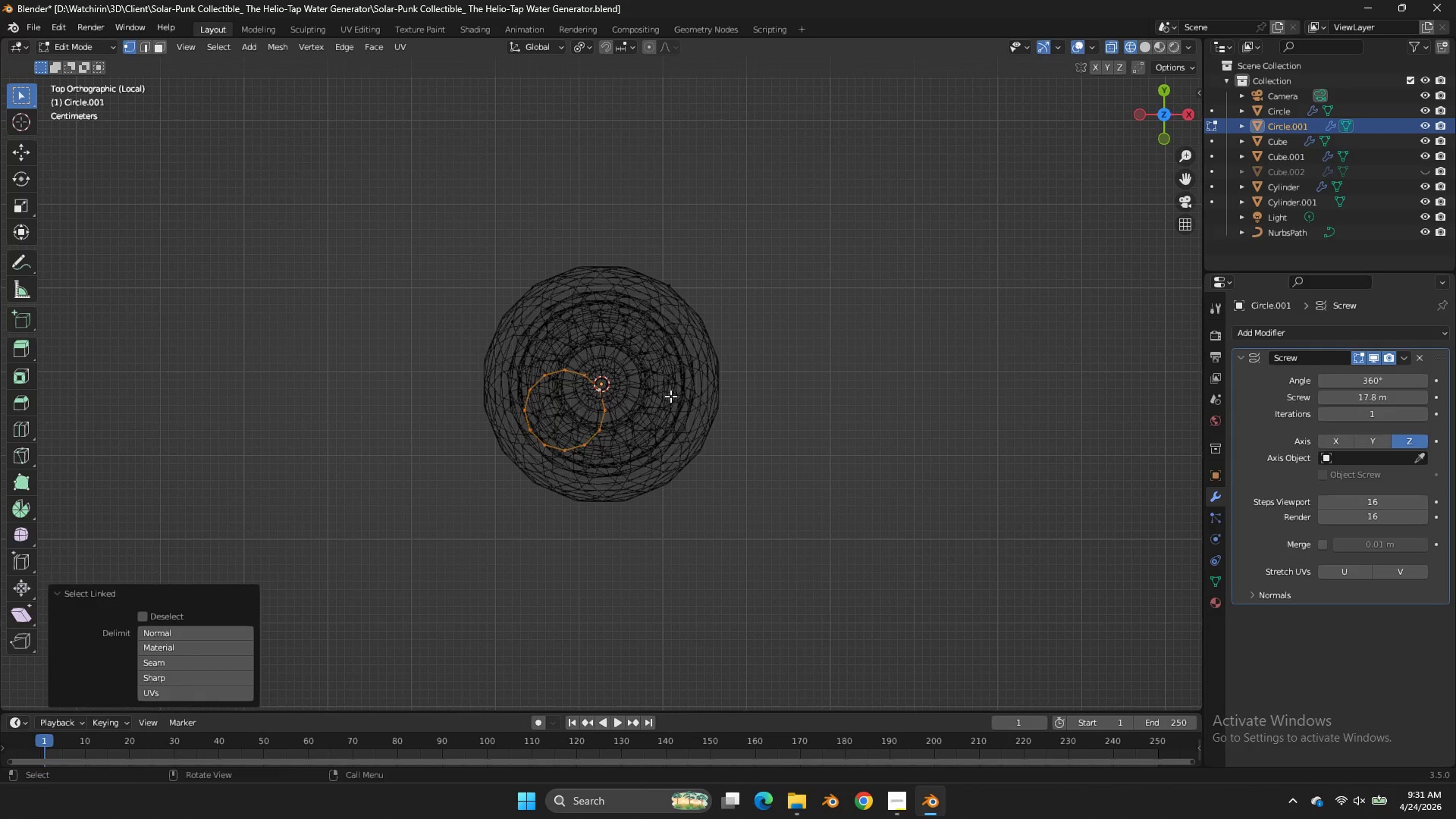 
type(gx)
 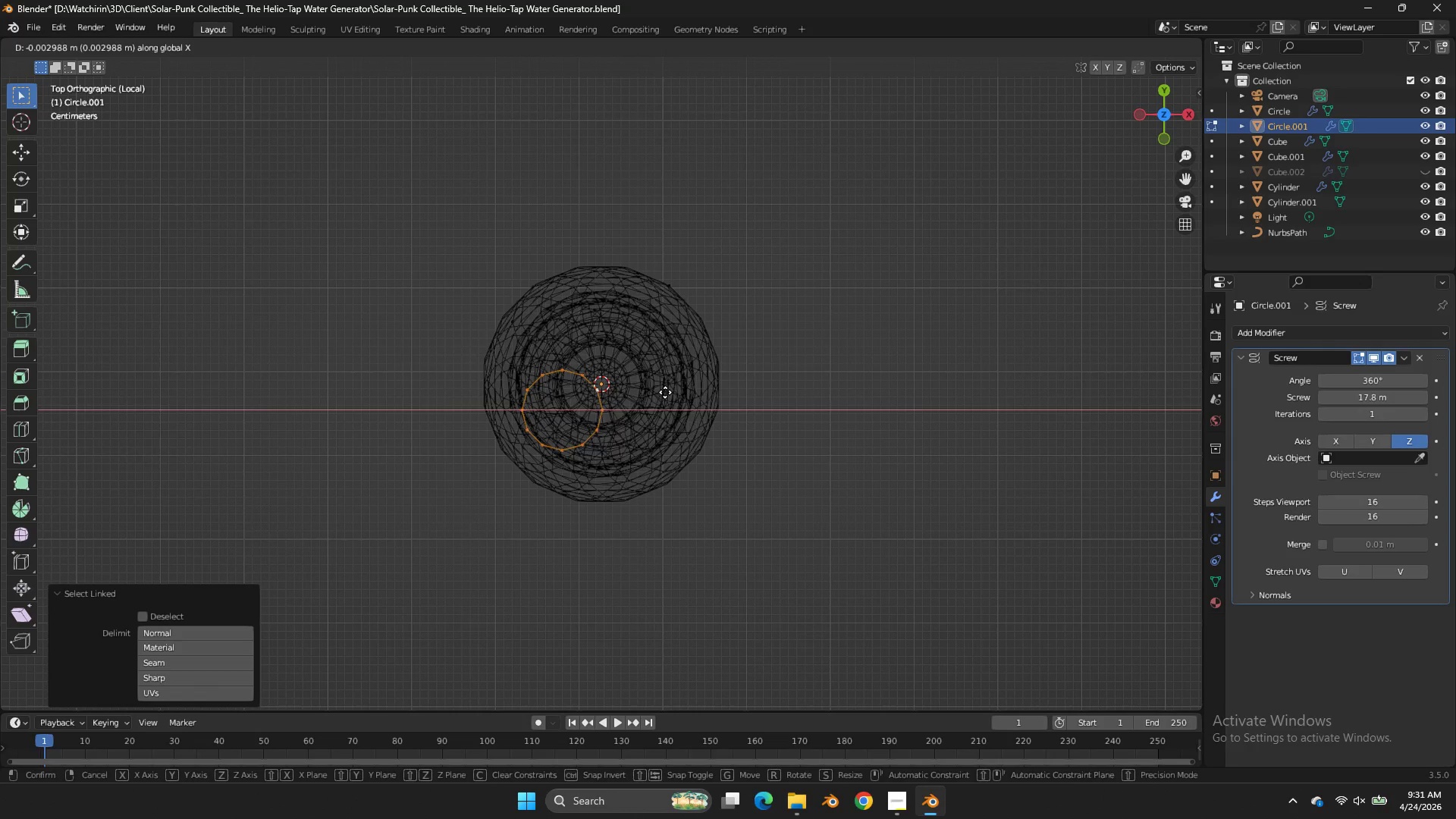 
hold_key(key=ShiftLeft, duration=1.05)
left_click([567, 406])
 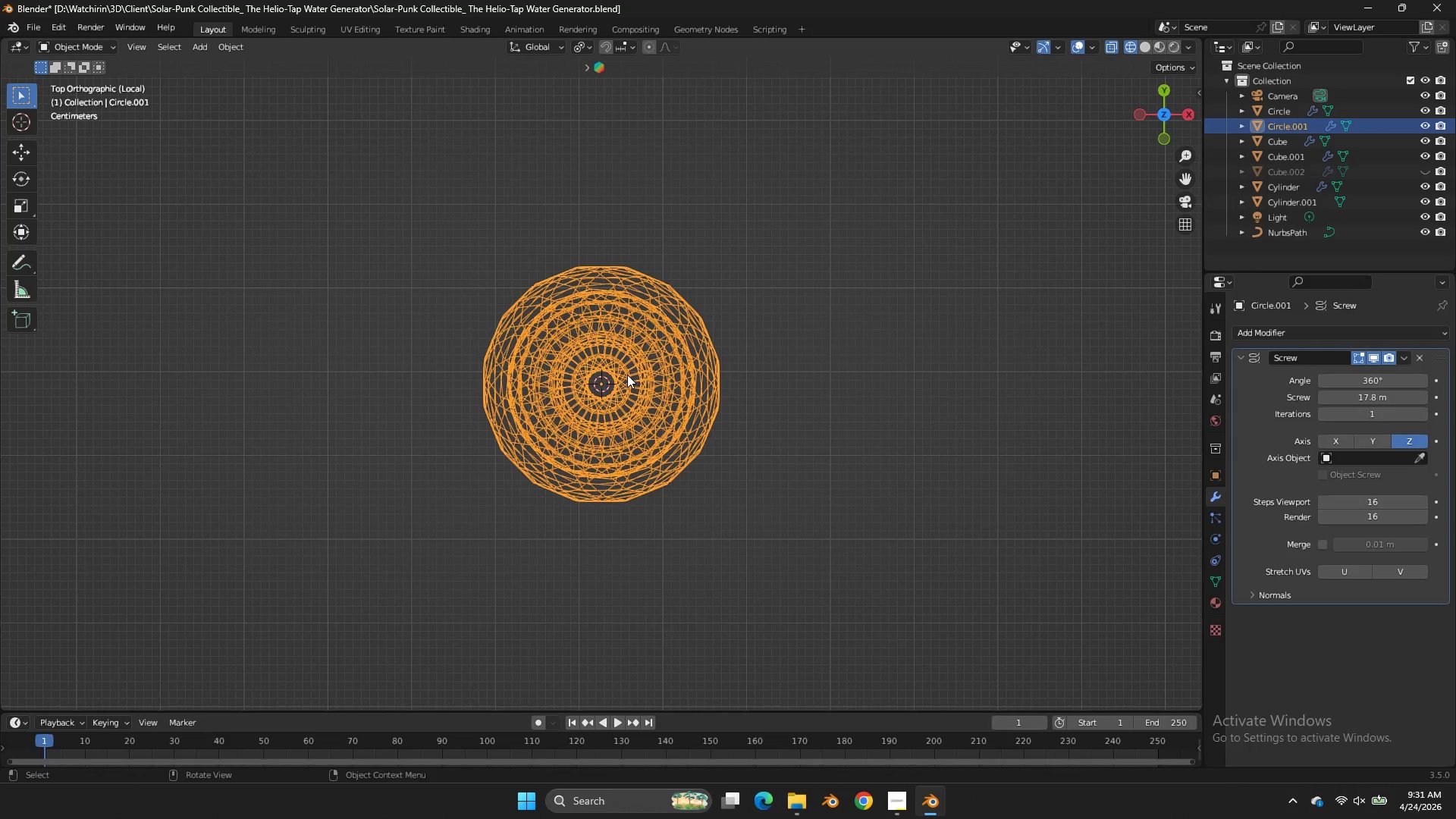 
key(Tab)
 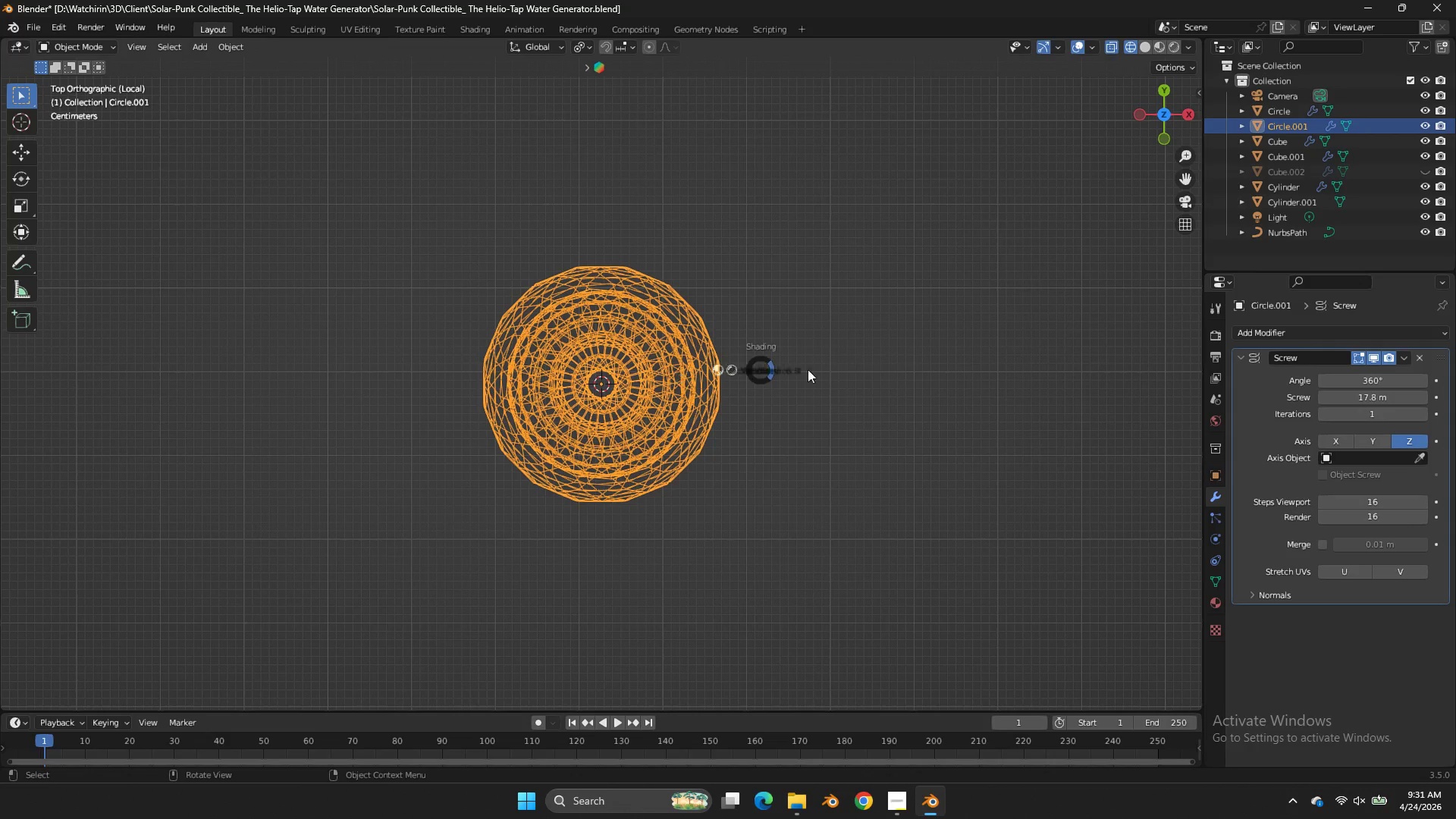 
key(Z)
 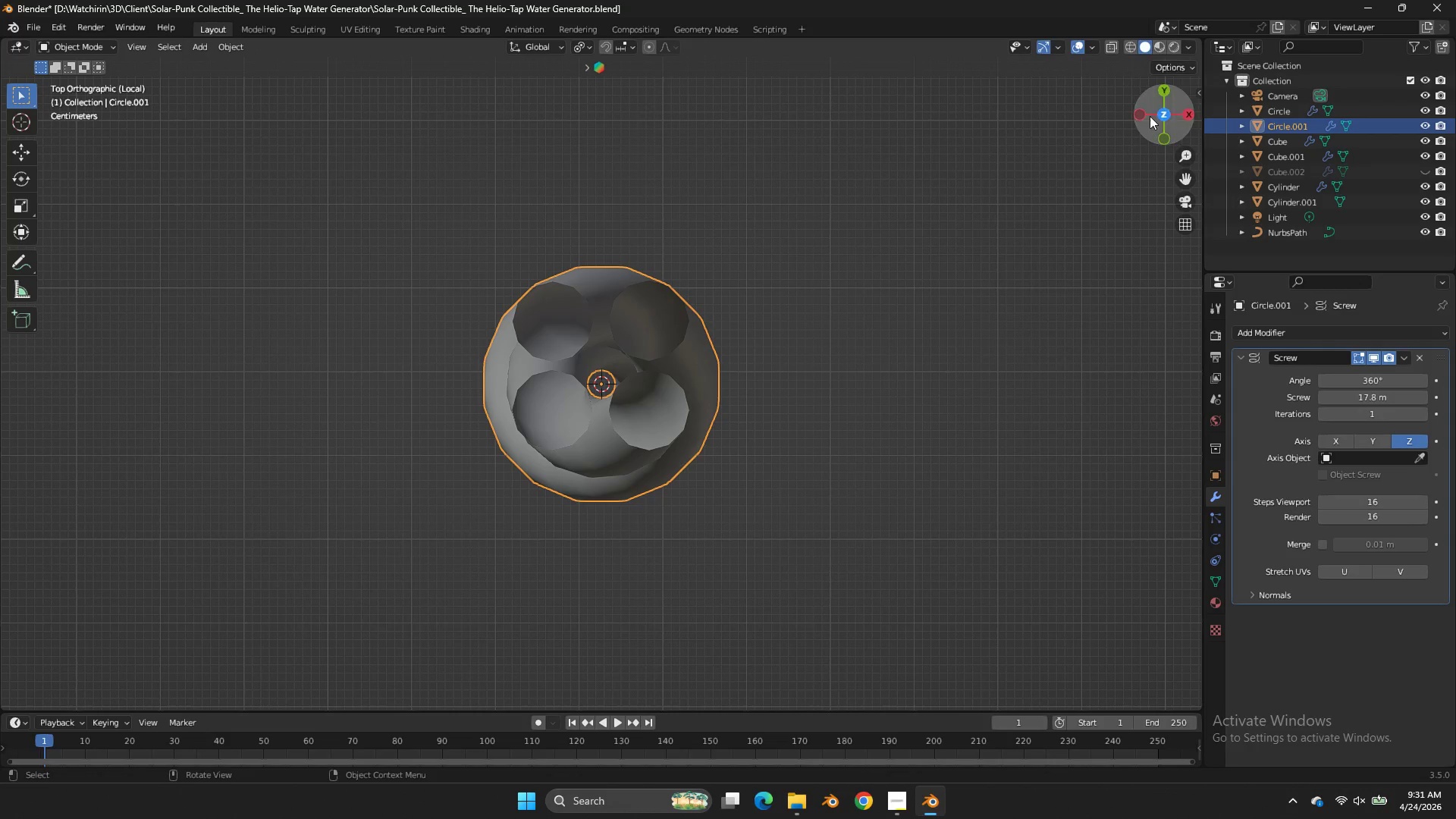 
left_click_drag(start_coordinate=[1150, 116], to_coordinate=[993, 631])
 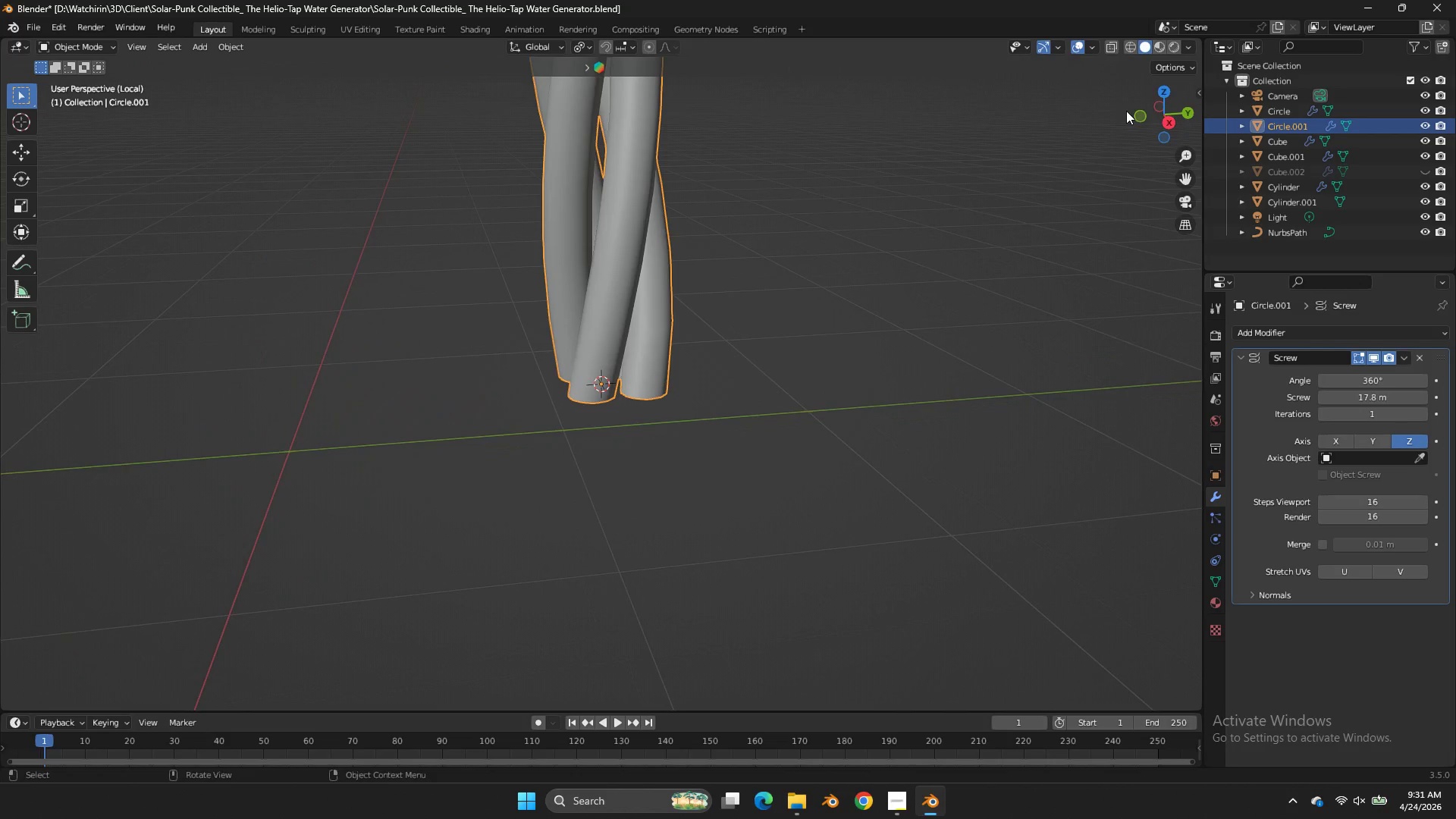 
left_click_drag(start_coordinate=[1135, 118], to_coordinate=[973, 157])
 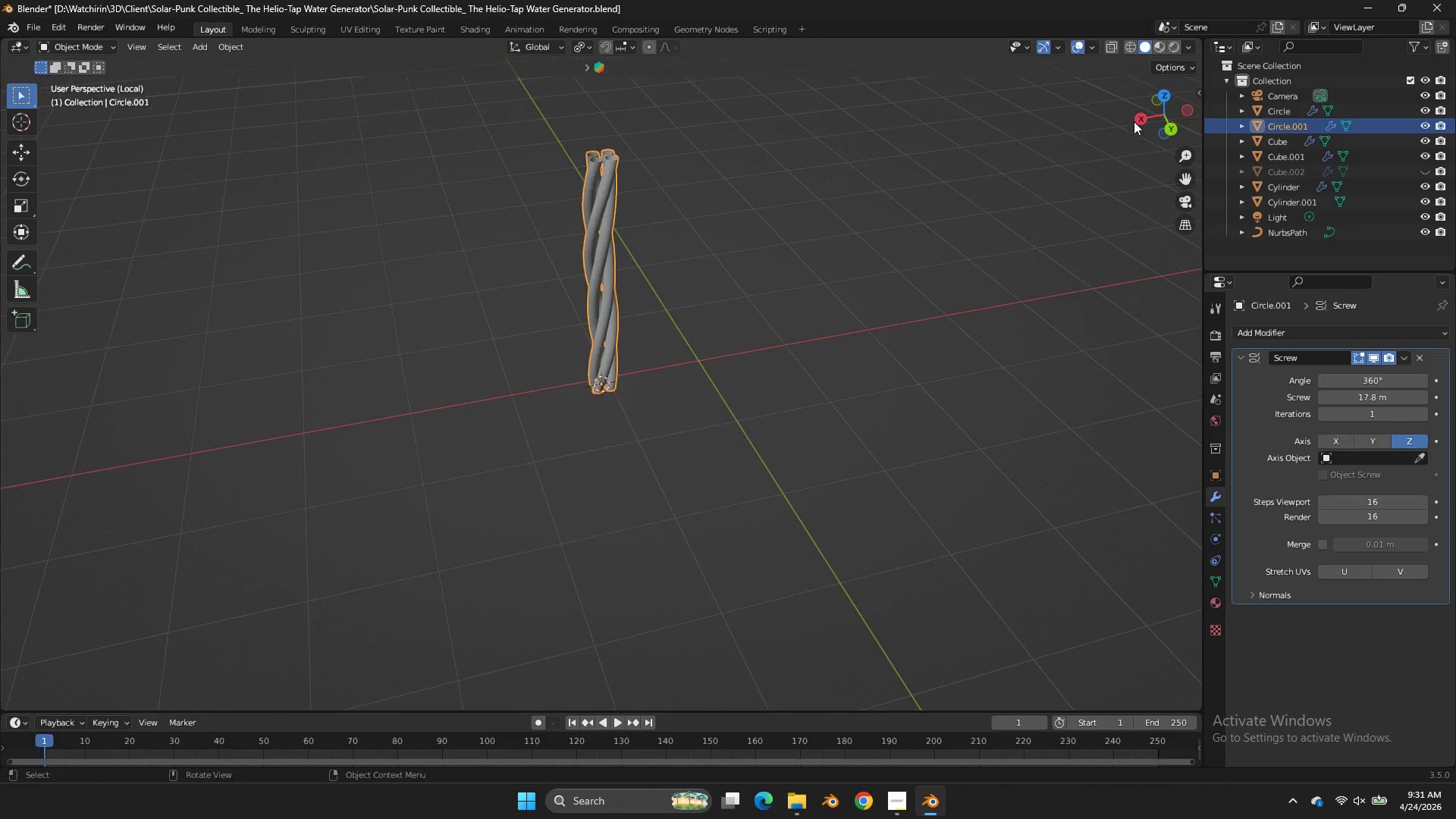 
scroll: coordinate [1134, 121], scroll_direction: down, amount: 11.0
 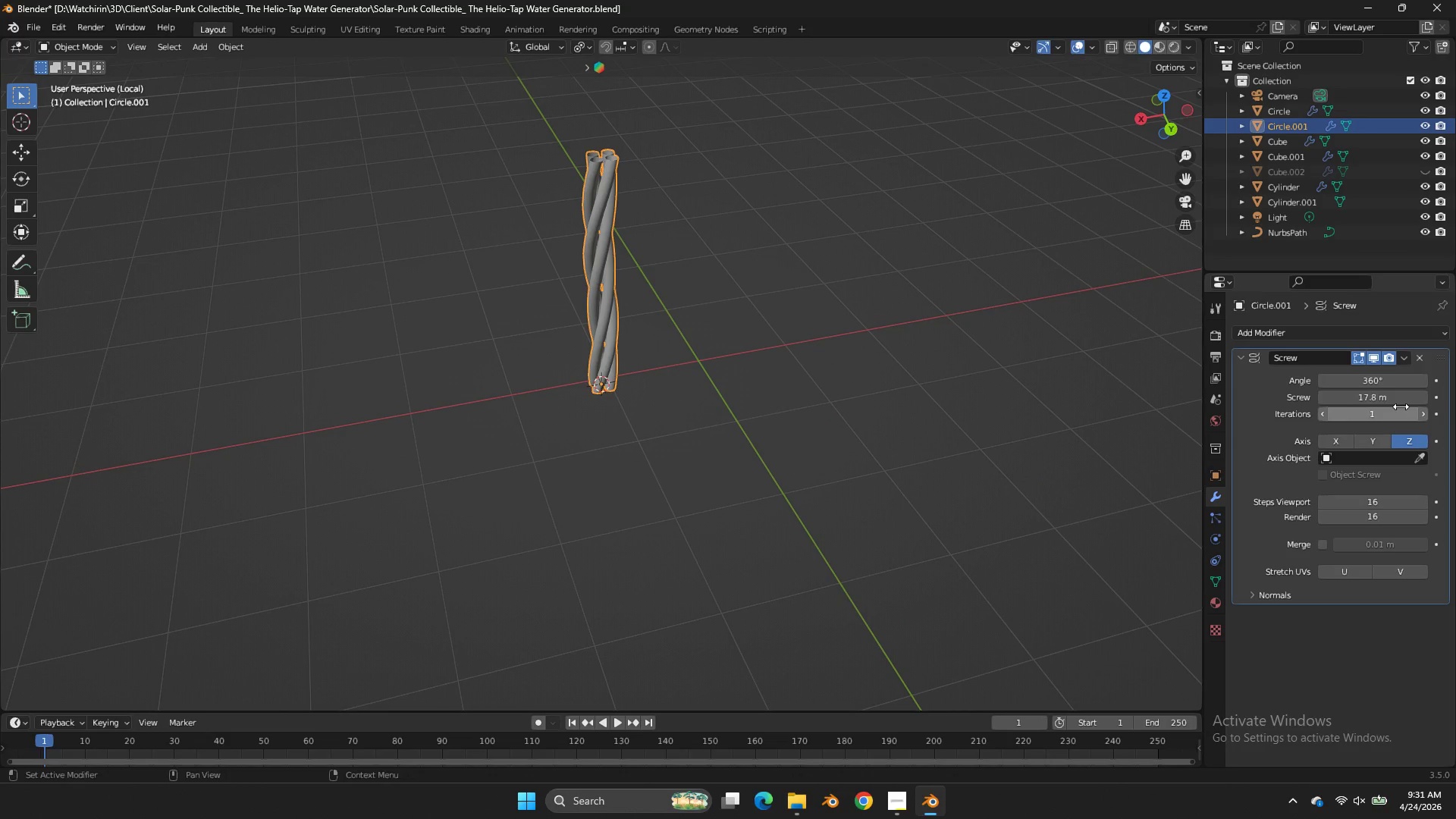 
left_click_drag(start_coordinate=[1389, 397], to_coordinate=[639, 418])
 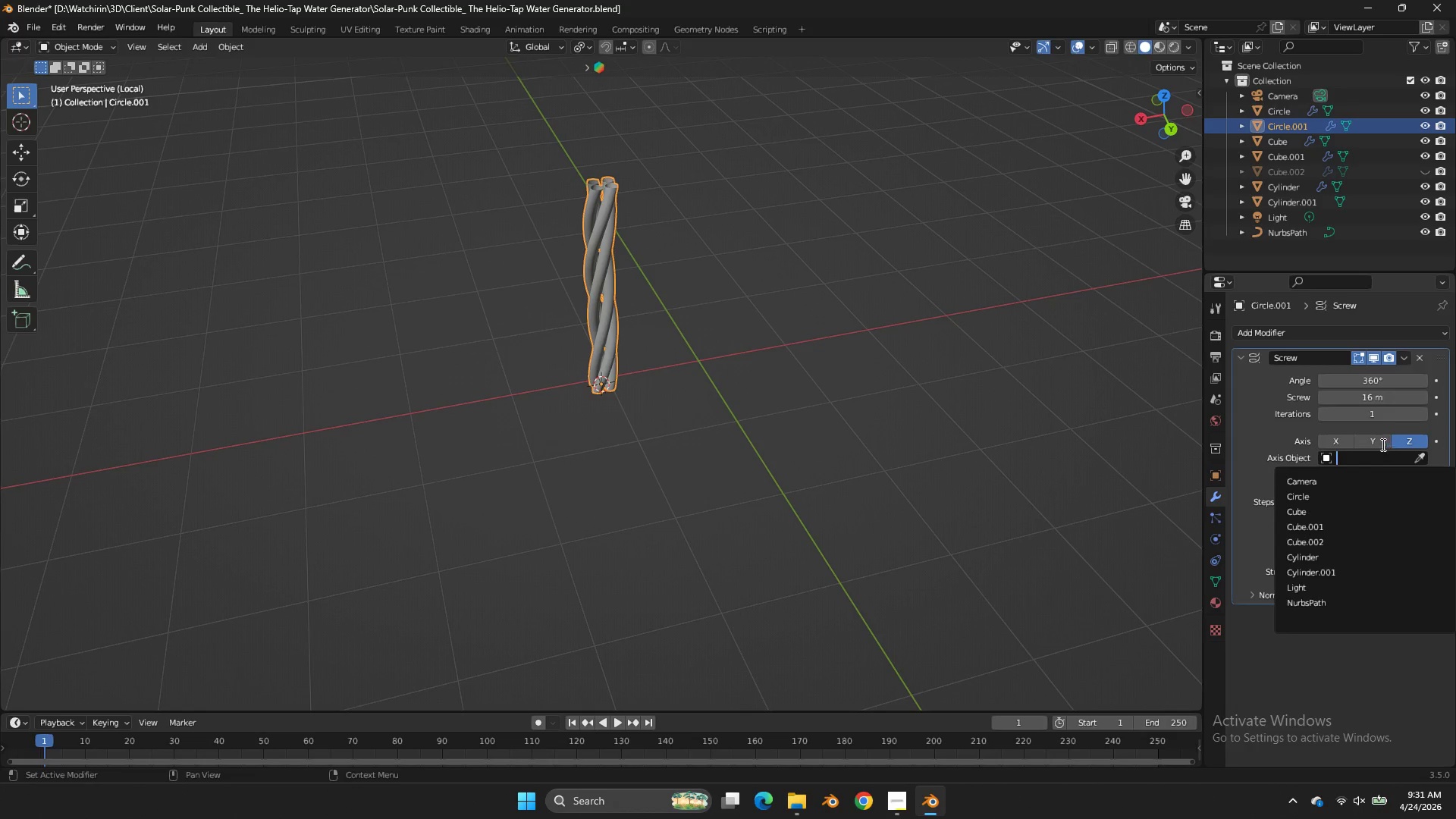 
double_click([1378, 442])
 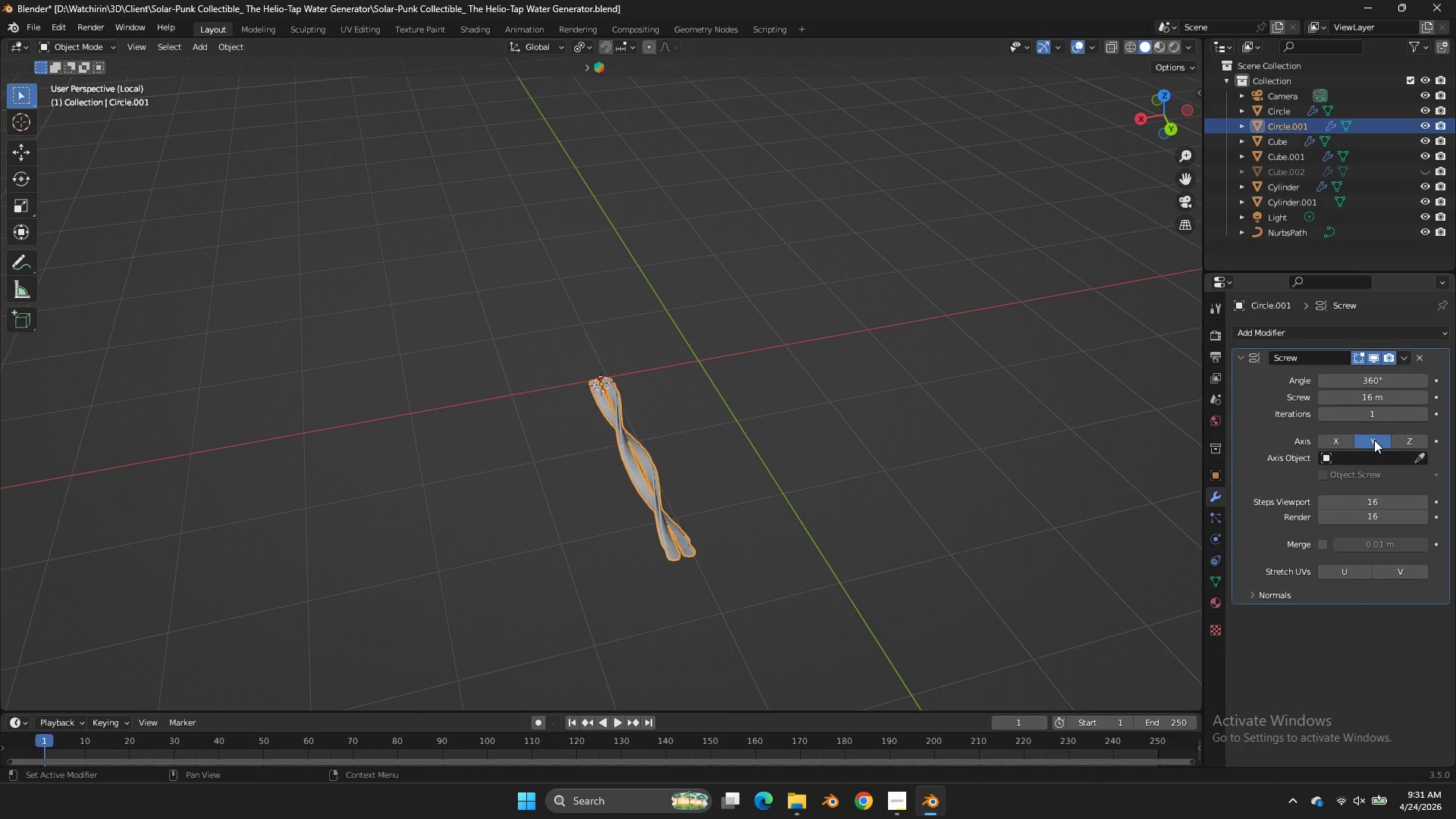 
triple_click([1374, 440])
 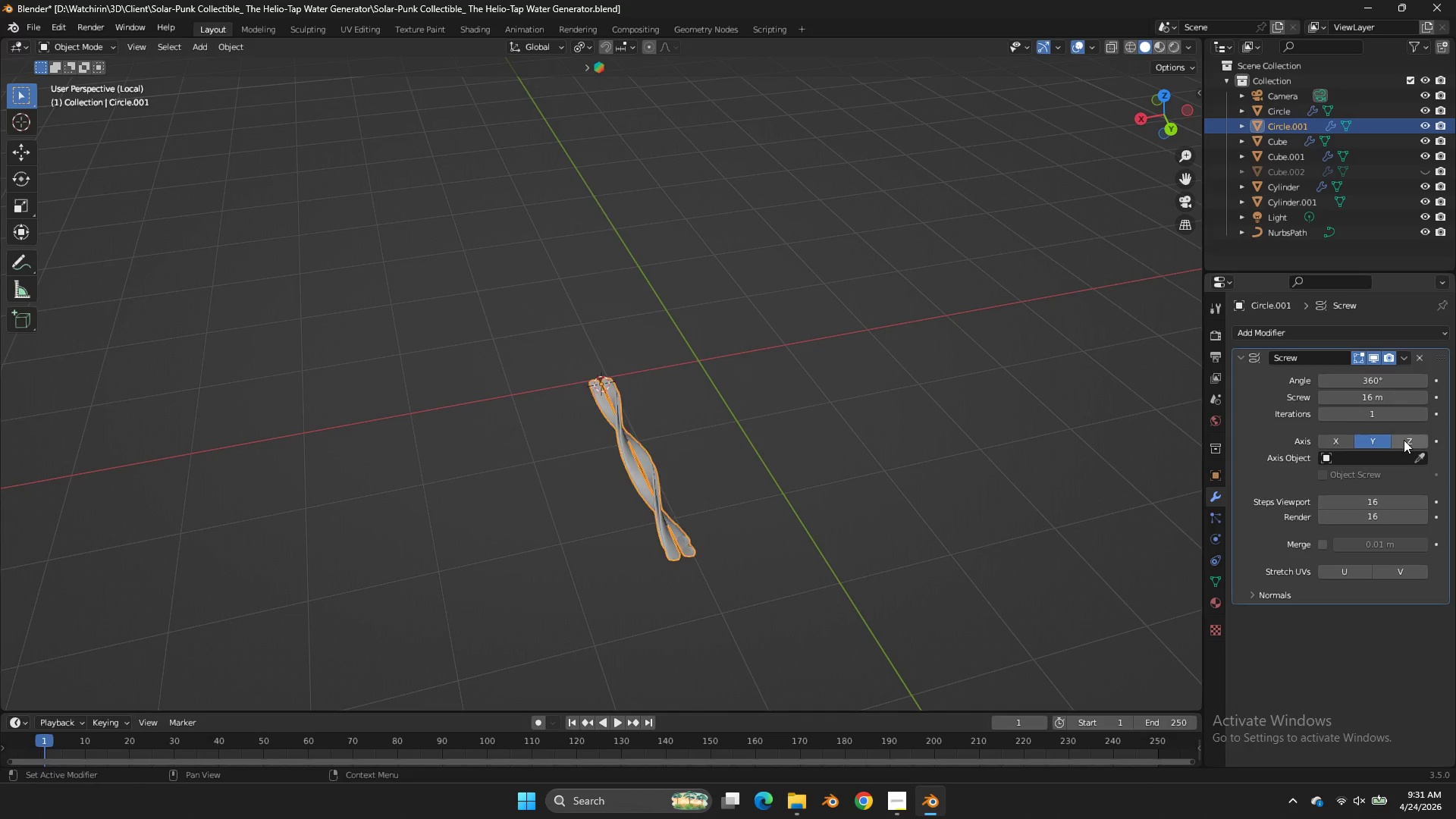 
left_click([1404, 440])
 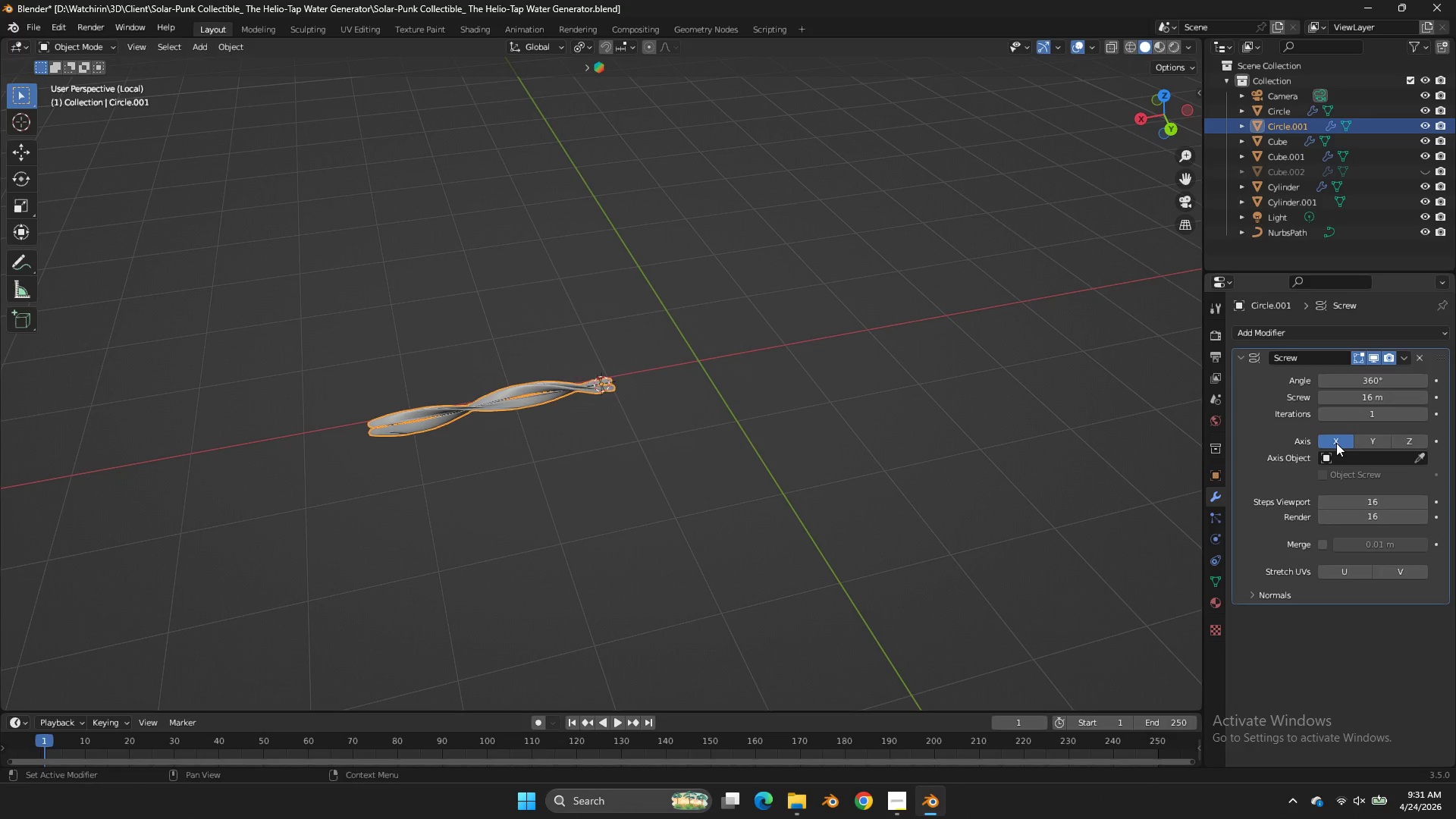 
double_click([1336, 443])
 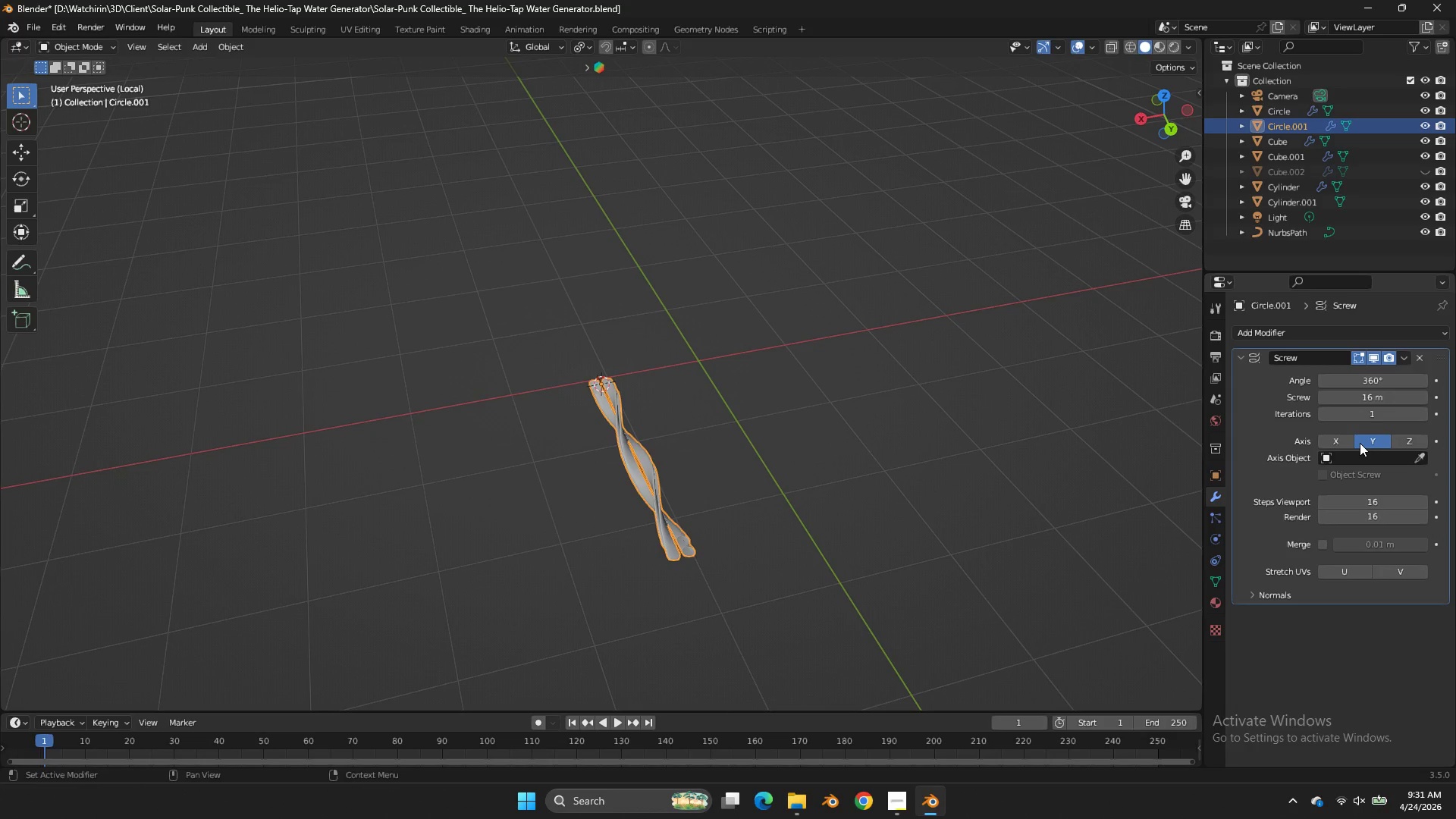 
triple_click([1360, 443])
 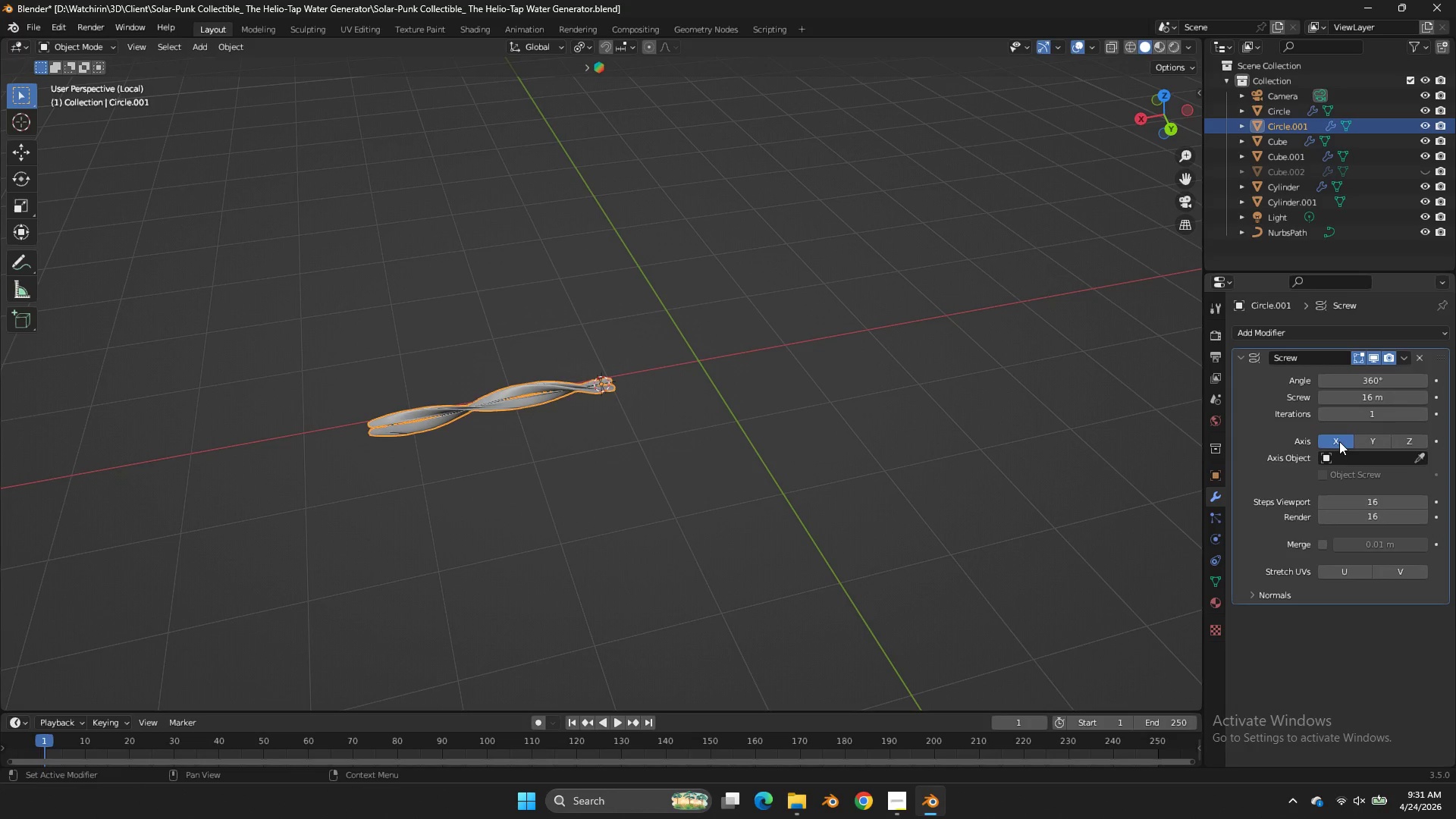 
left_click_drag(start_coordinate=[1339, 441], to_coordinate=[1345, 441])
 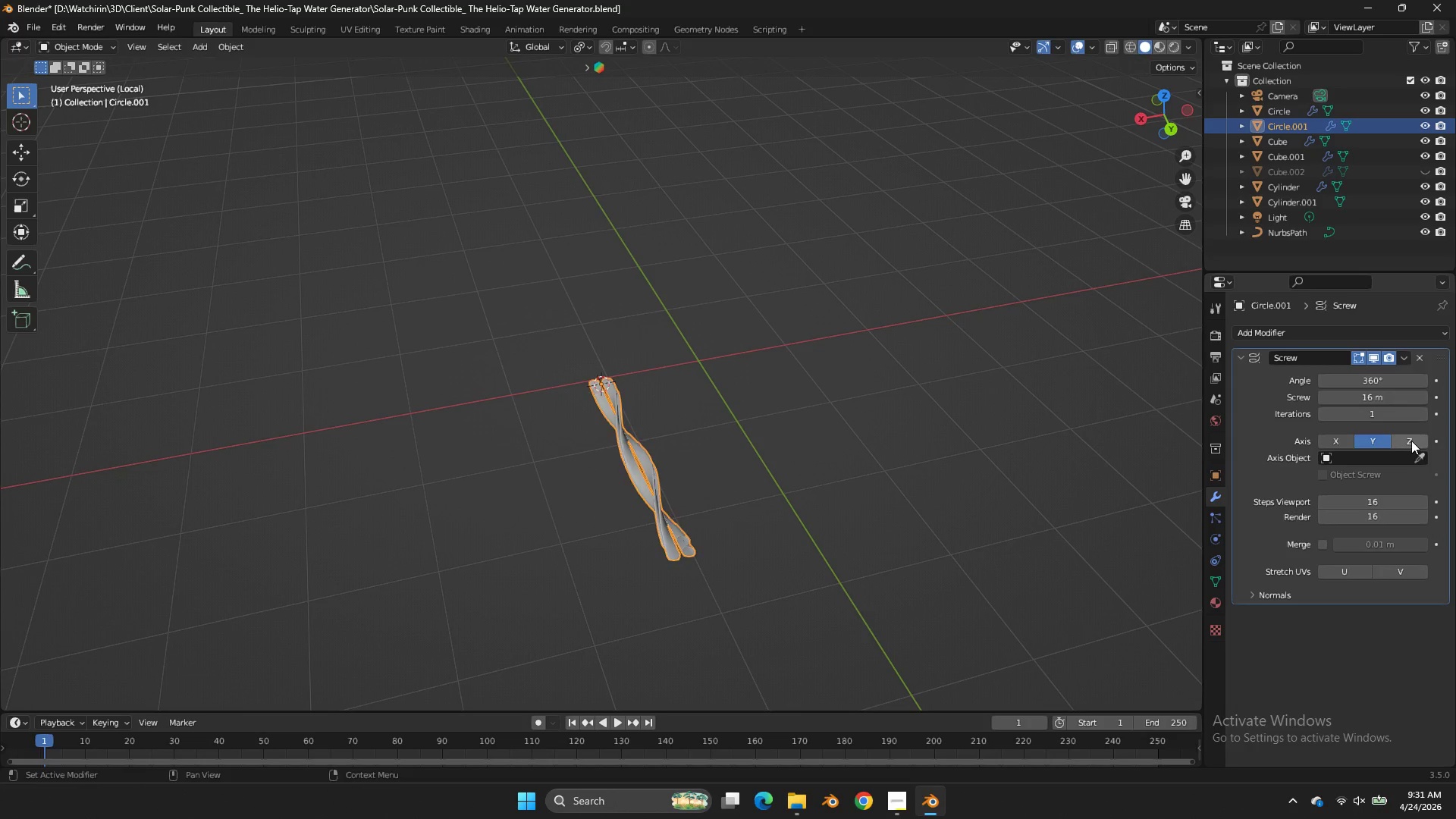 
triple_click([1413, 441])
 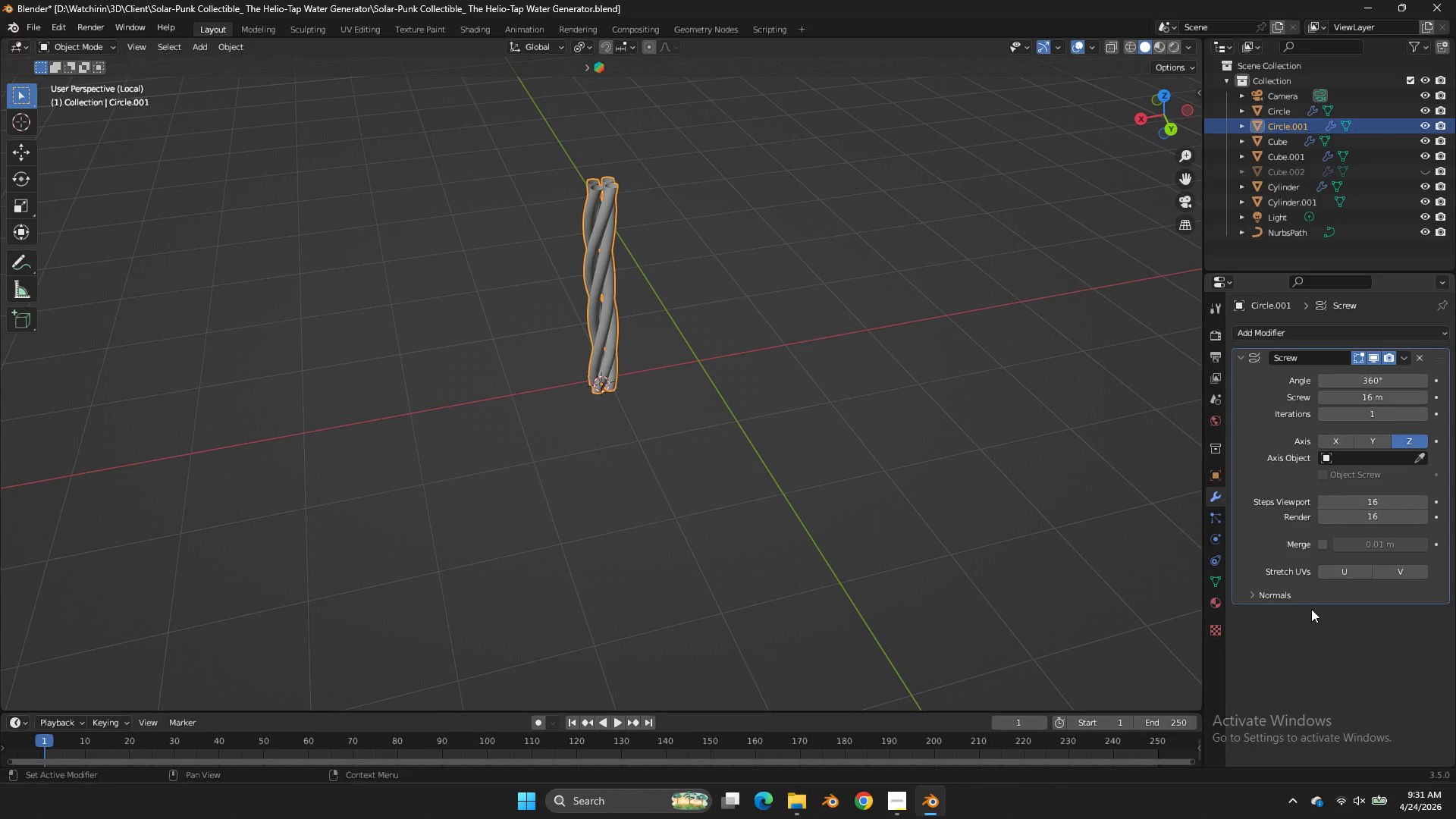 
left_click_drag(start_coordinate=[1308, 612], to_coordinate=[1298, 608])
 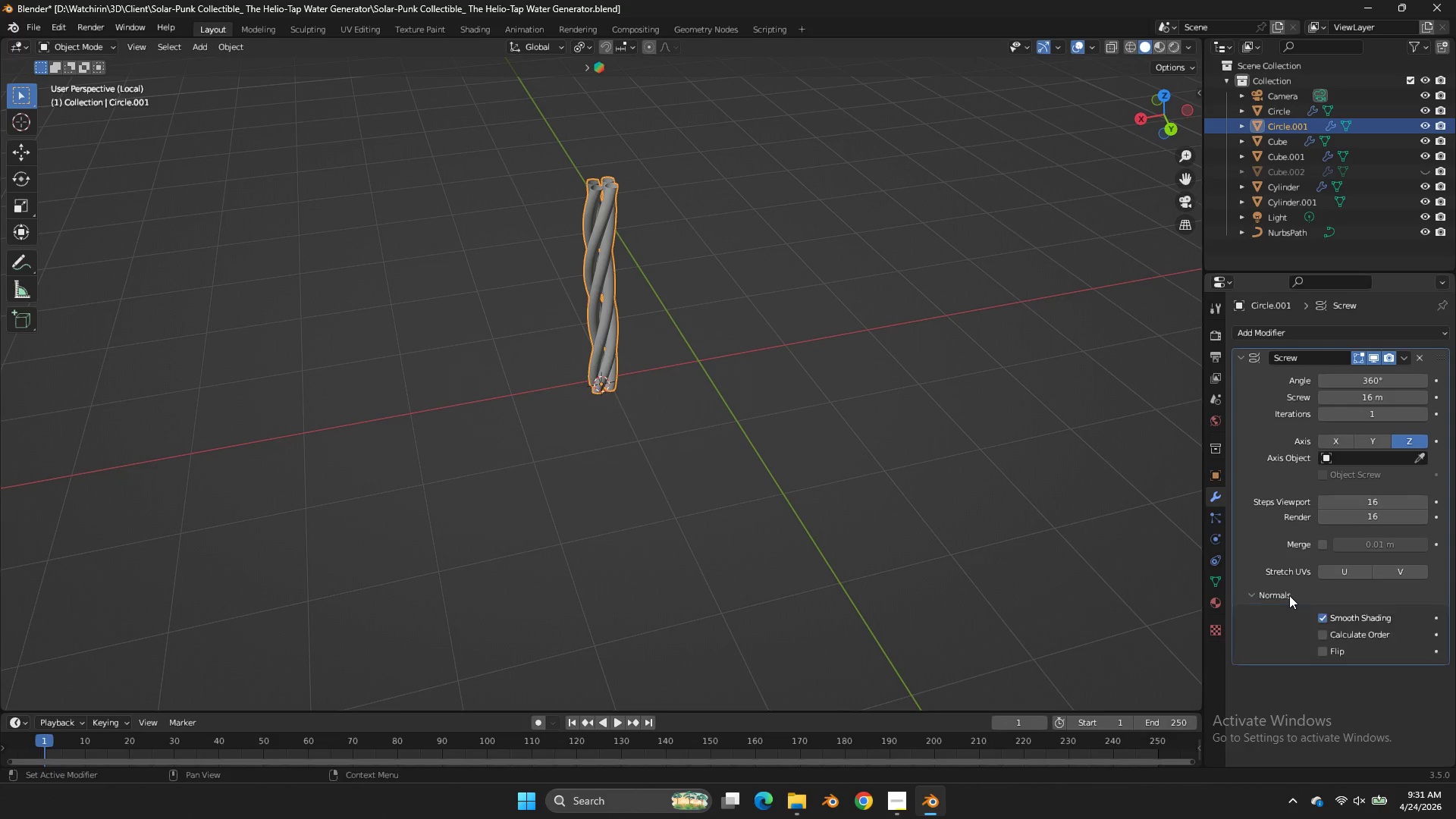 
double_click([1289, 595])
 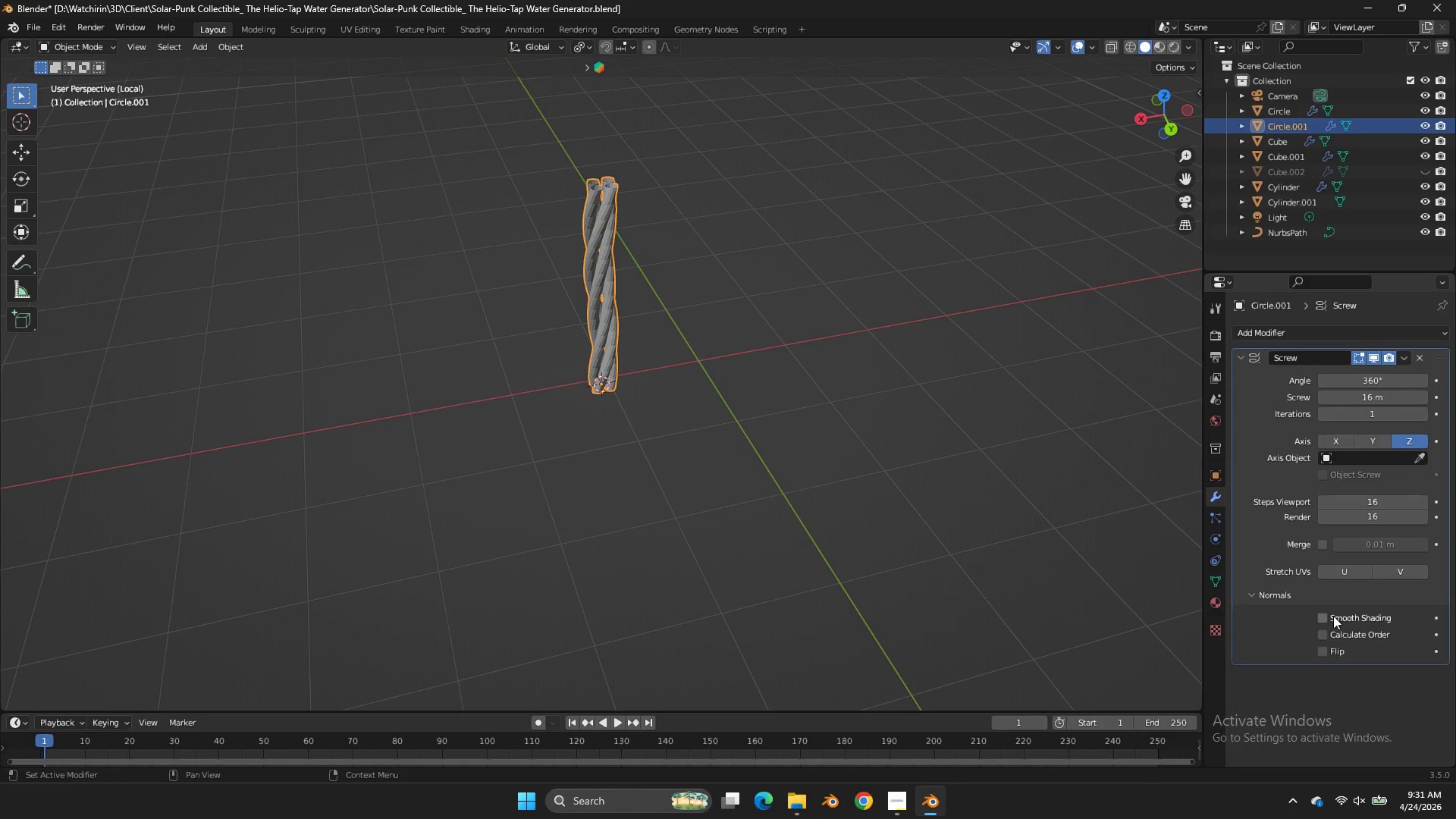 
double_click([1333, 616])
 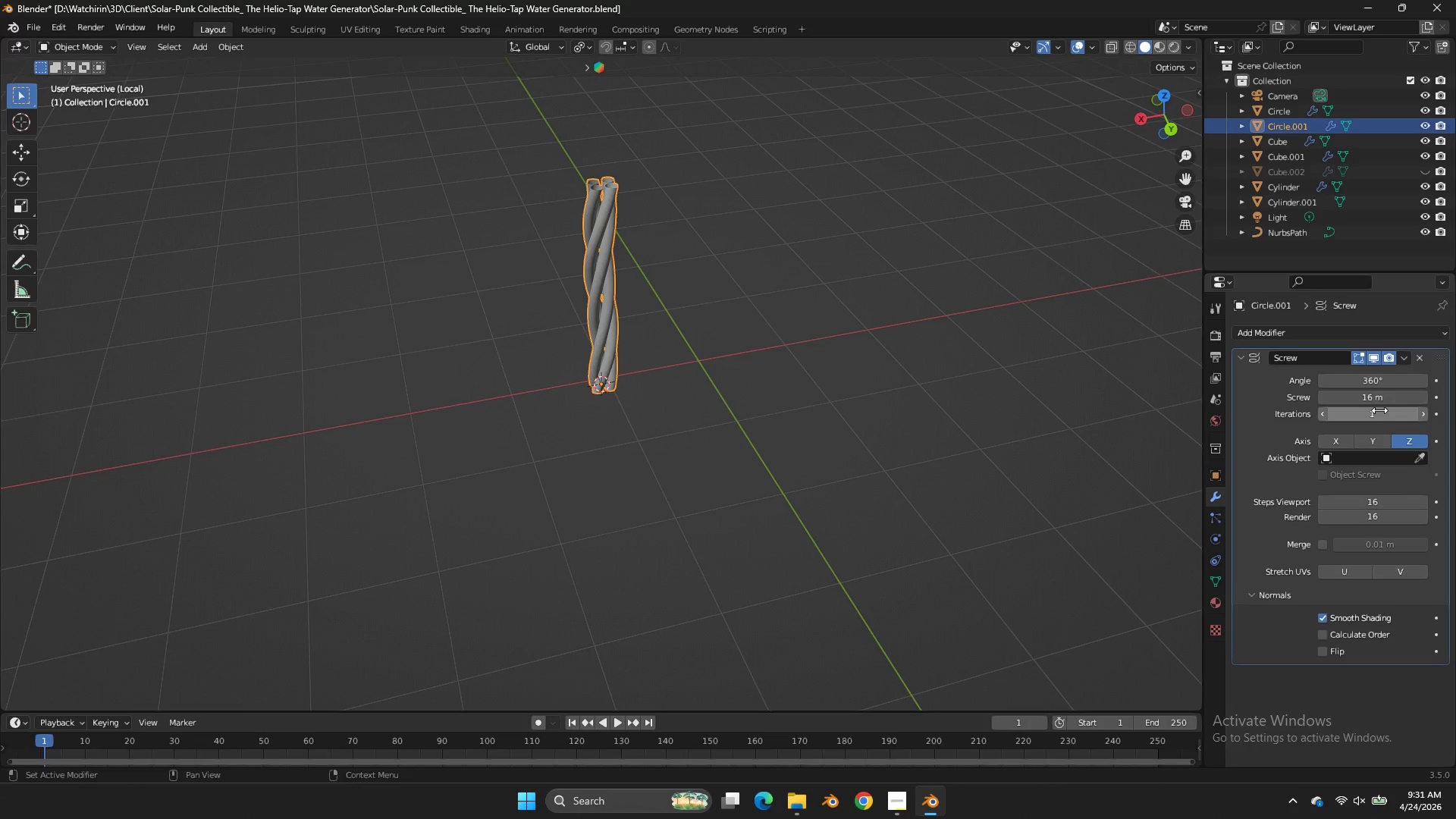 
key(Tab)
 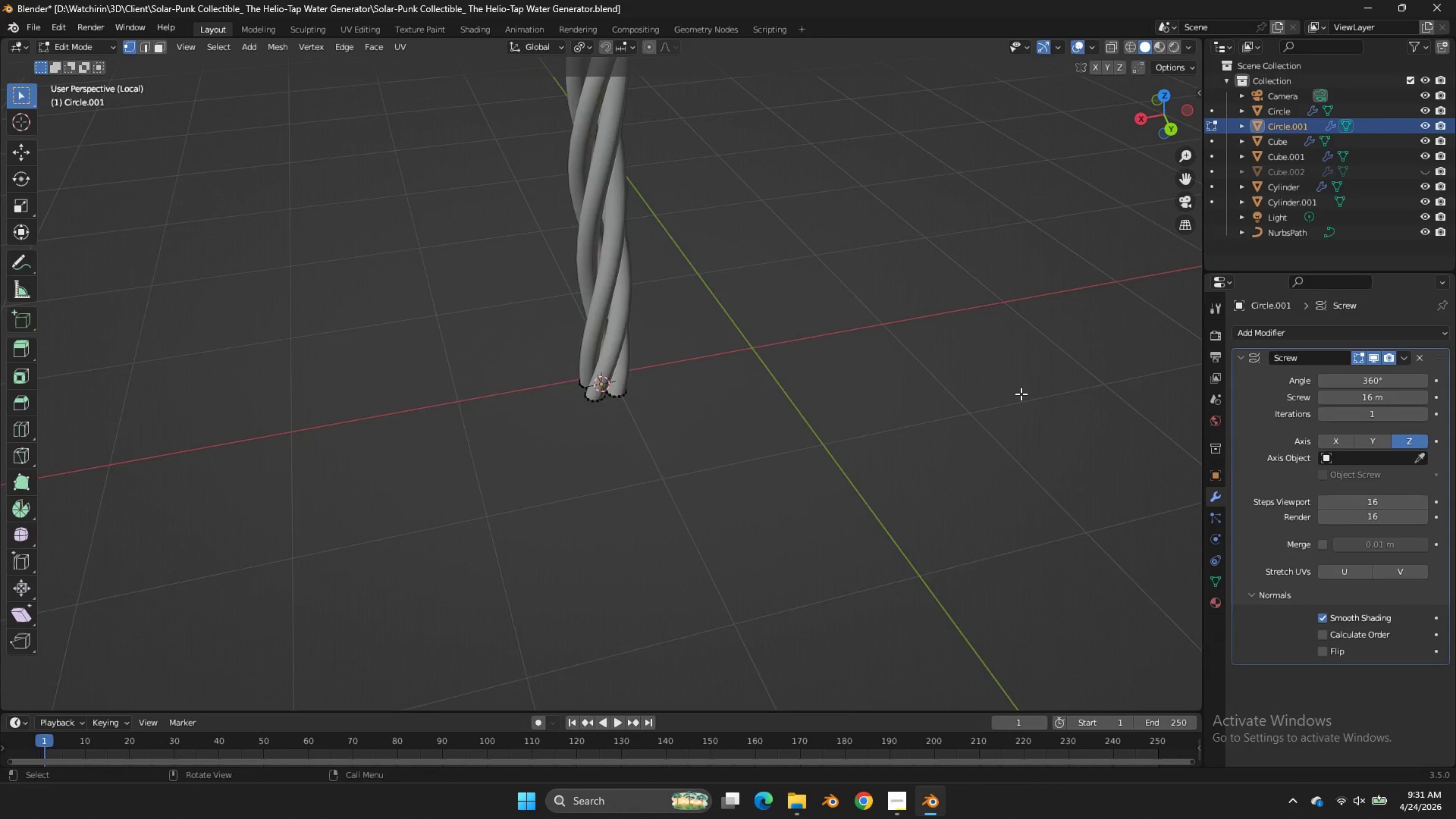 
scroll: coordinate [1001, 427], scroll_direction: up, amount: 3.0
 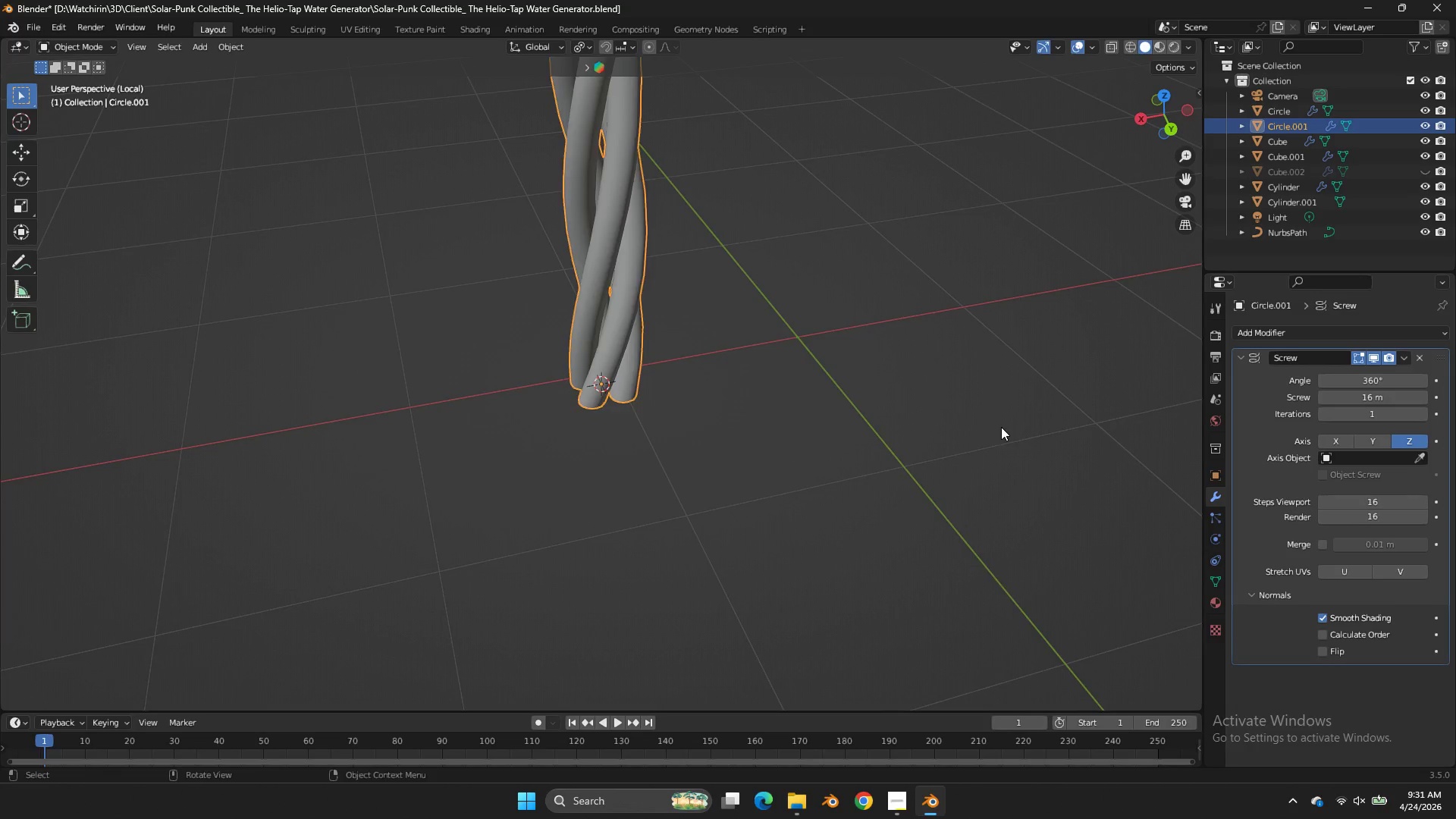 
scroll: coordinate [1021, 394], scroll_direction: down, amount: 4.0
 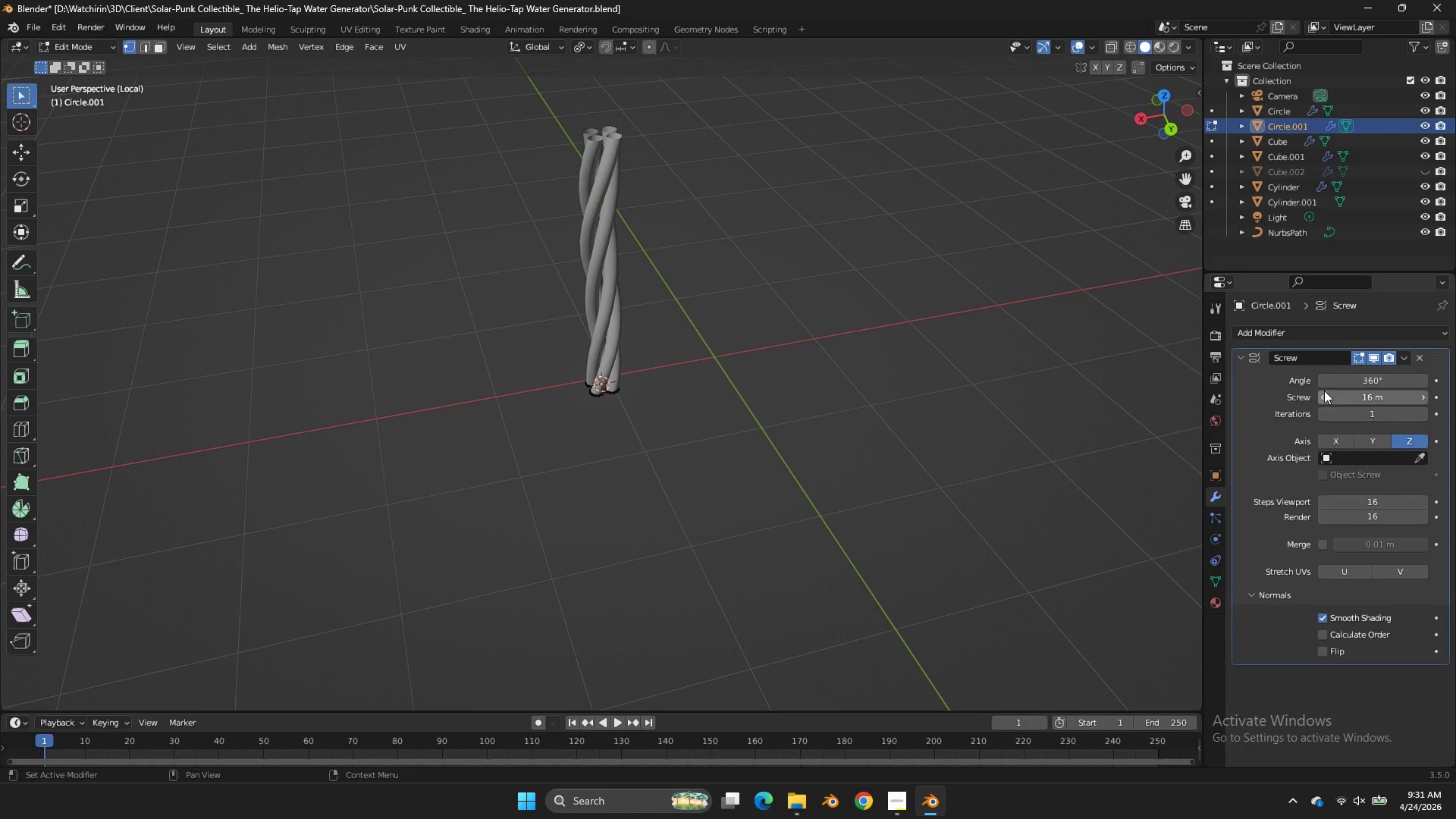 
double_click([1324, 391])
 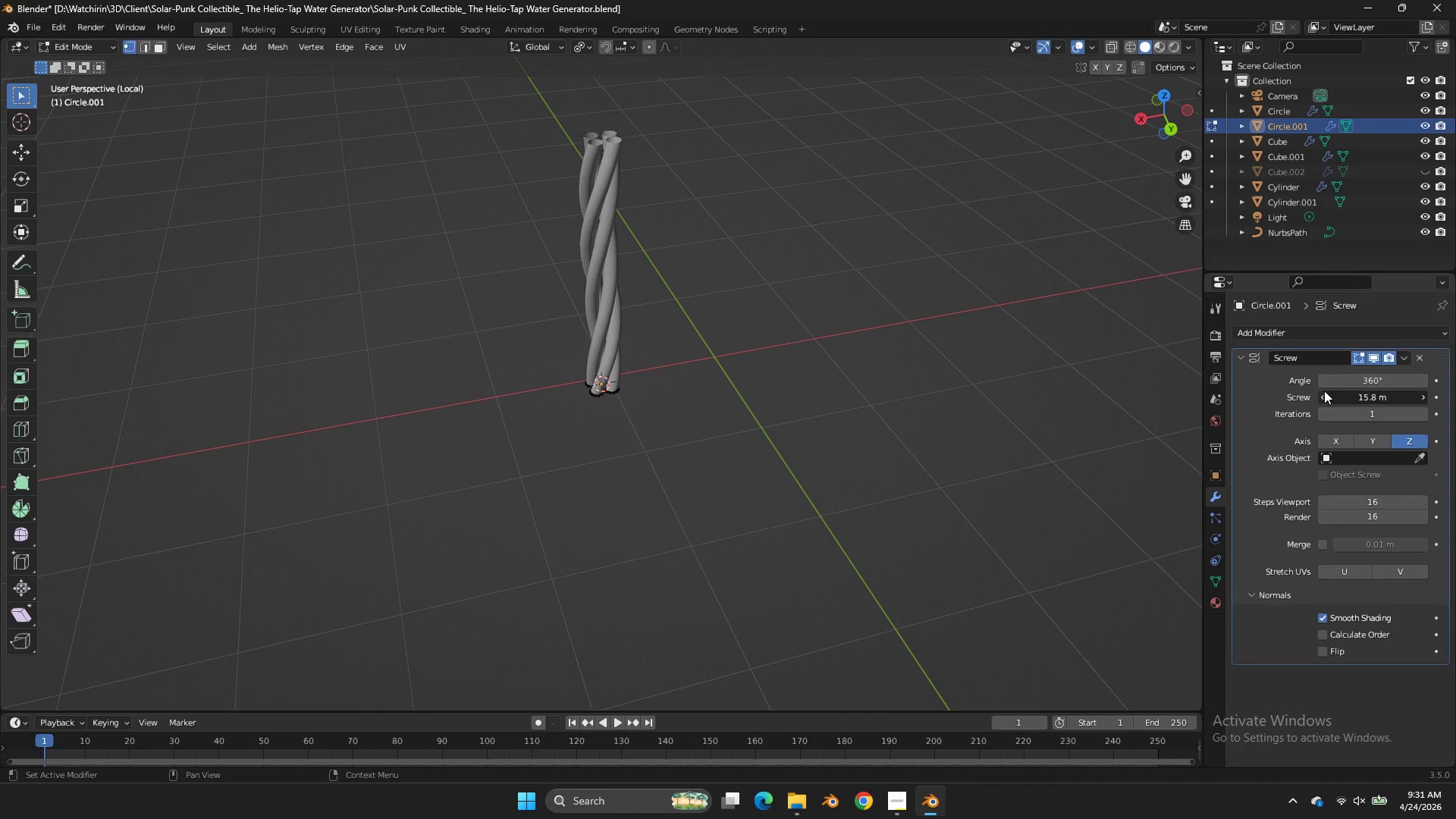 
triple_click([1324, 391])
 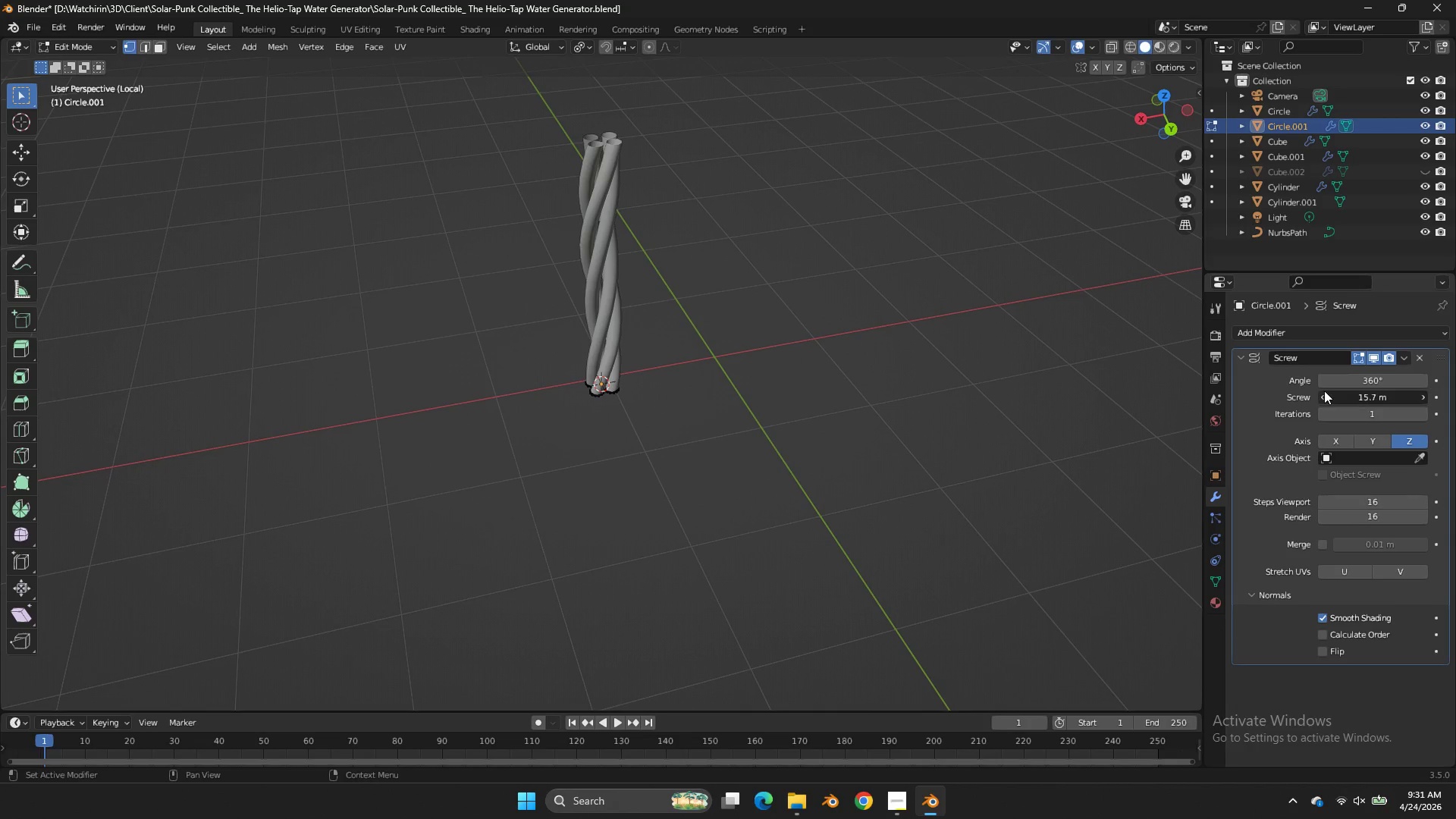 
triple_click([1324, 391])
 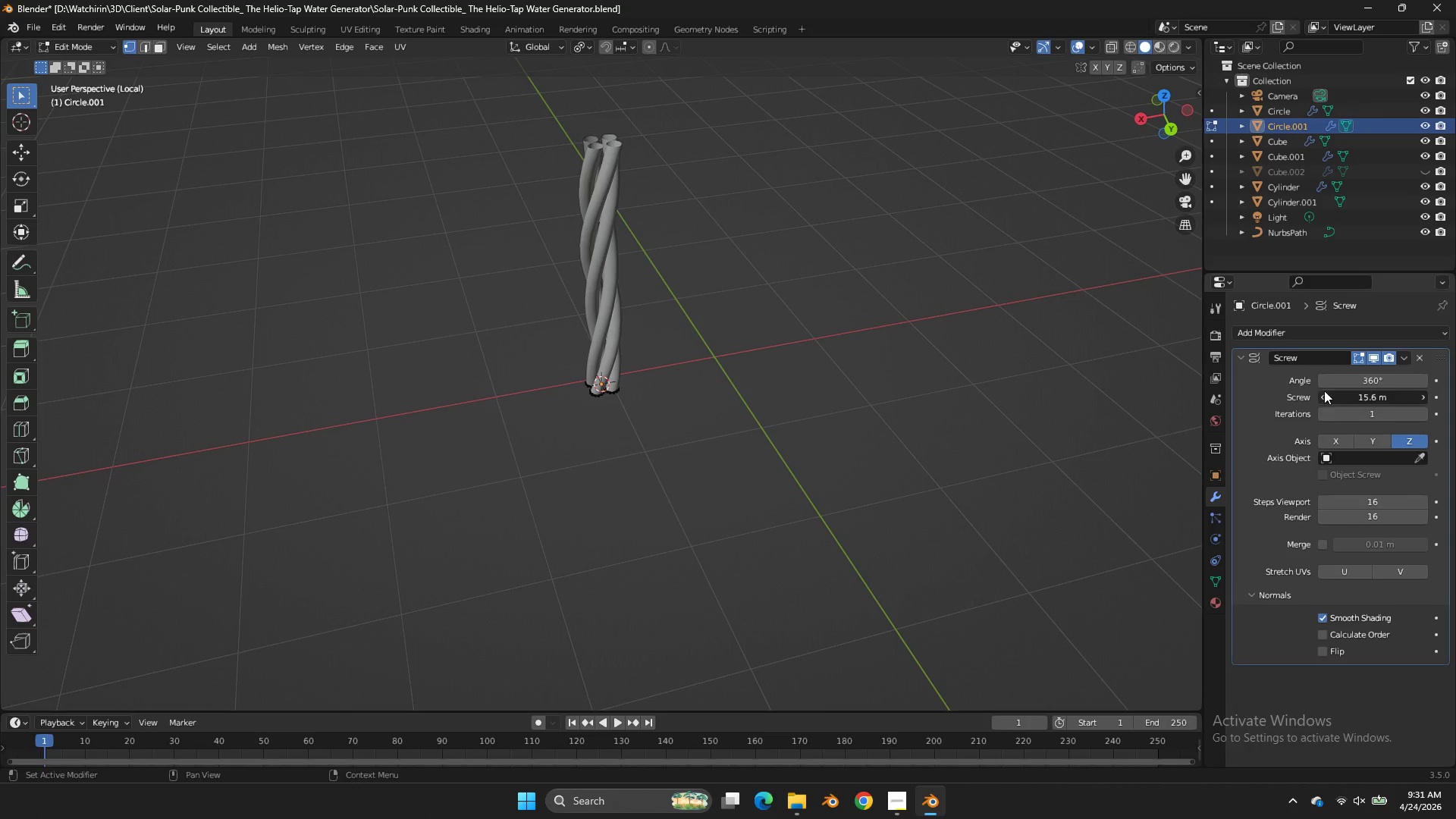 
triple_click([1324, 391])
 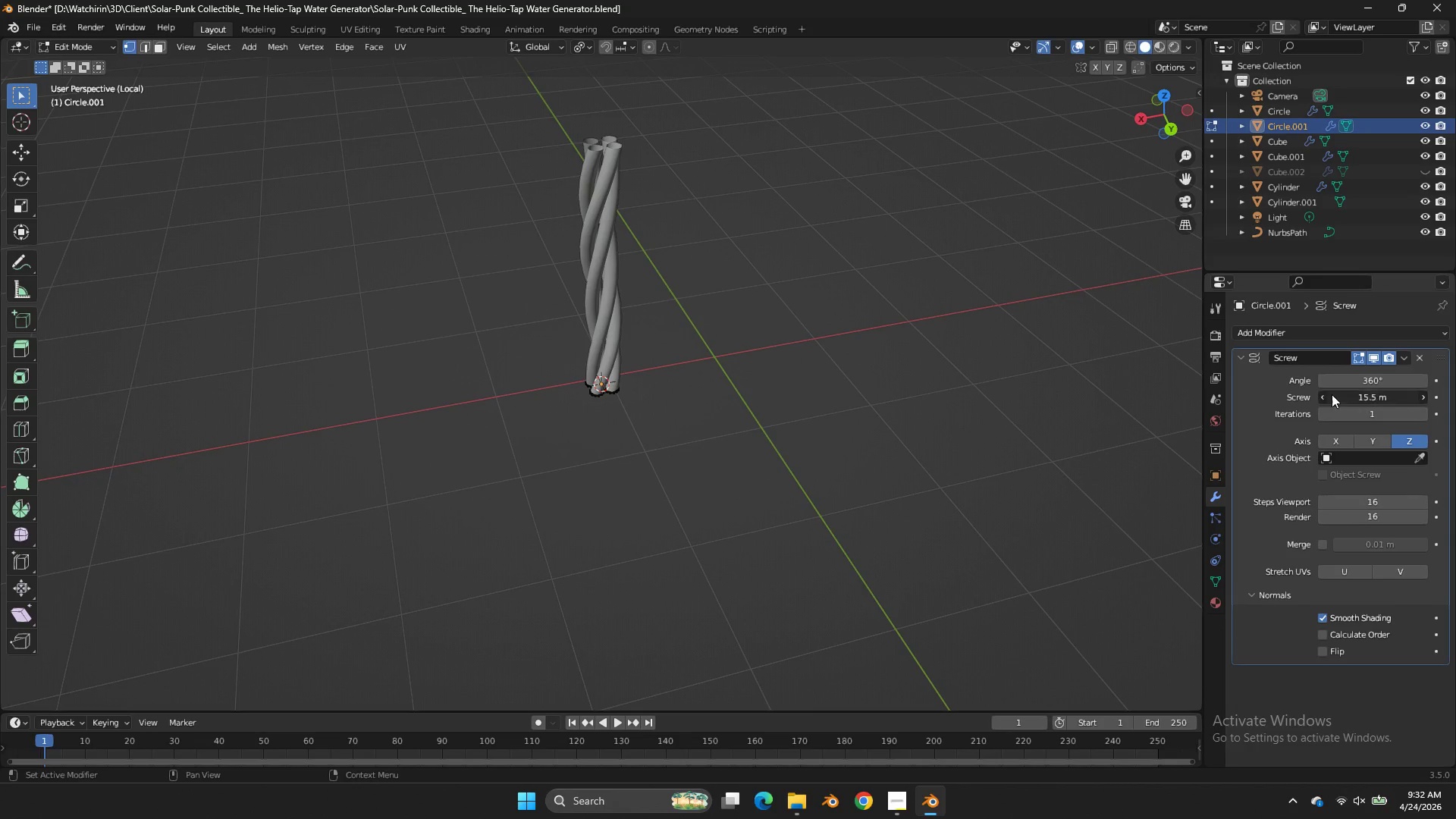 
left_click_drag(start_coordinate=[1331, 394], to_coordinate=[593, 394])
 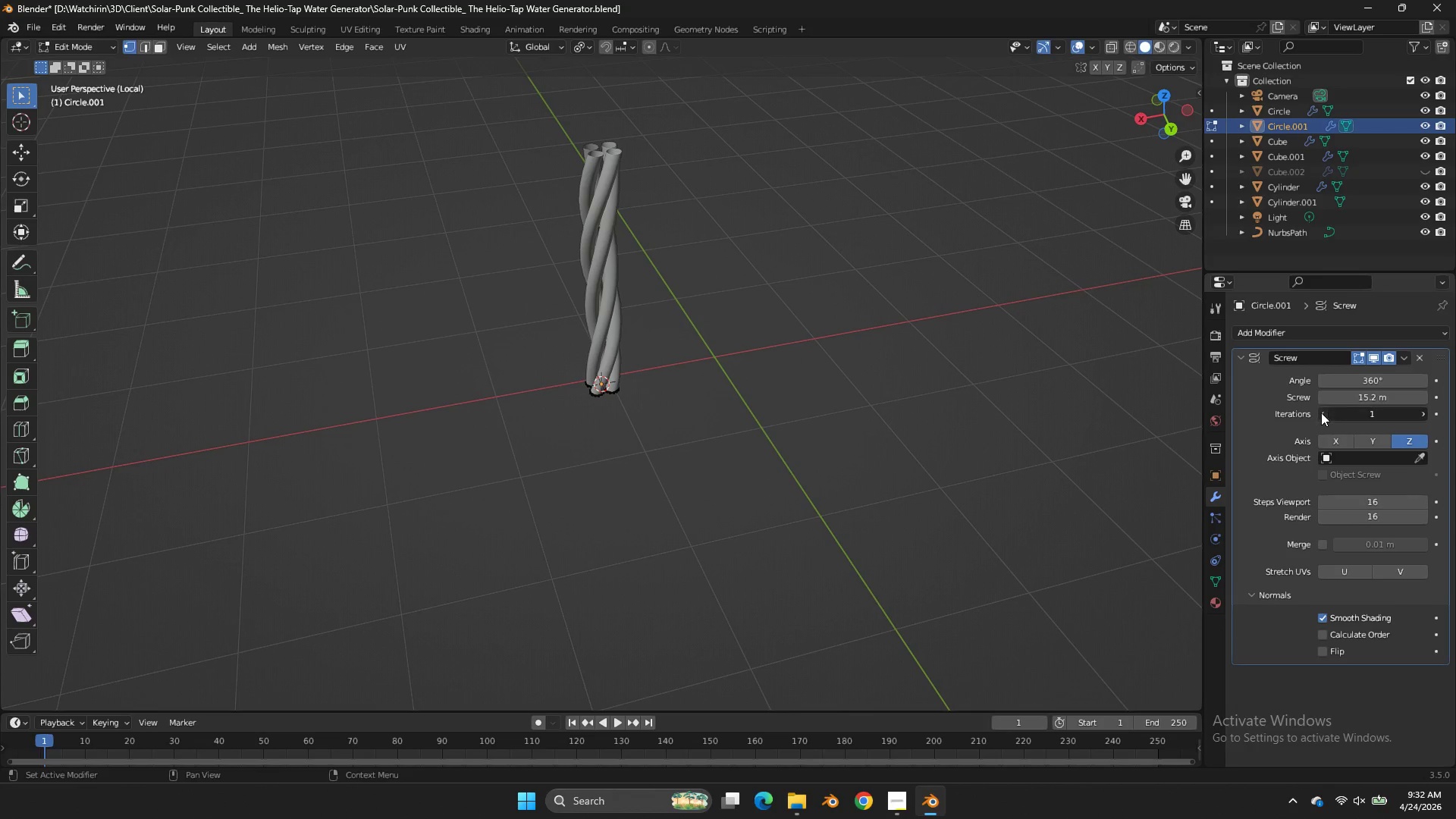 
left_click([1321, 413])
 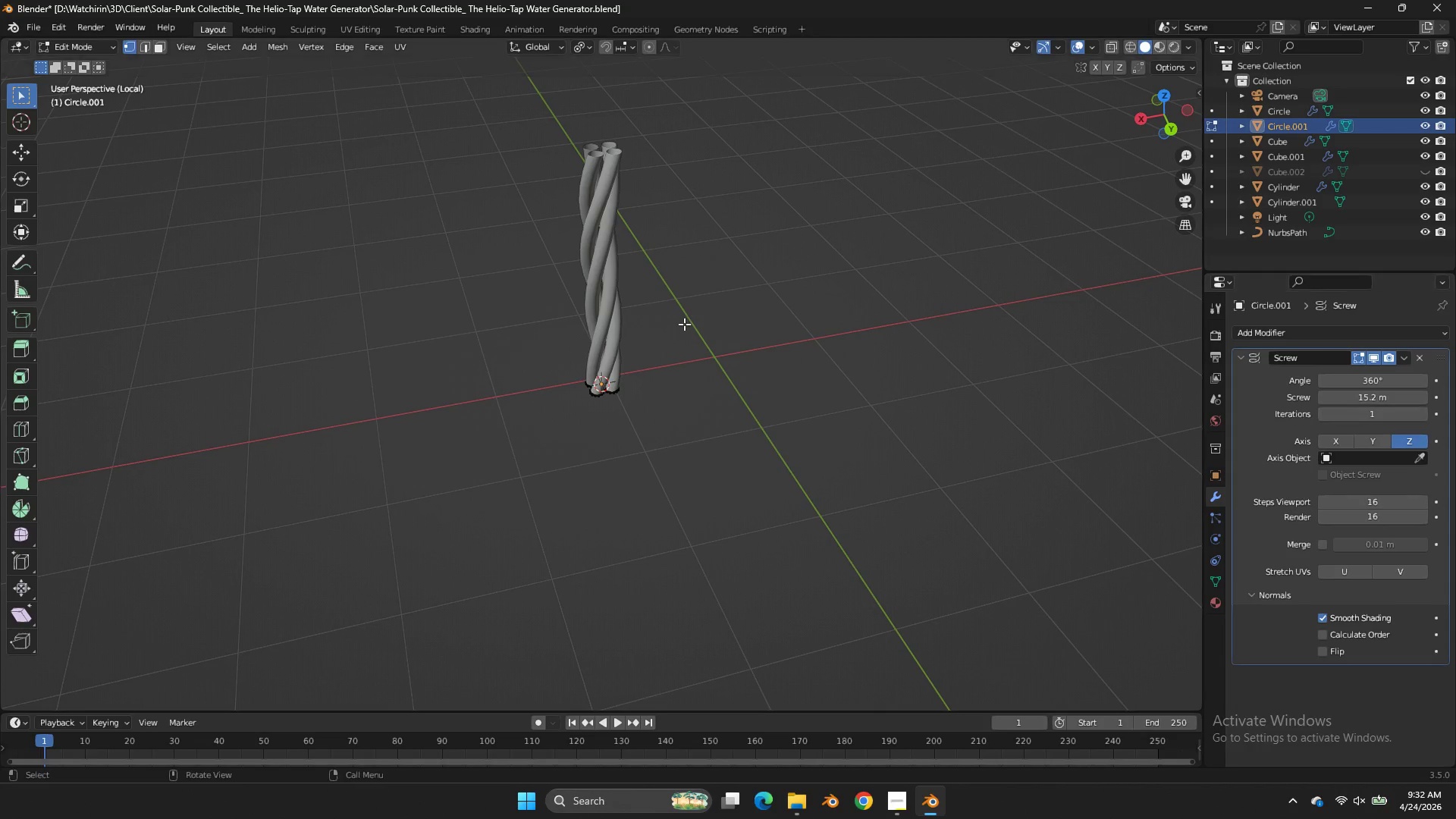 
key(Tab)
 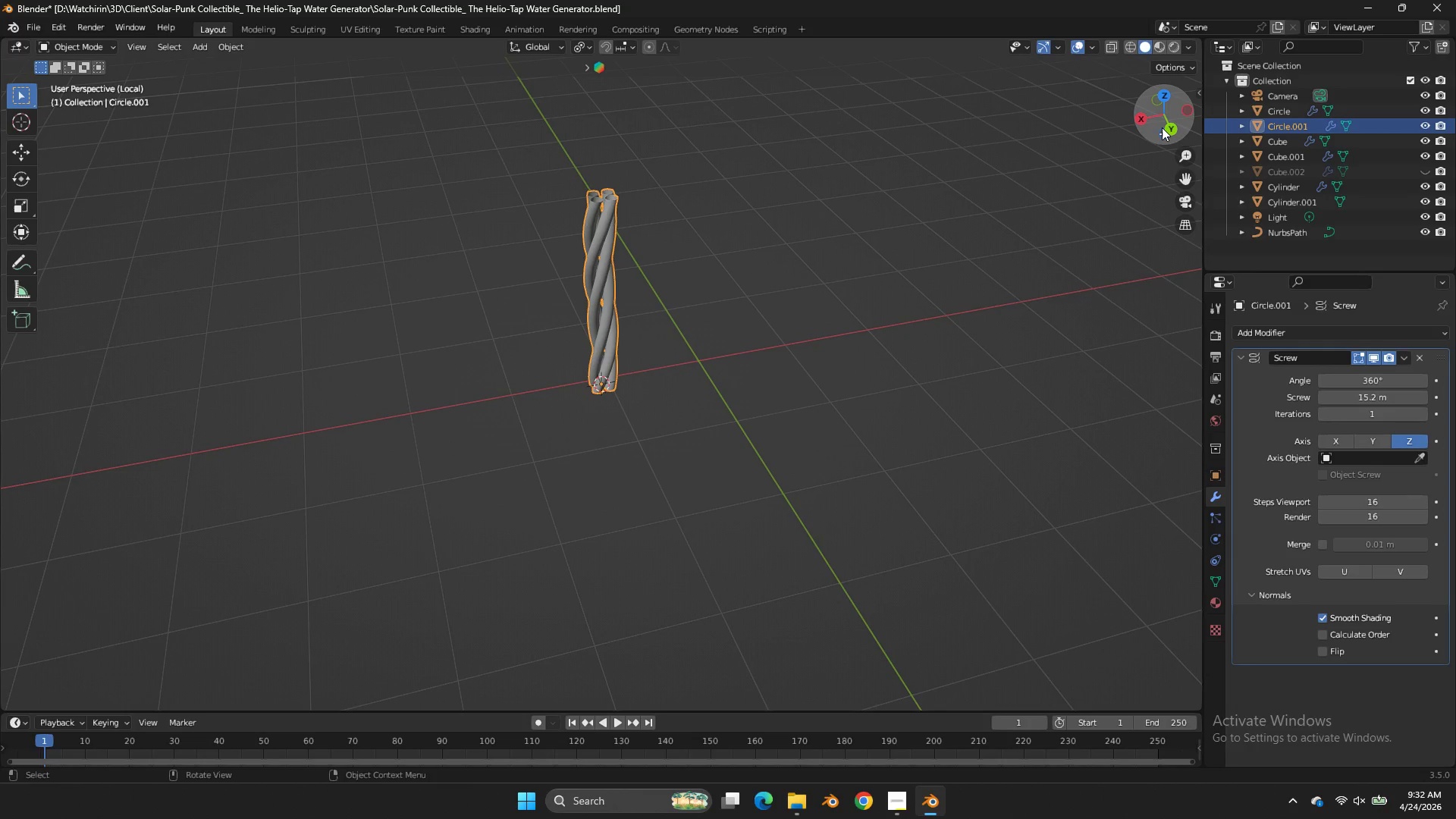 
scroll: coordinate [691, 307], scroll_direction: down, amount: 1.0
 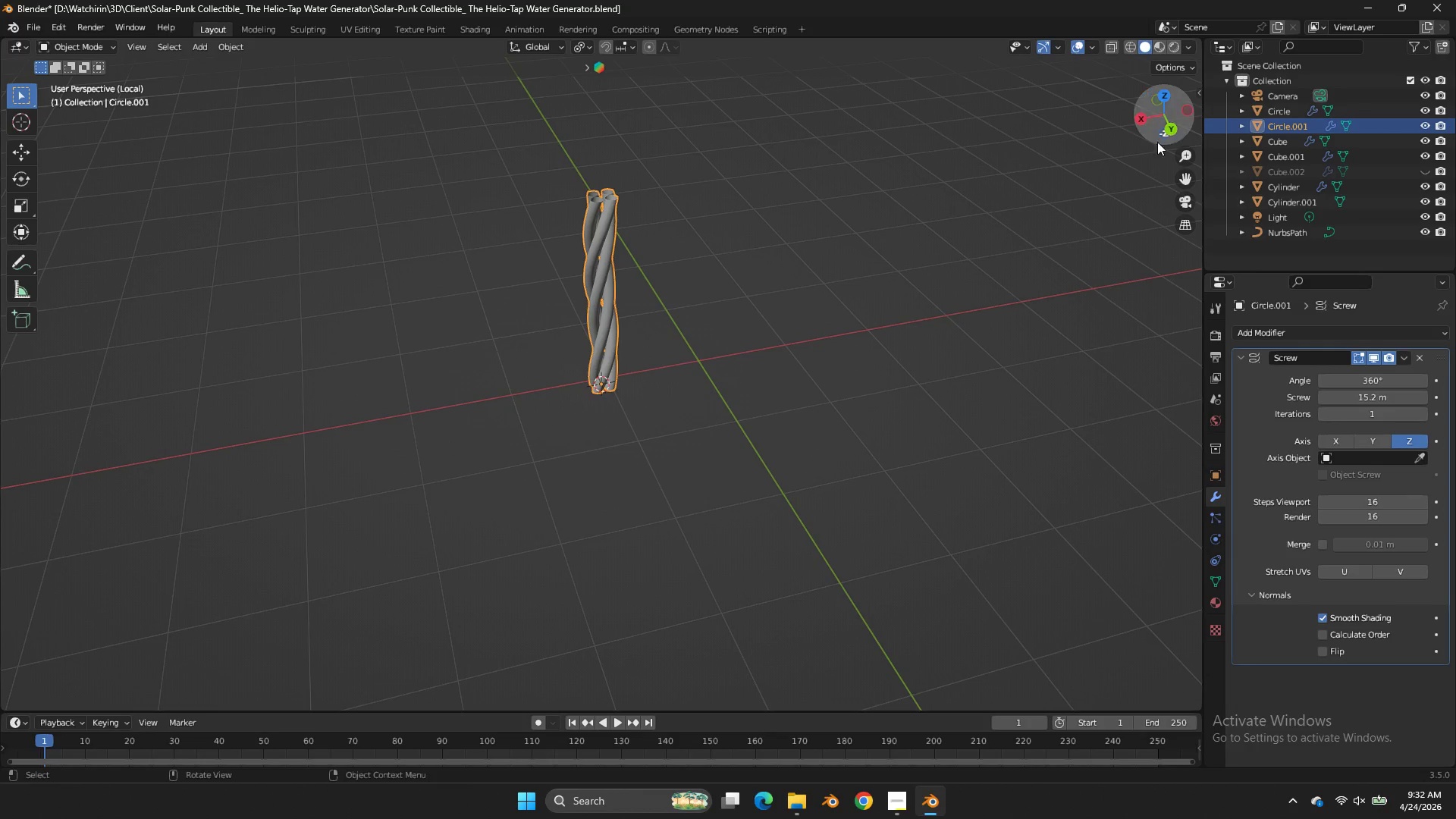 
left_click_drag(start_coordinate=[1167, 124], to_coordinate=[14, 151])
 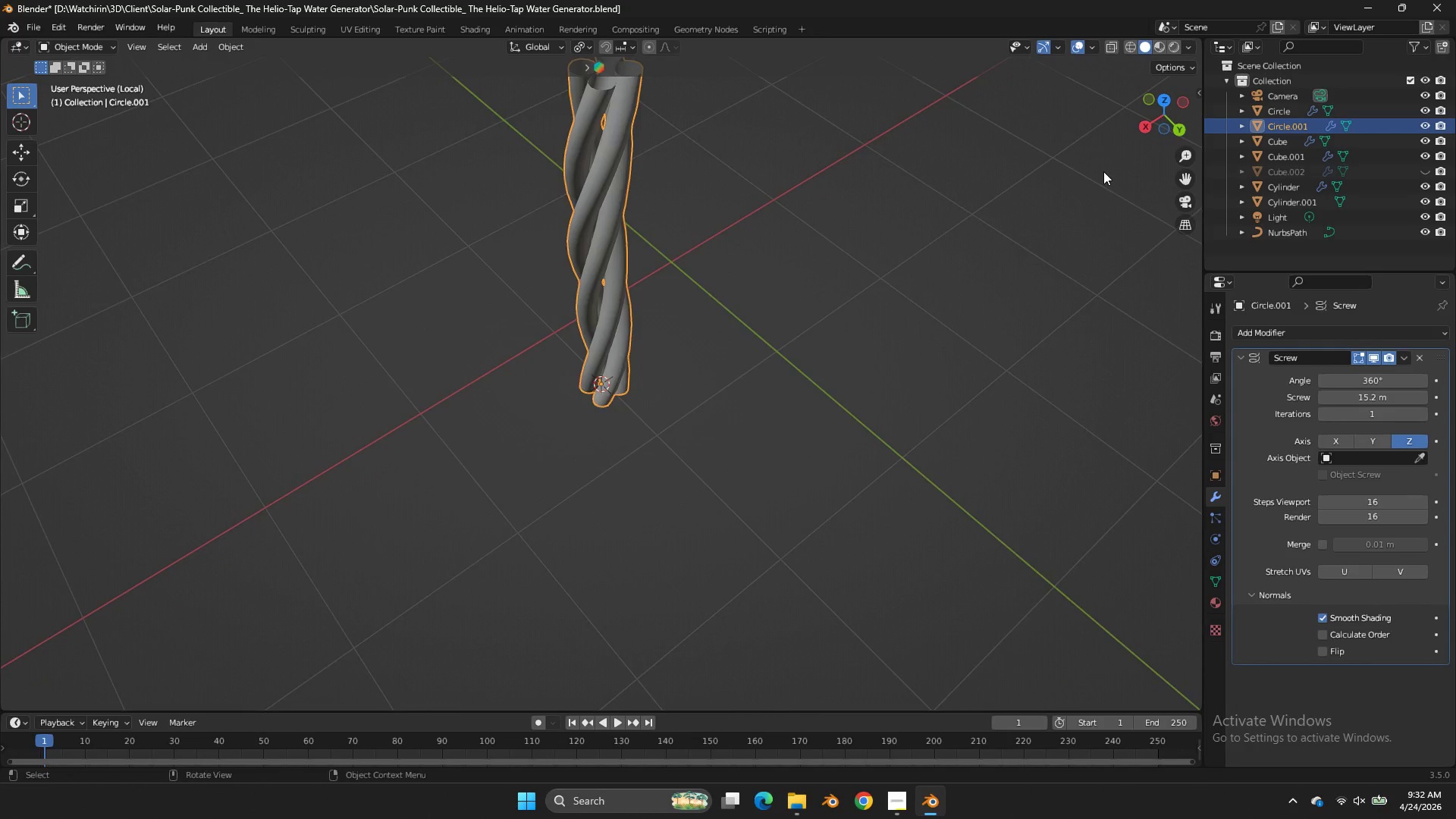 
key(Tab)
type(ae)
 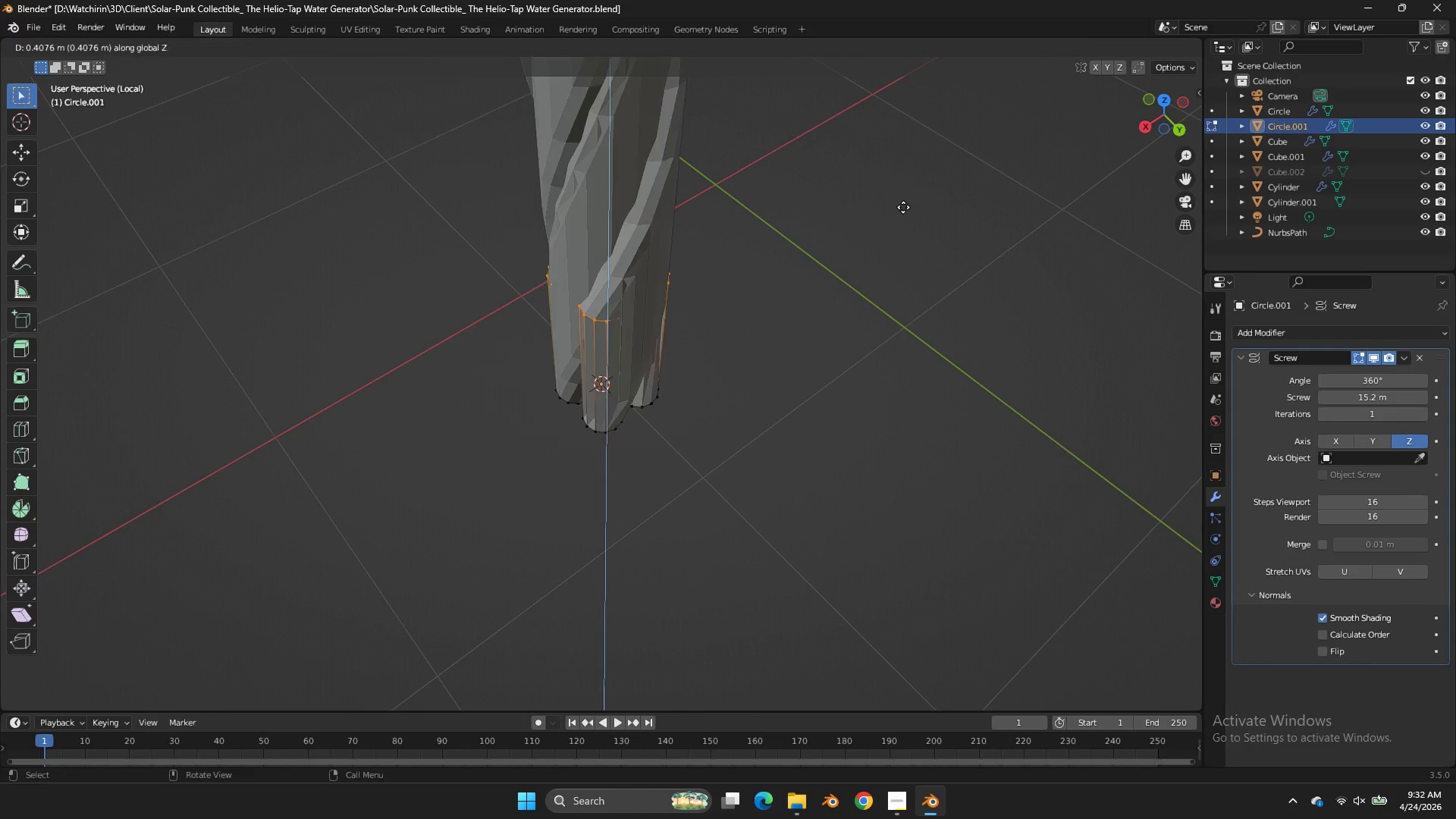 
scroll: coordinate [857, 279], scroll_direction: up, amount: 7.0
 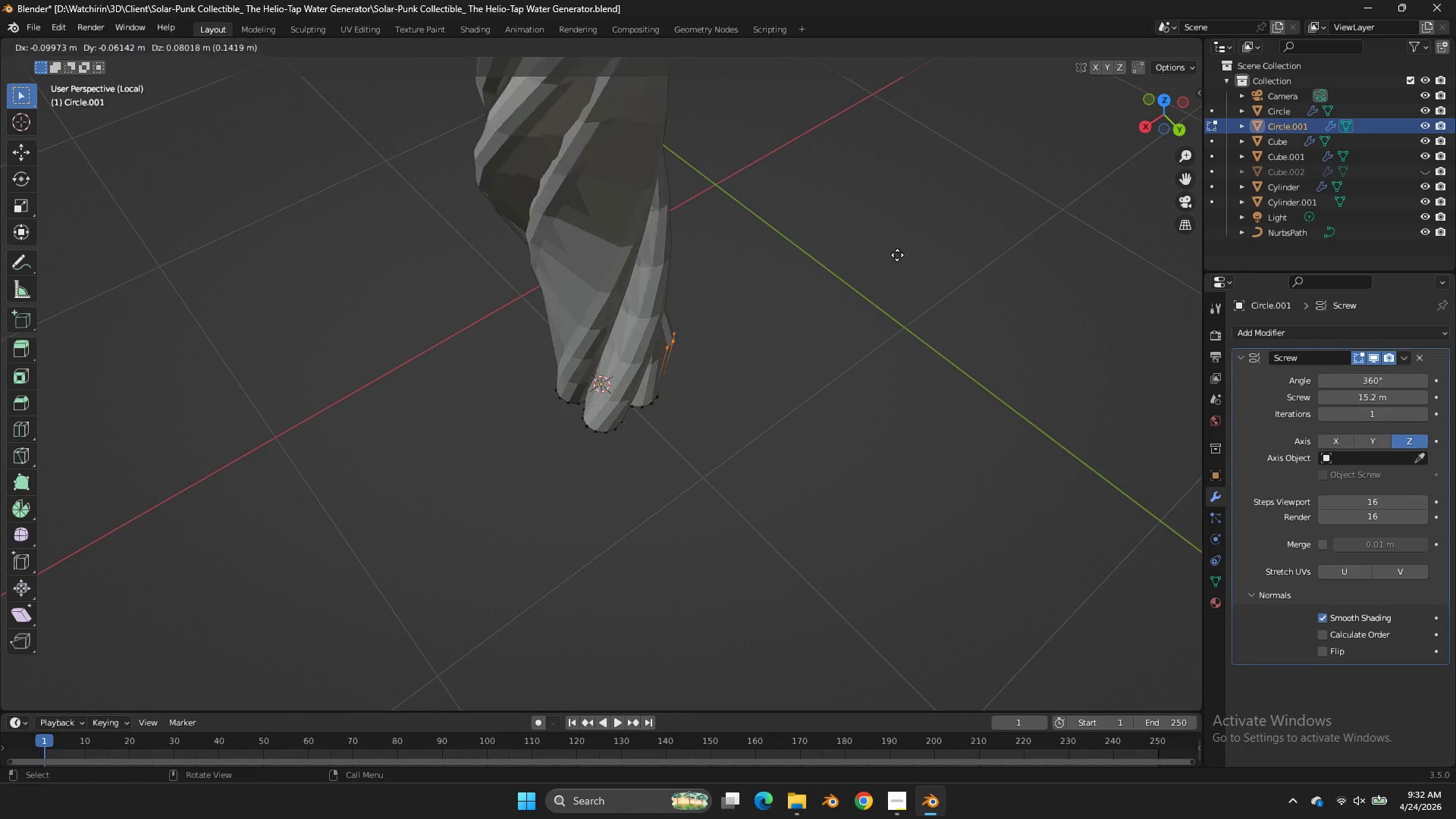 
key(Z)
 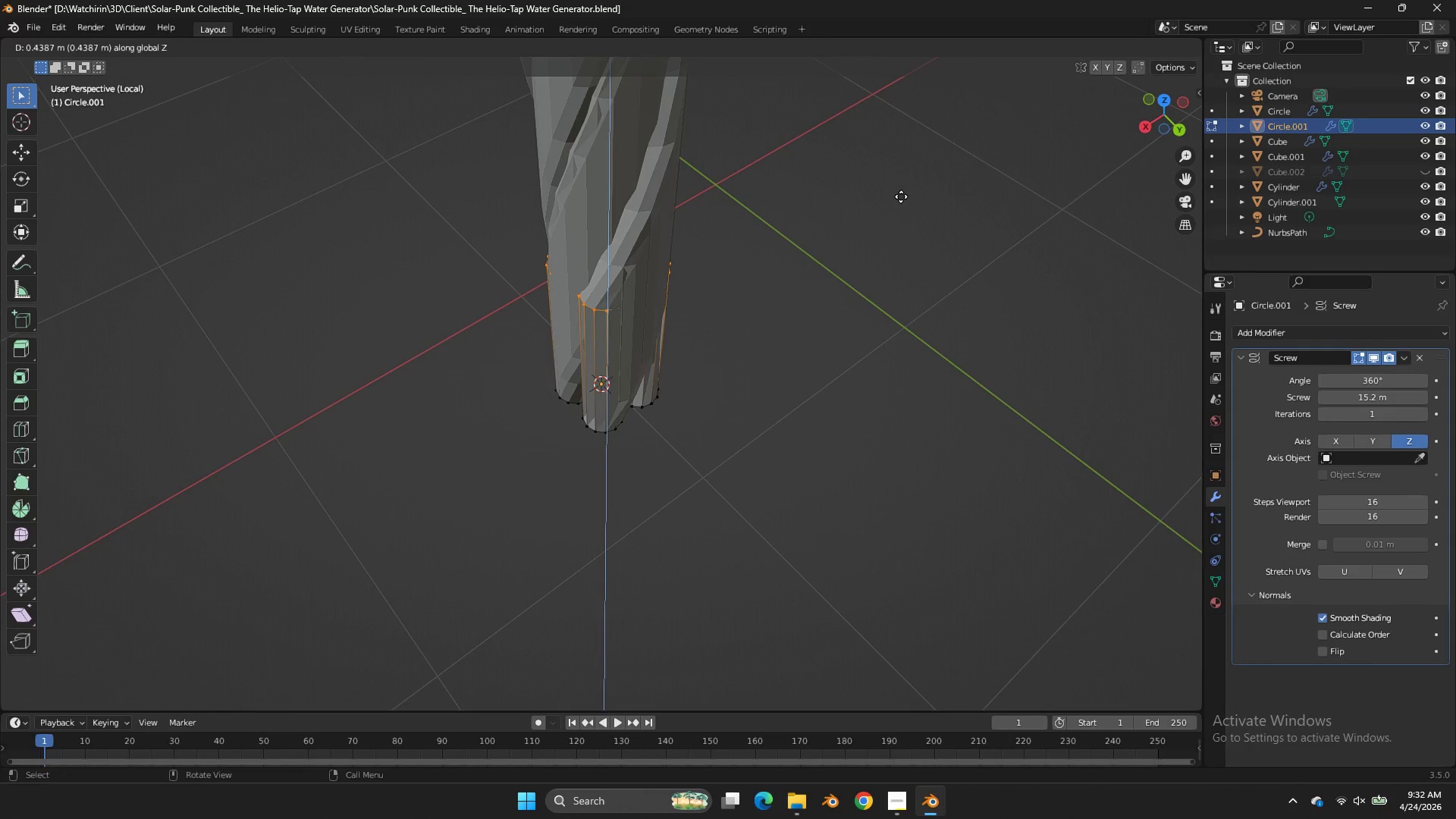 
left_click([901, 196])
 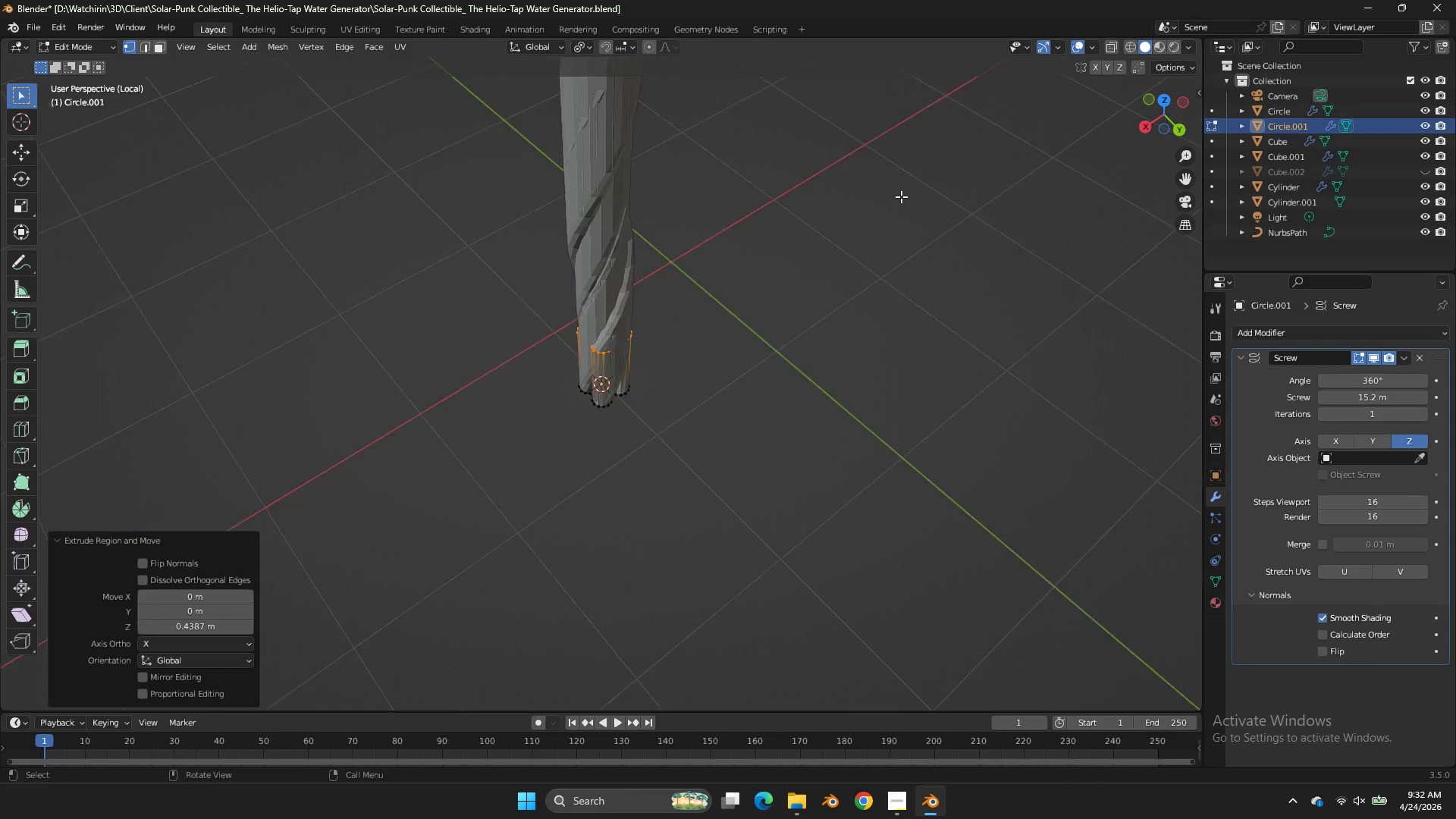 
key(Tab)
 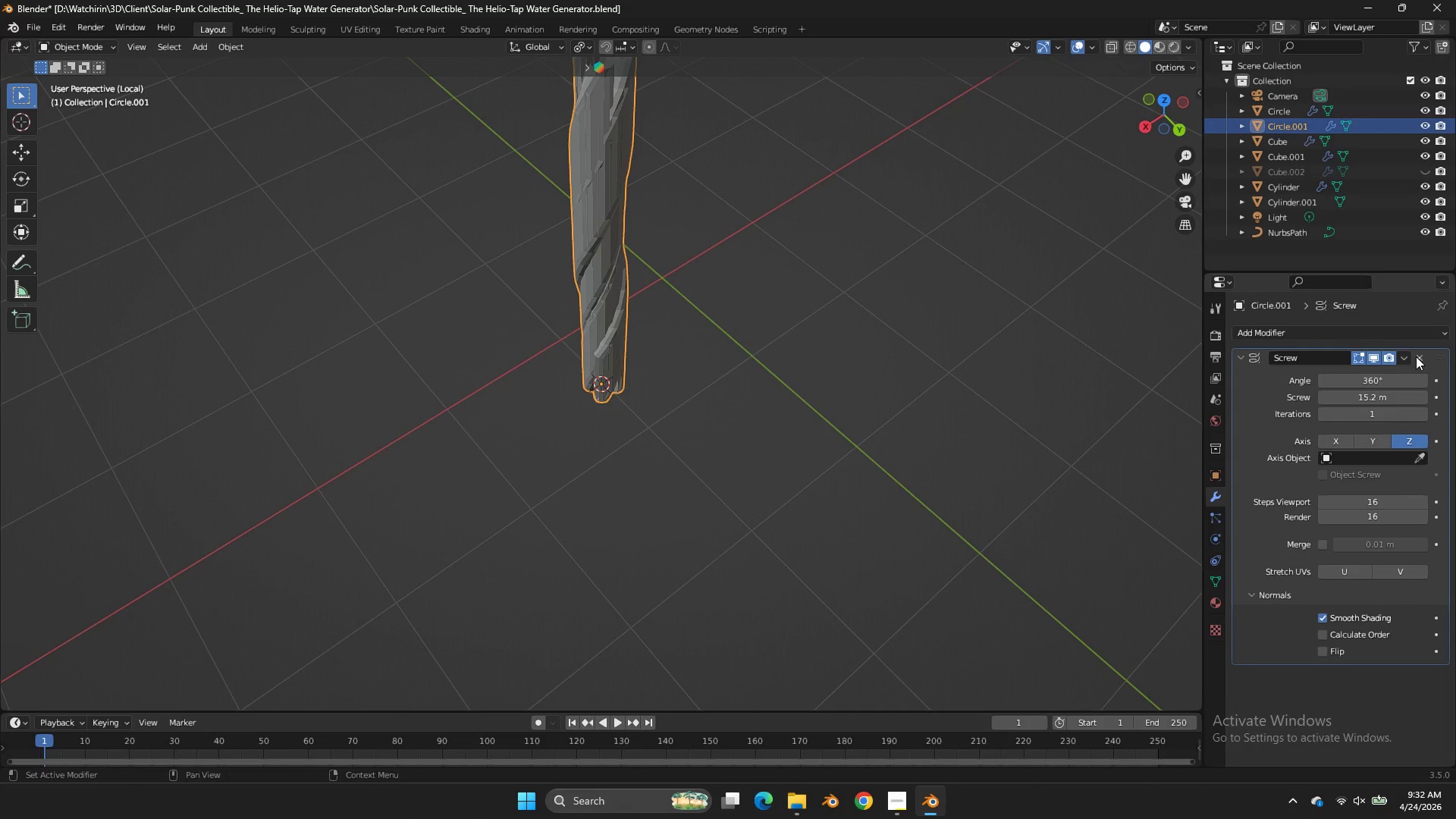 
scroll: coordinate [901, 196], scroll_direction: down, amount: 5.0
 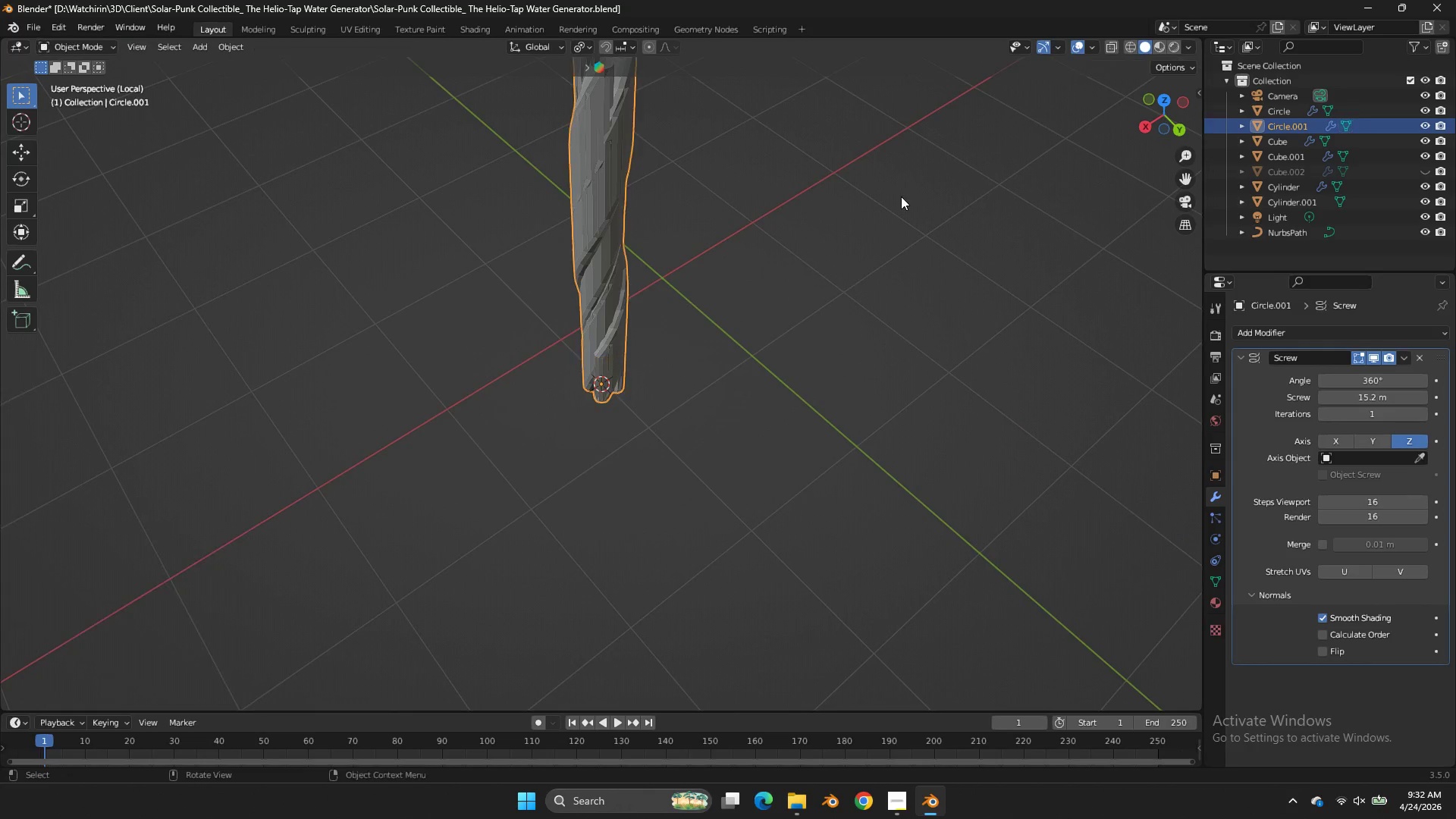 
left_click([1421, 355])
 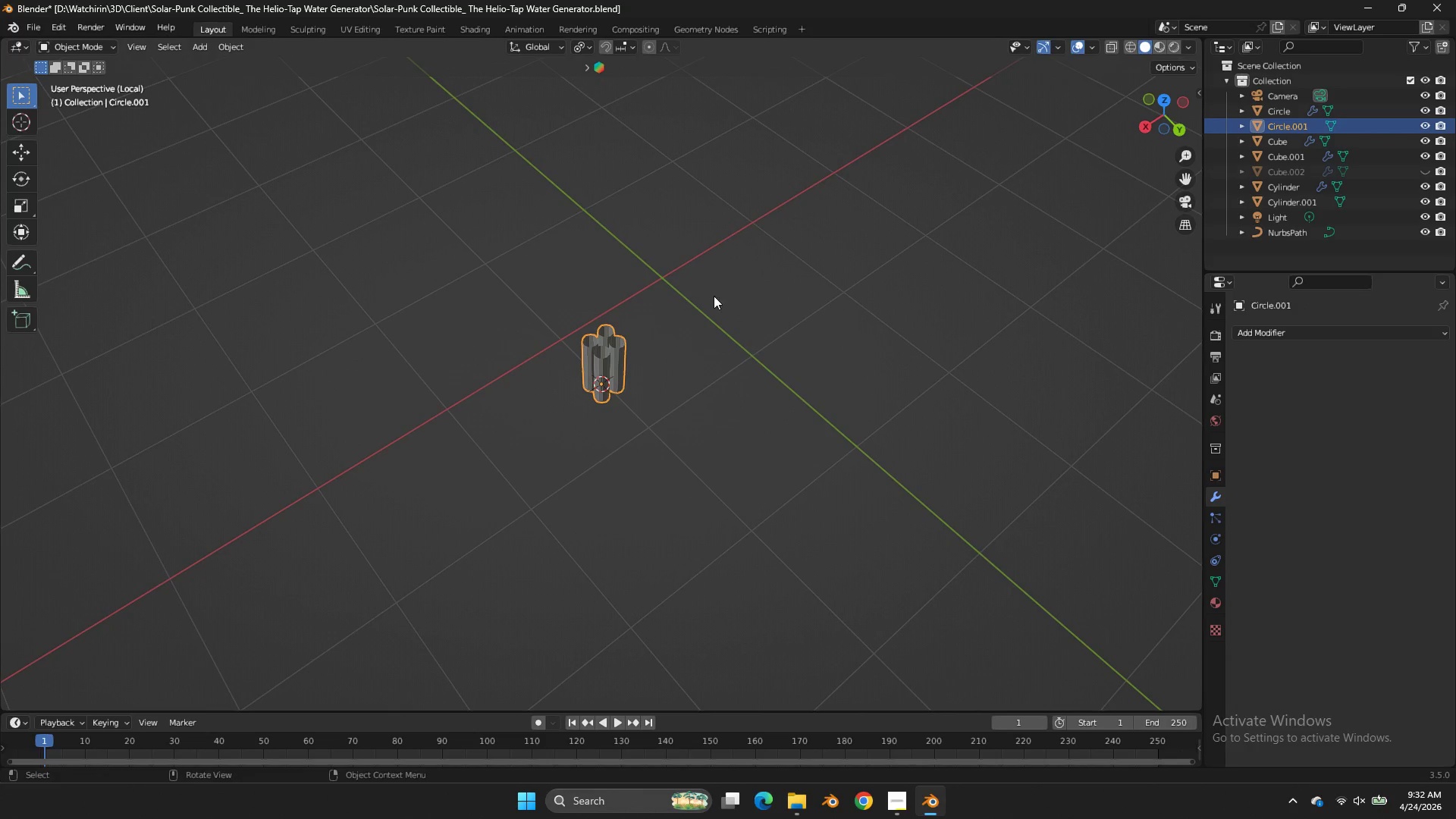 
key(Tab)
 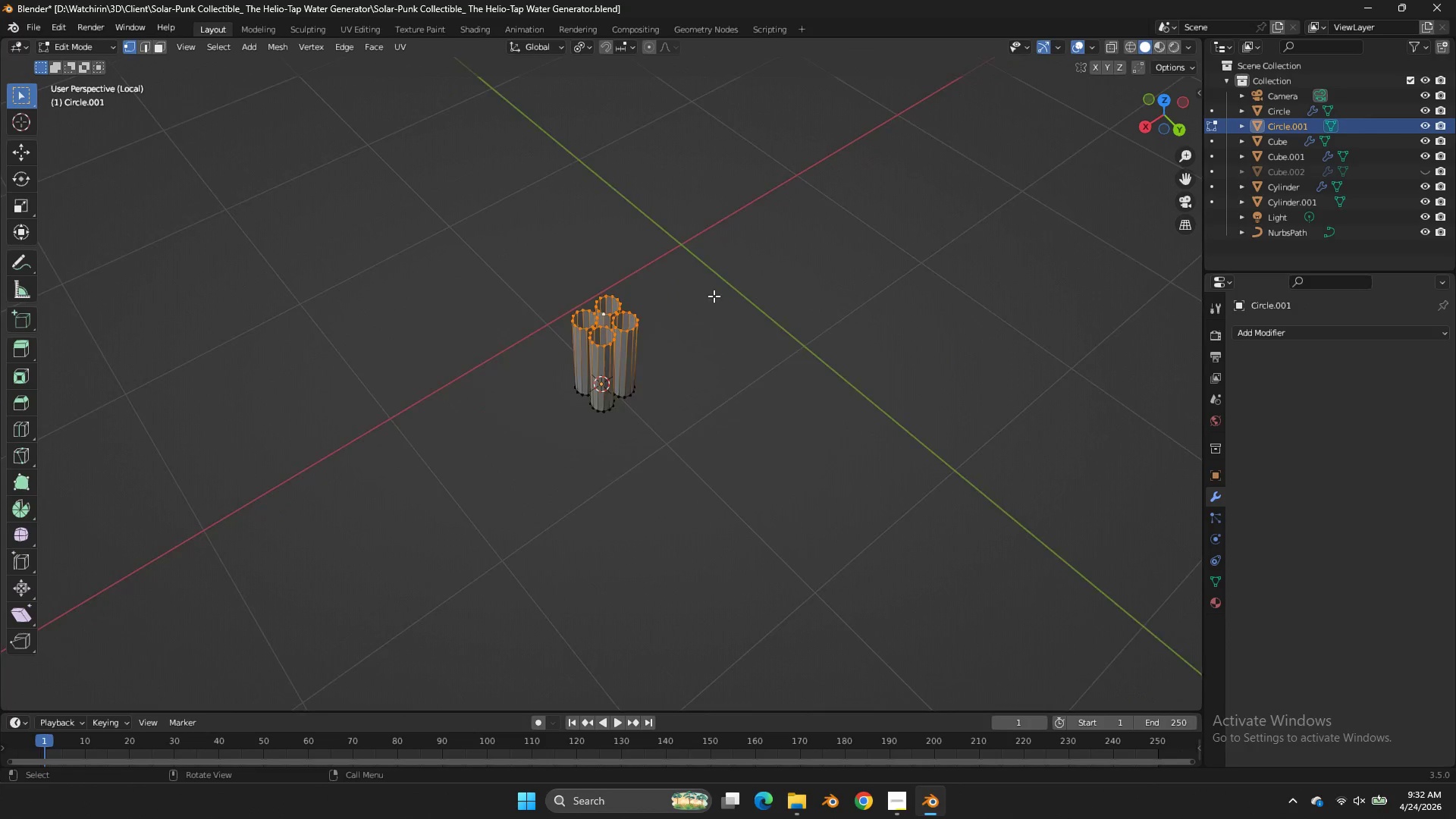 
scroll: coordinate [714, 296], scroll_direction: up, amount: 4.0
 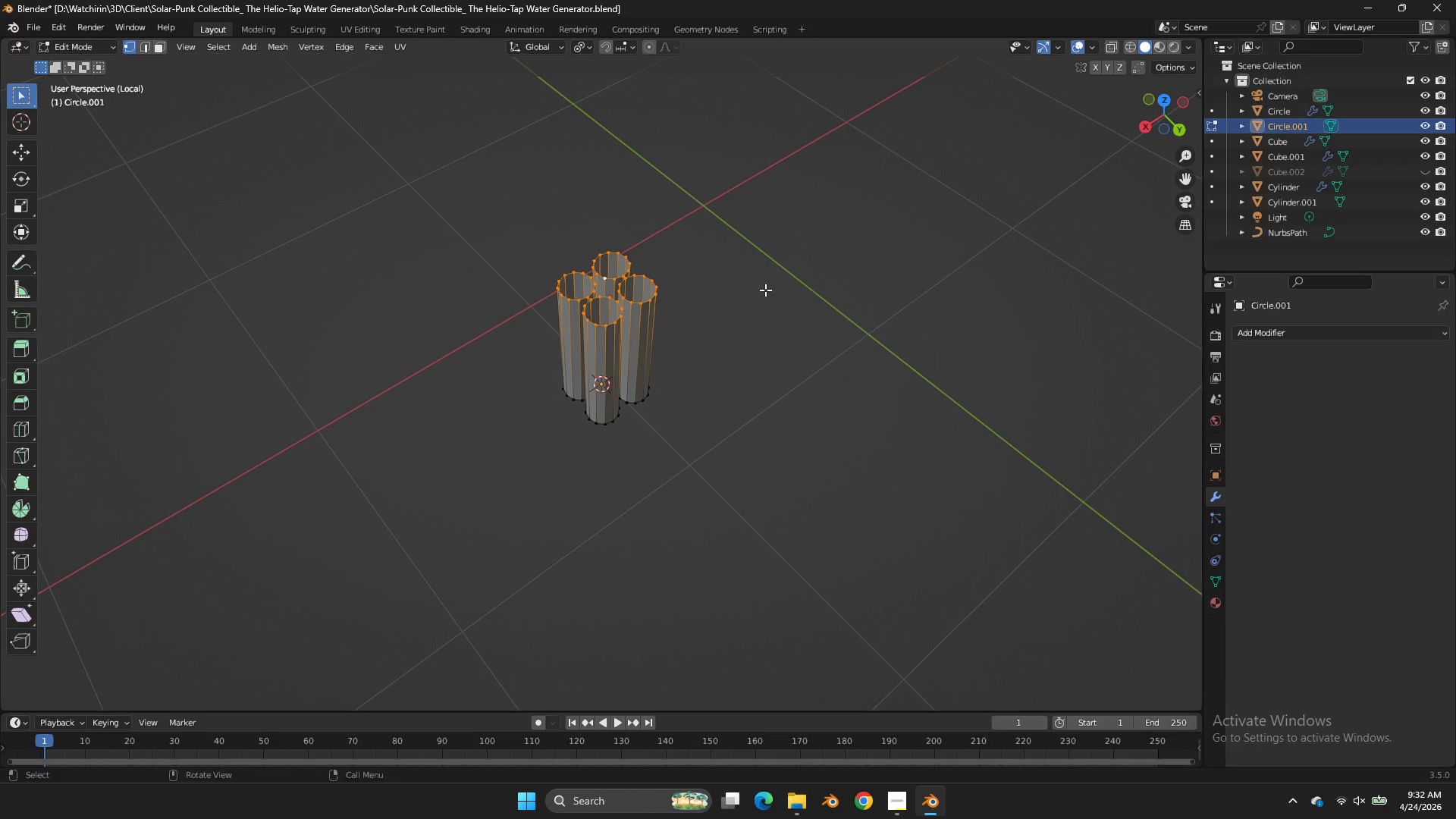 
type(gz)
 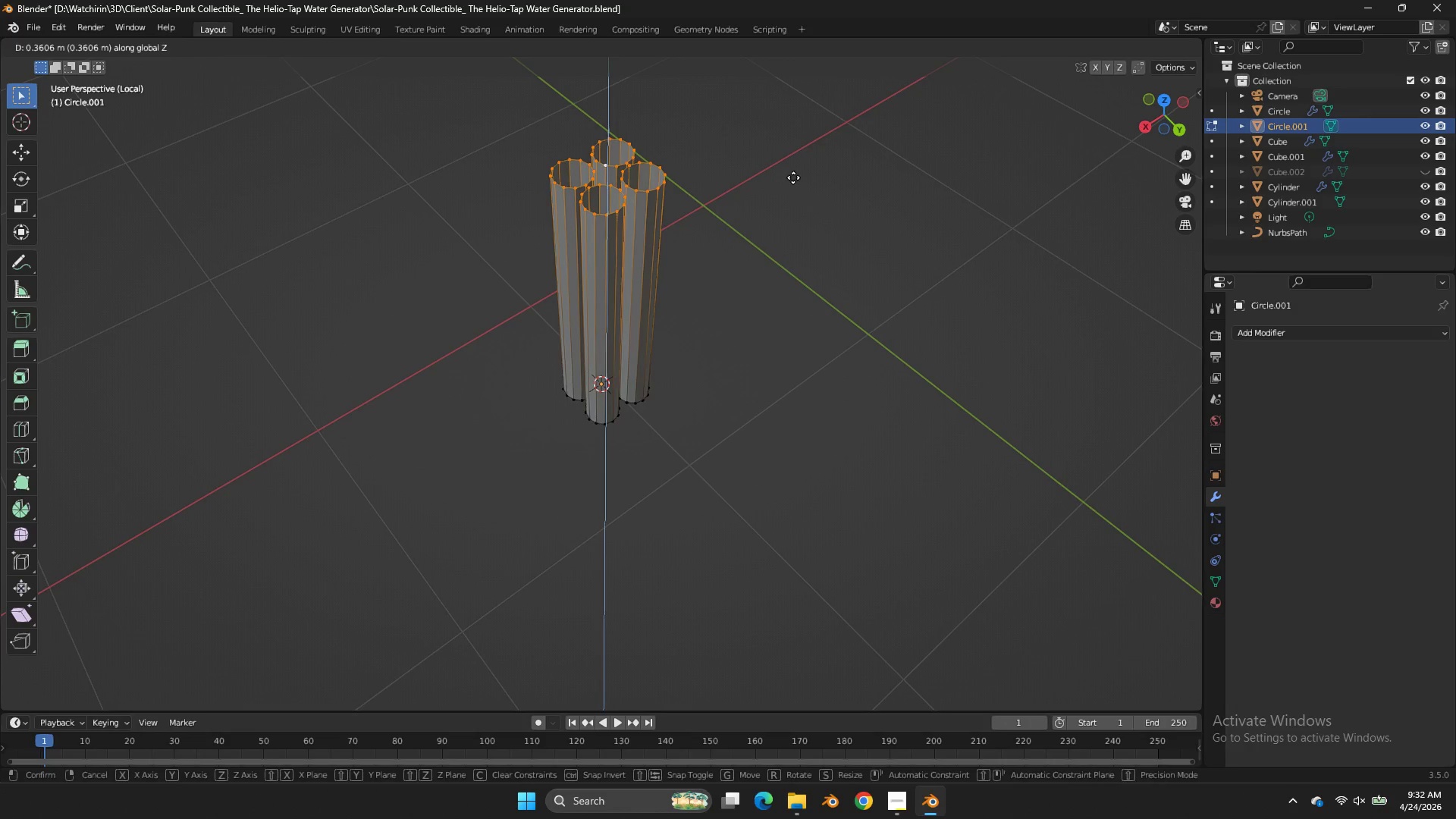 
left_click([793, 177])
 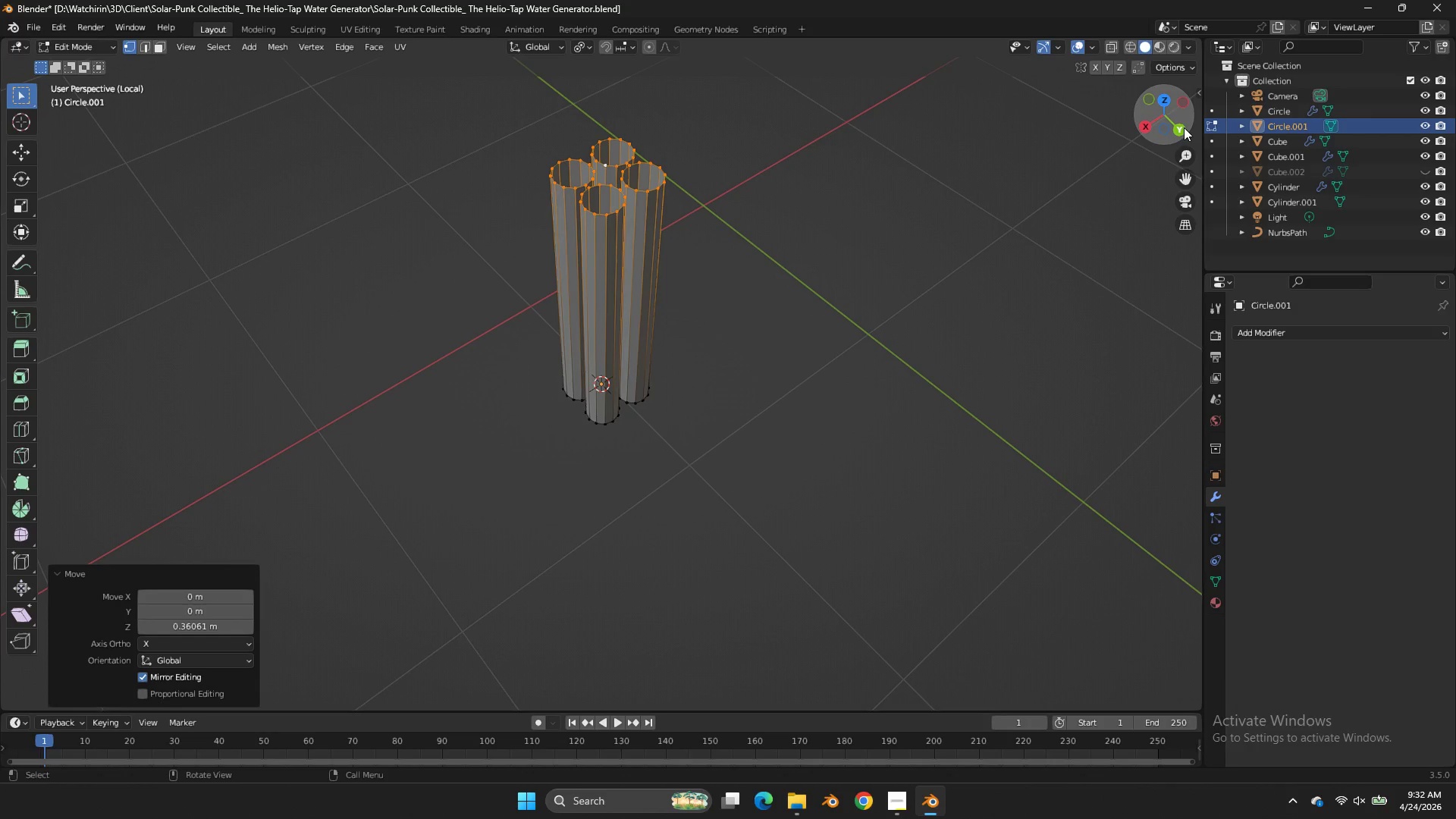 
left_click([1180, 131])
 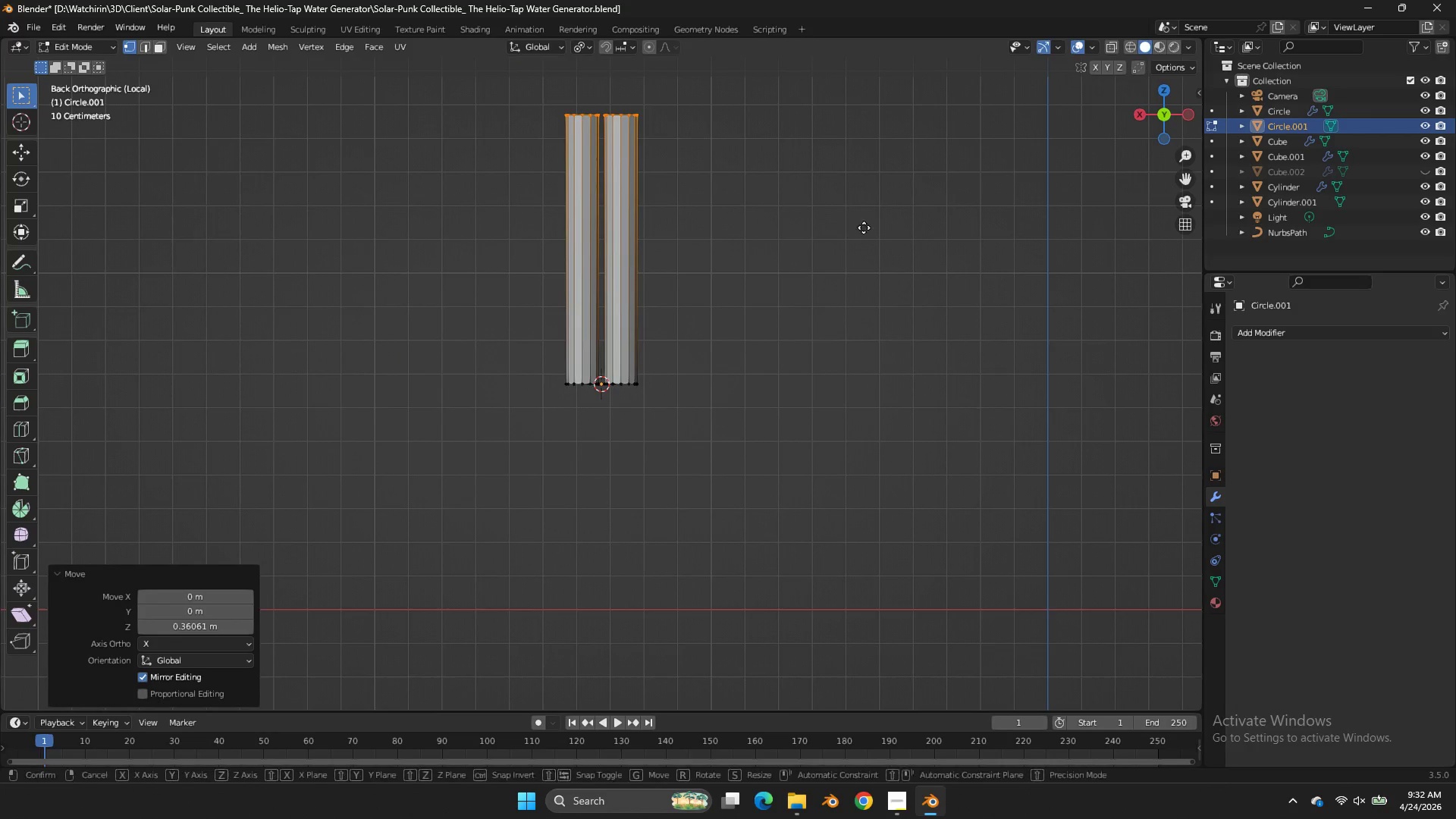 
type(gz)
 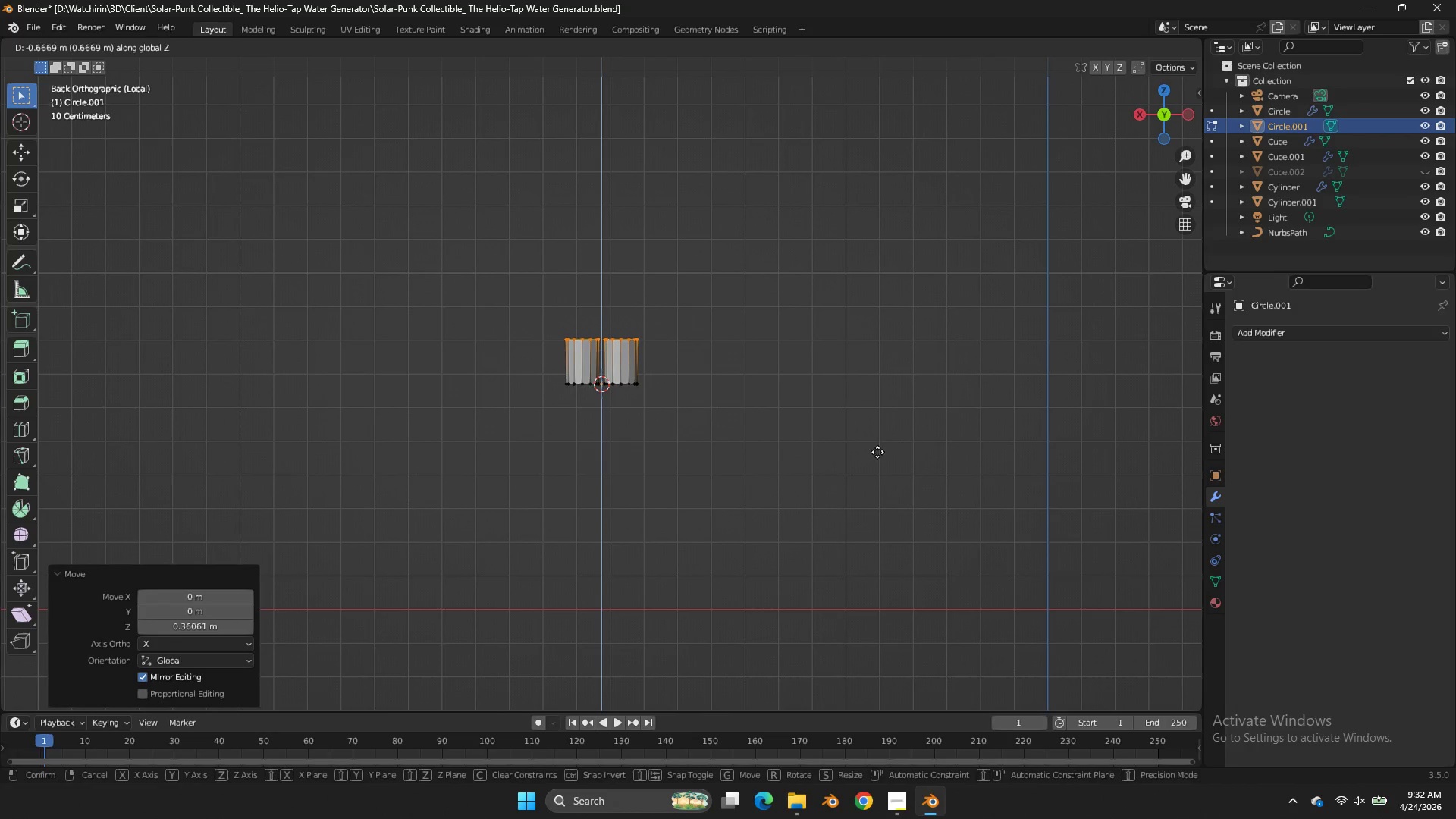 
left_click([878, 453])
 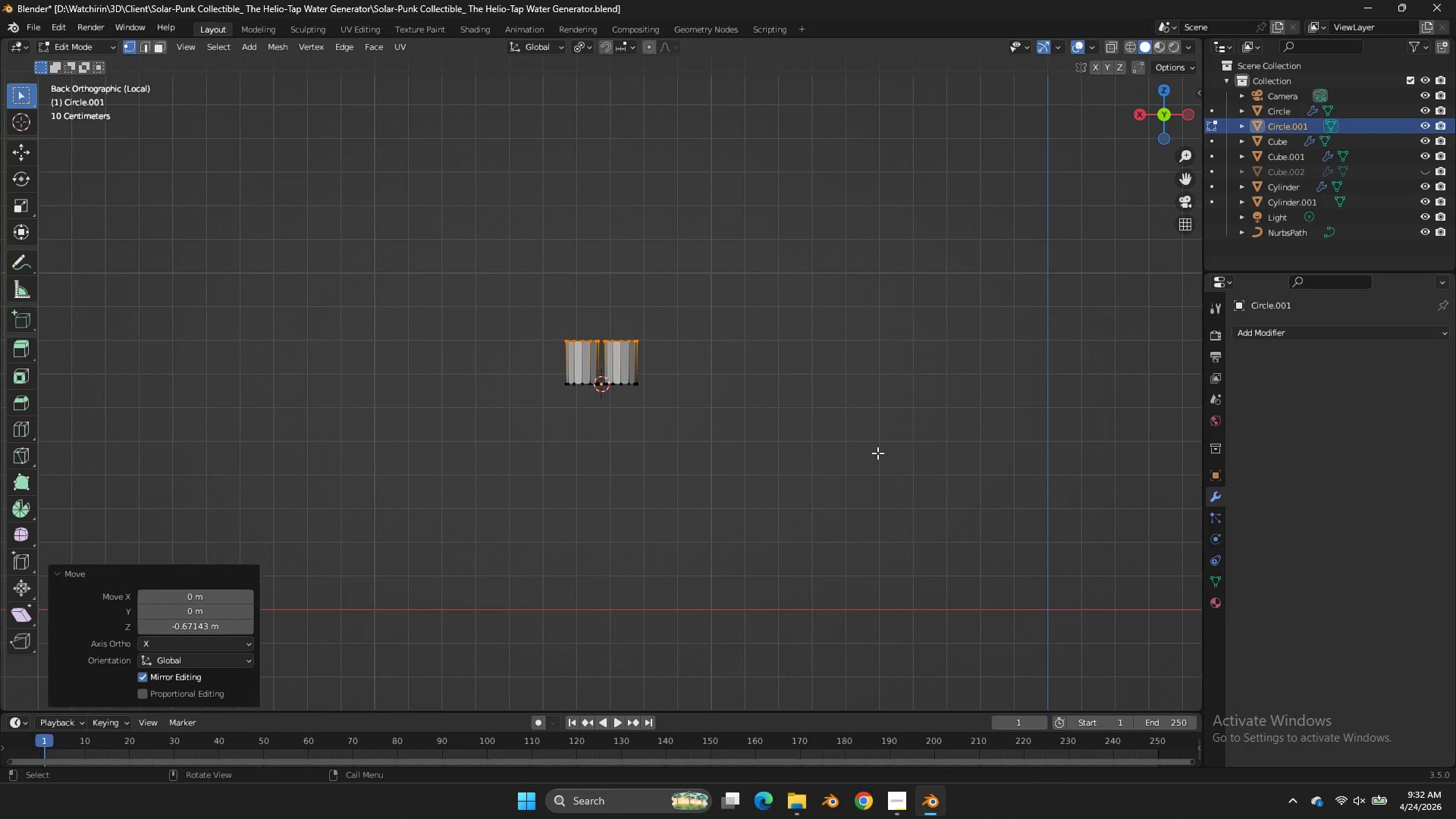 
type(gz)
 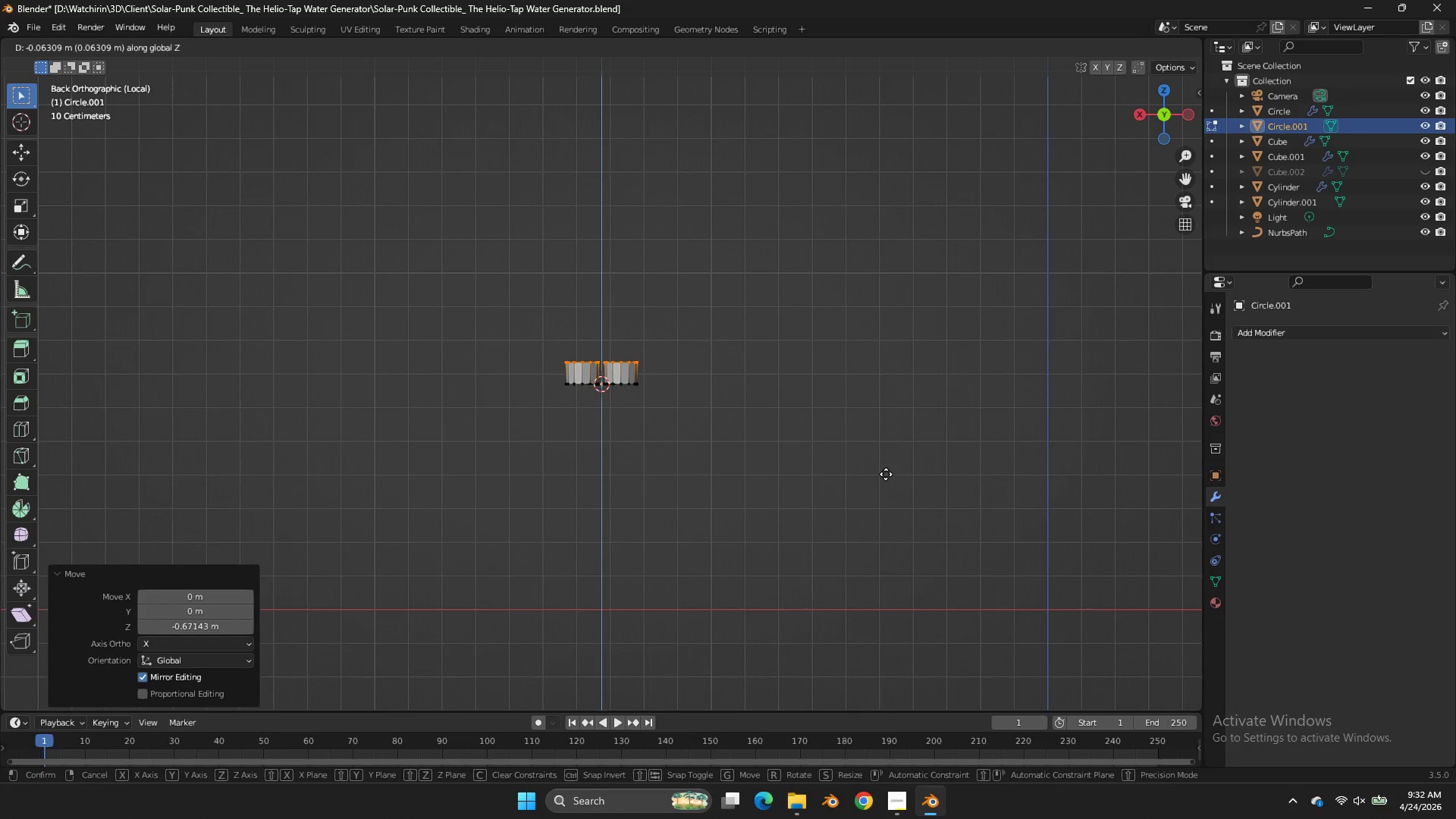 
left_click([886, 475])
 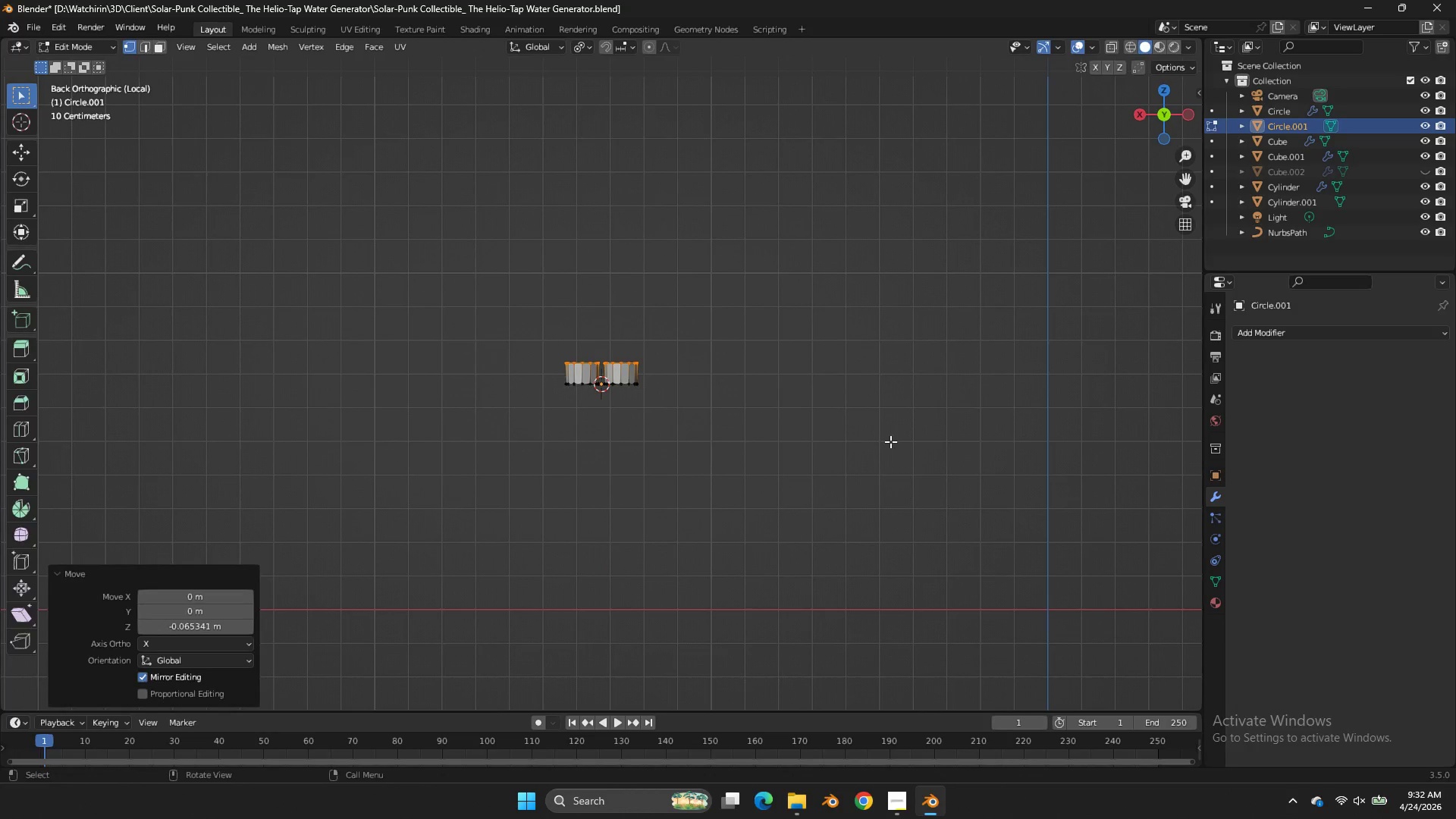 
key(Tab)
 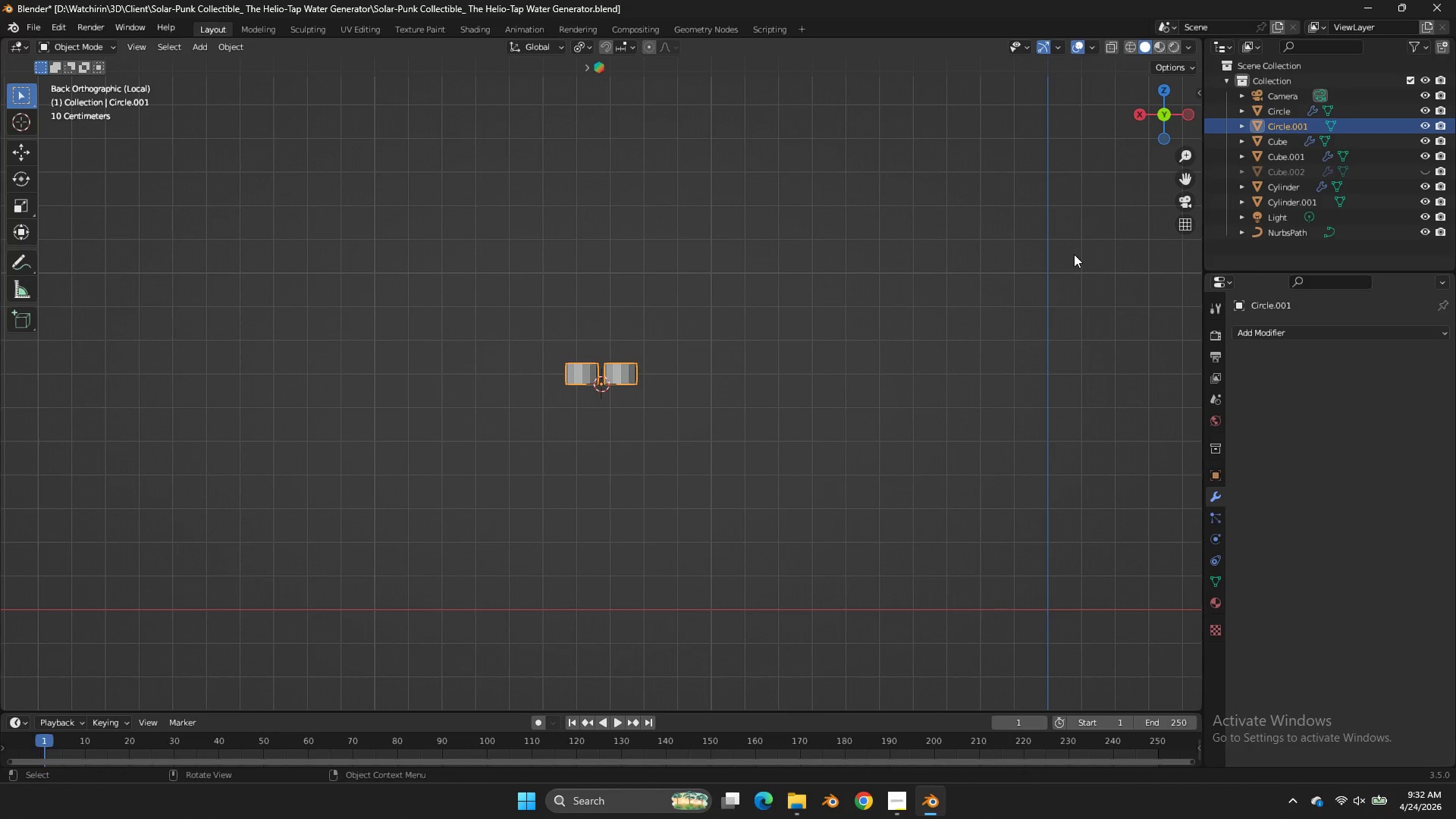 
key(NumpadDivide)
 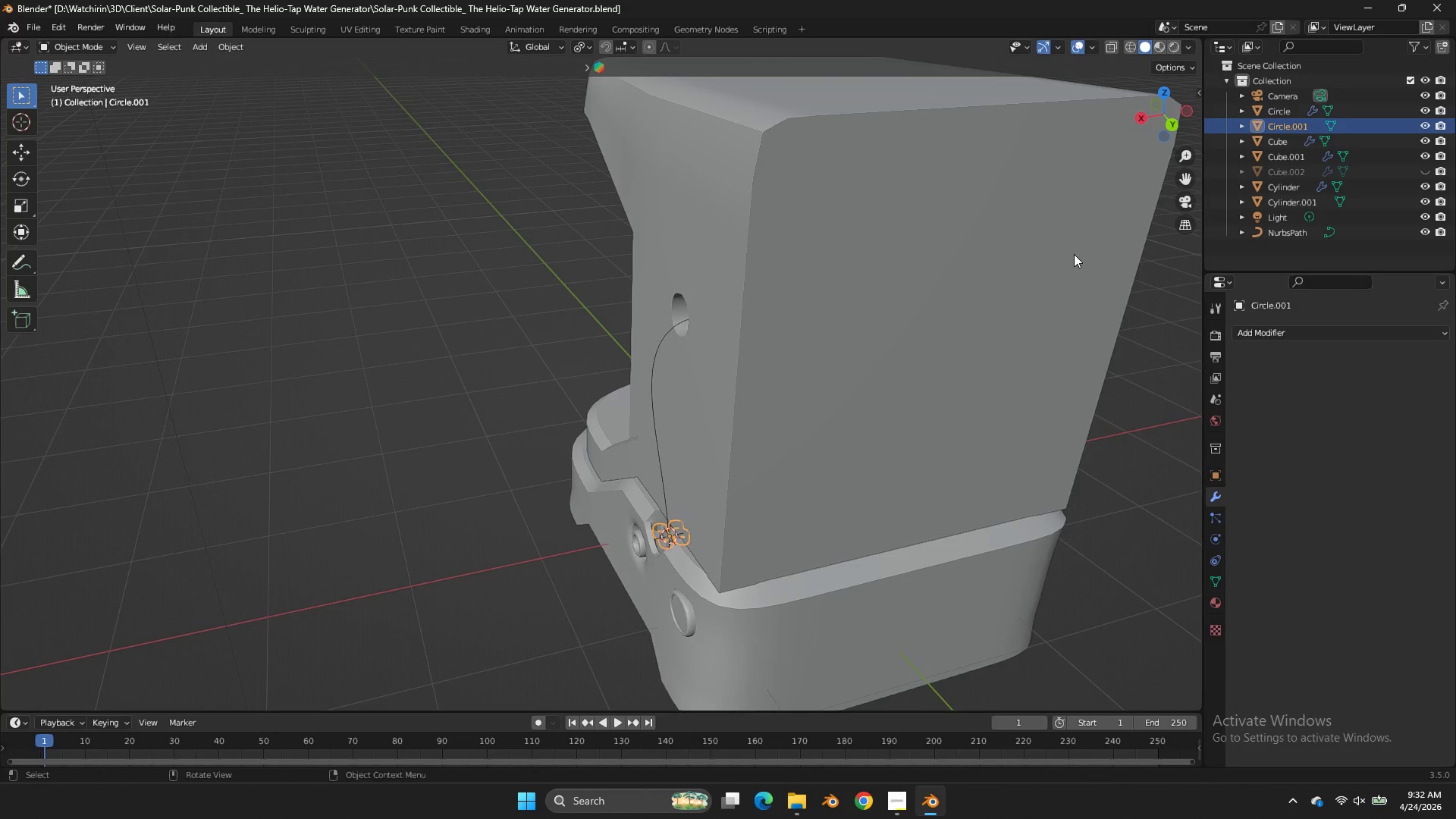 
key(Tab)
 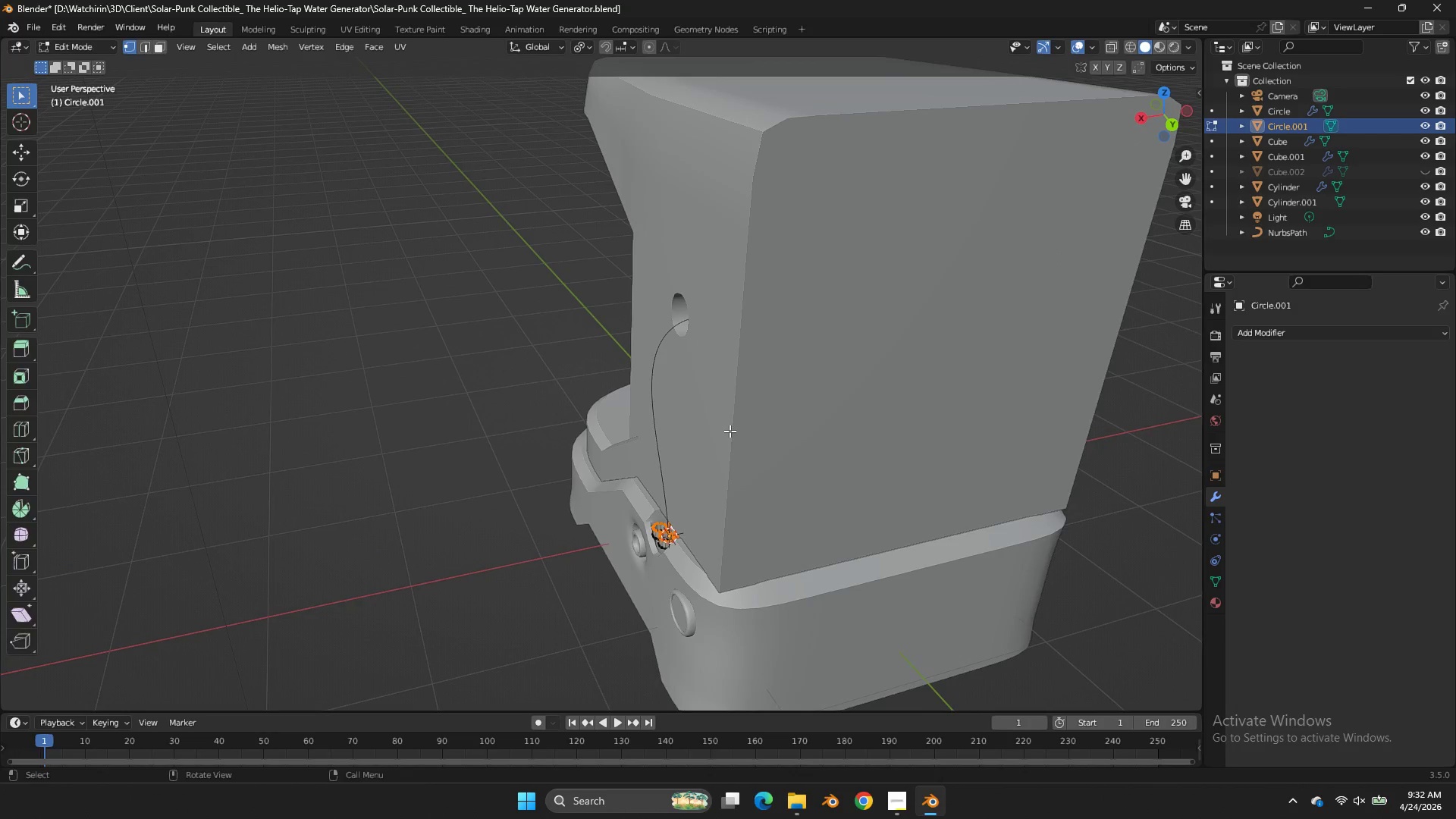 
key(Tab)
 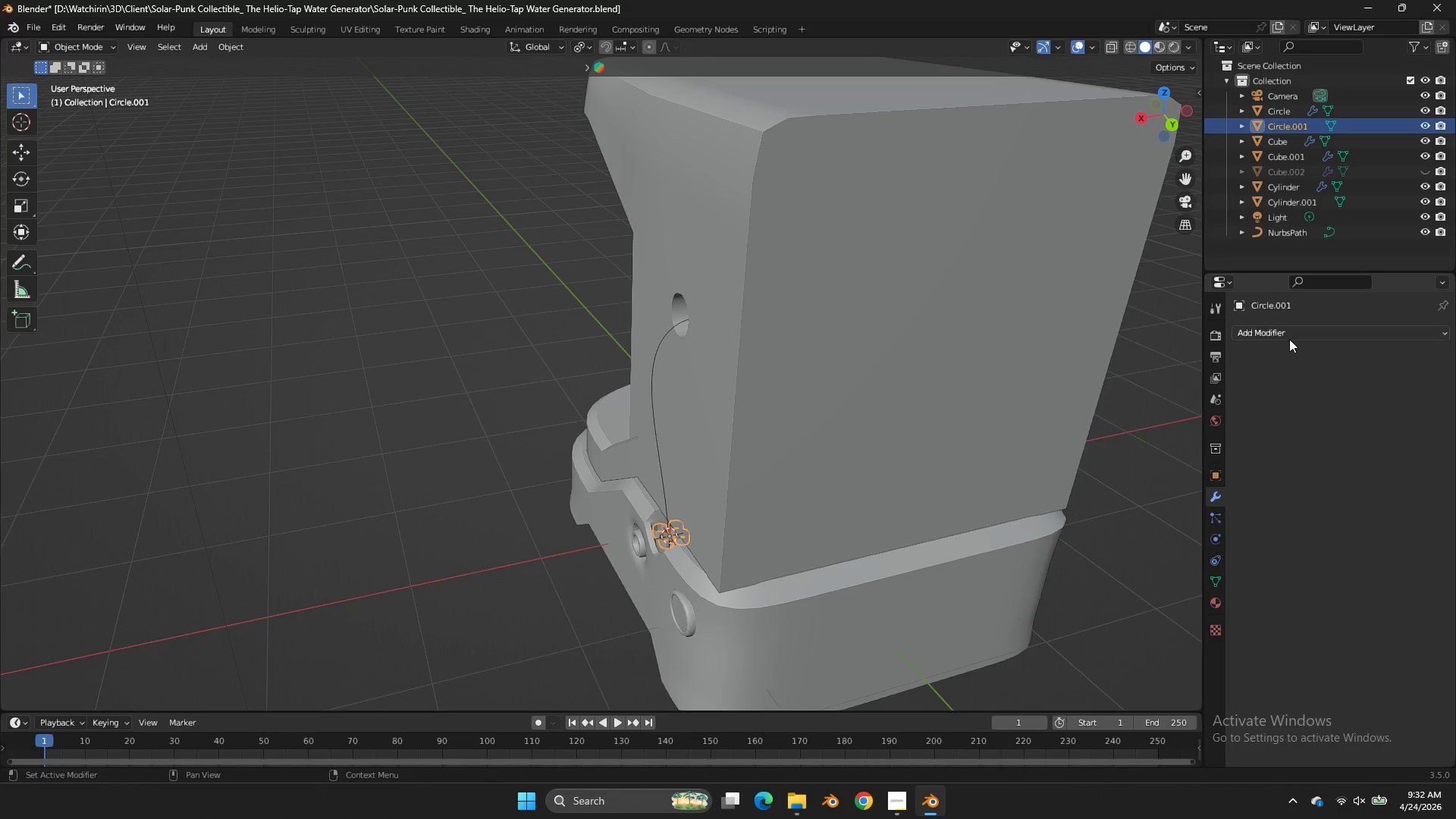 
left_click([1288, 334])
 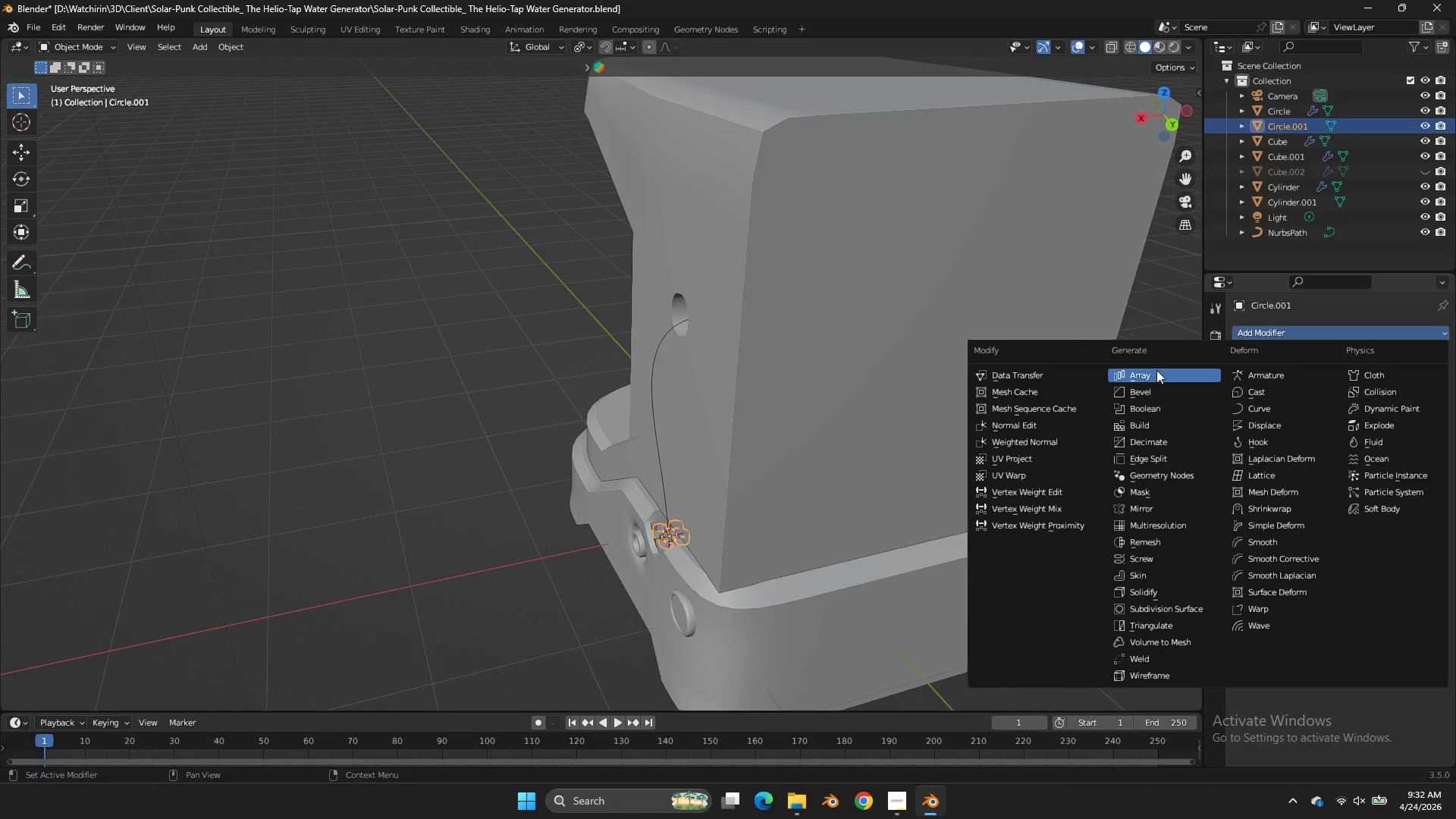 
left_click([1156, 370])
 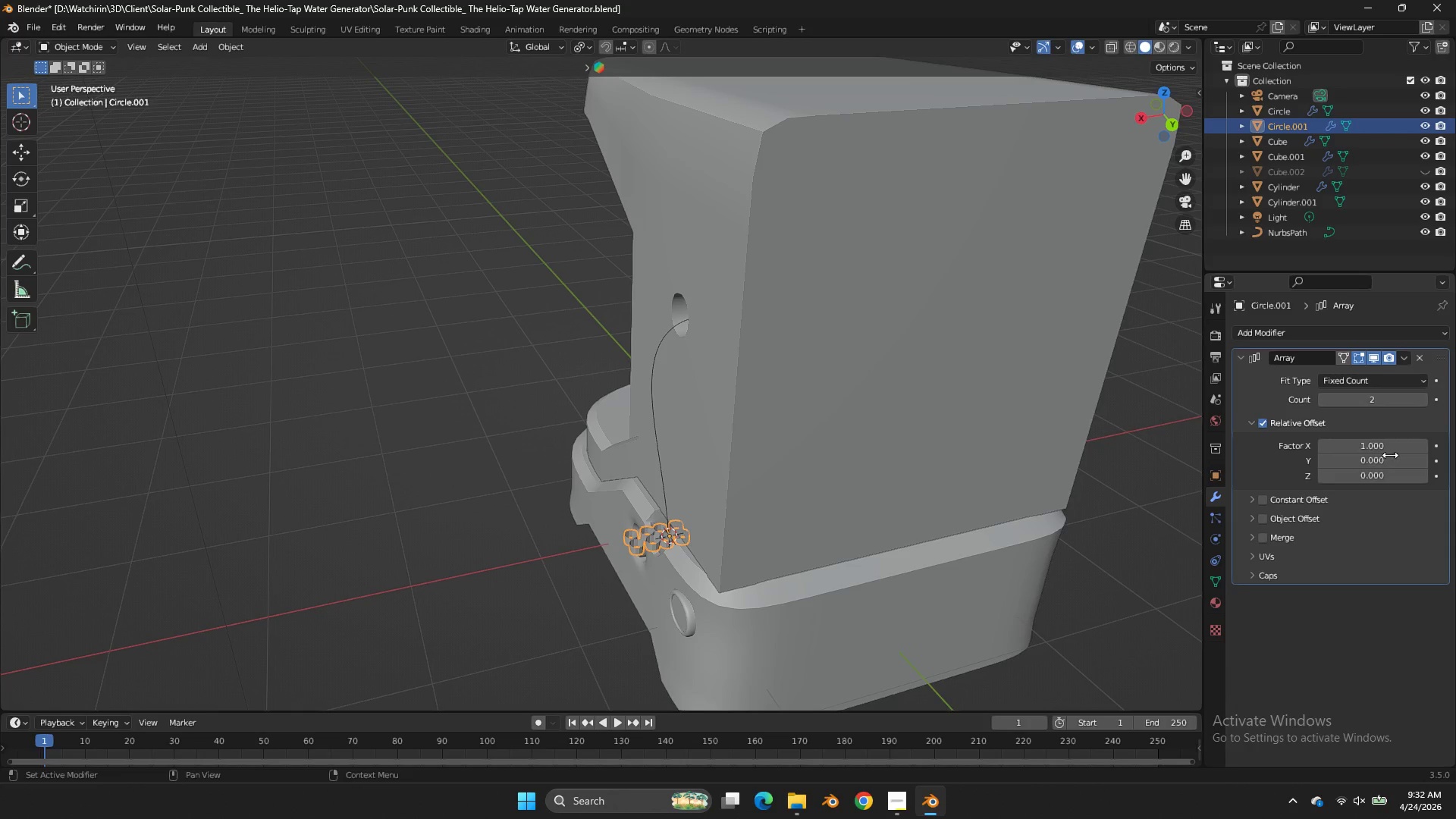 
left_click([1387, 478])
 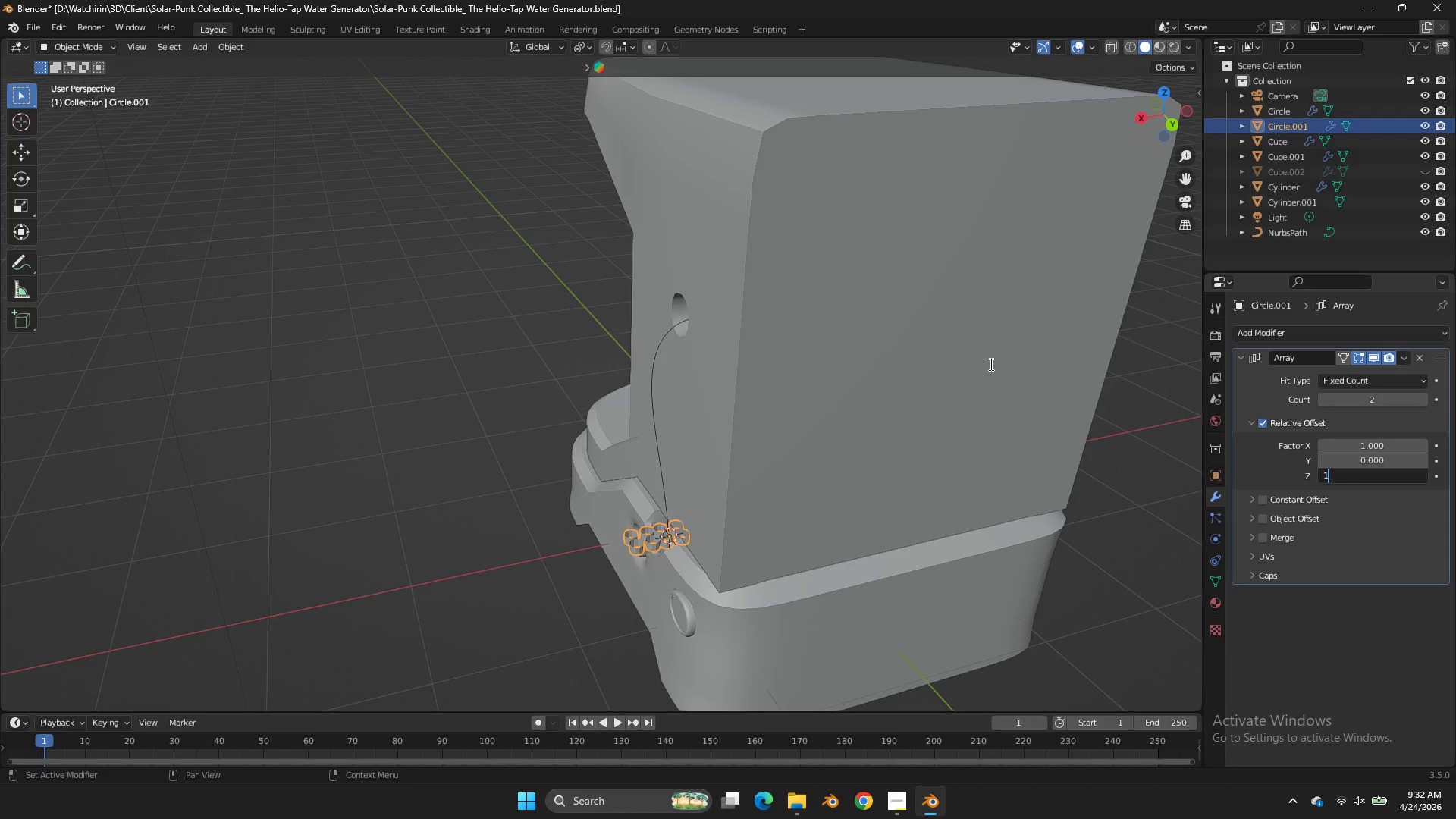 
key(1)
 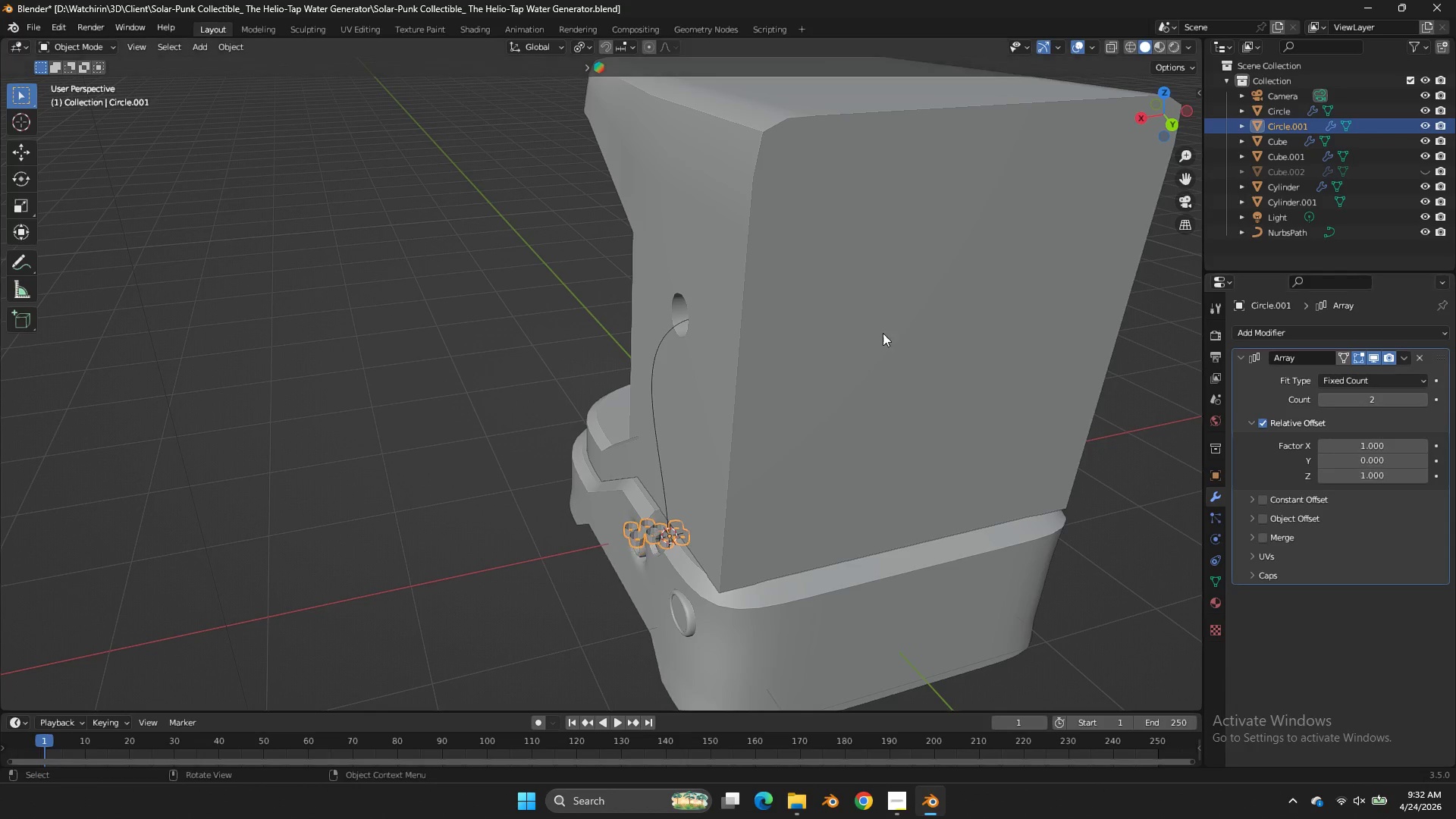 
left_click([883, 333])
 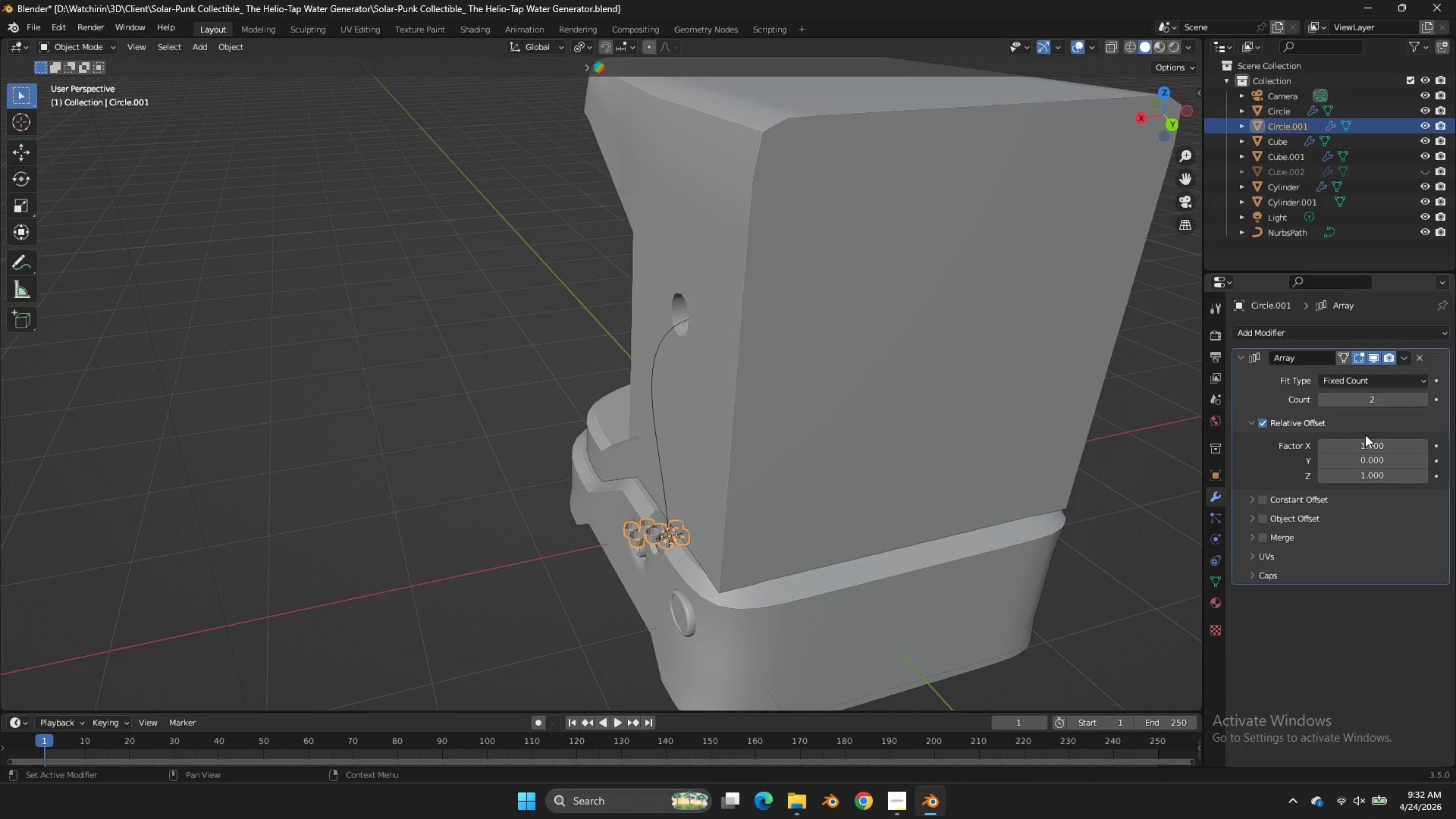 
left_click([1376, 443])
 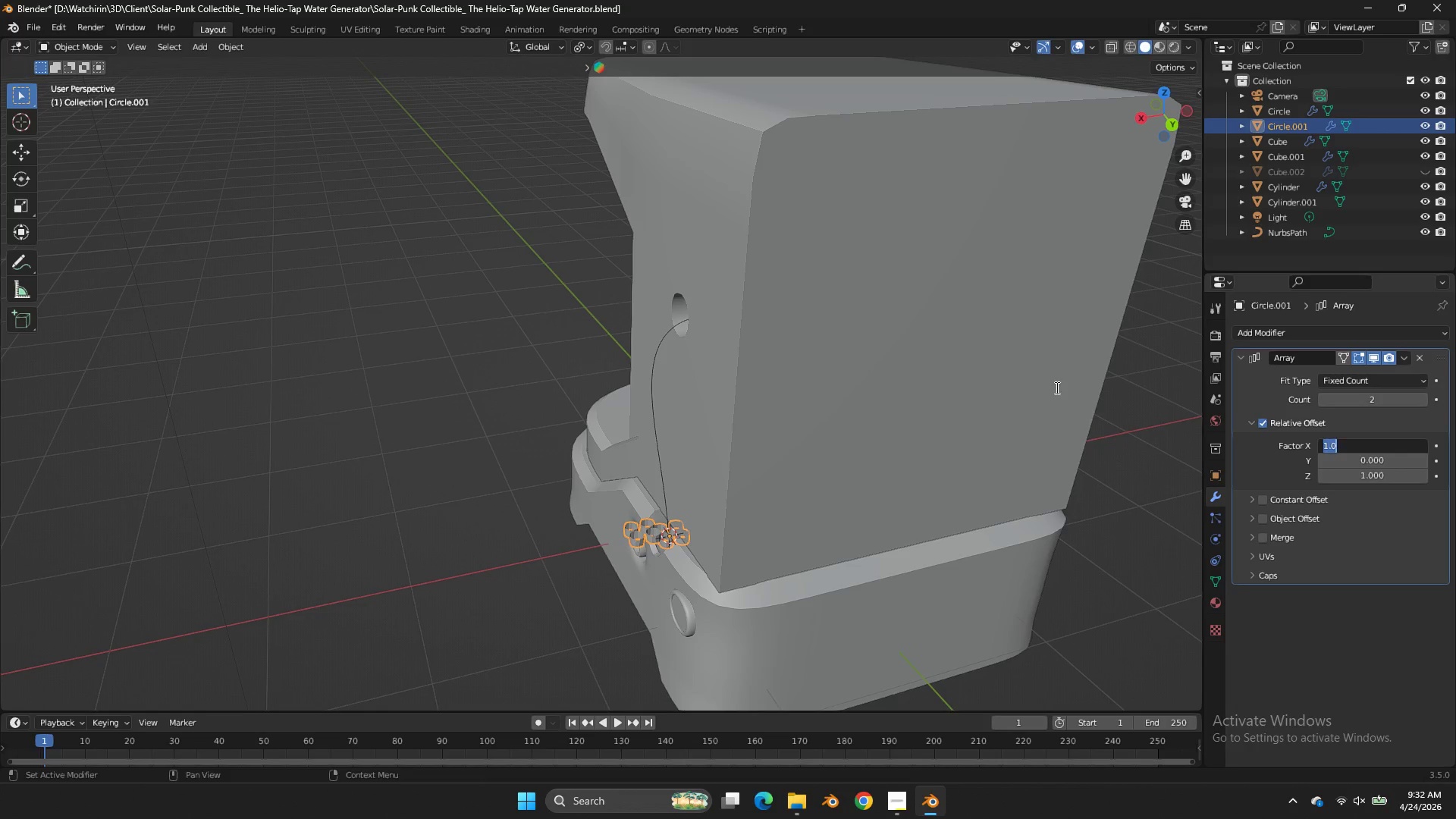 
key(0)
 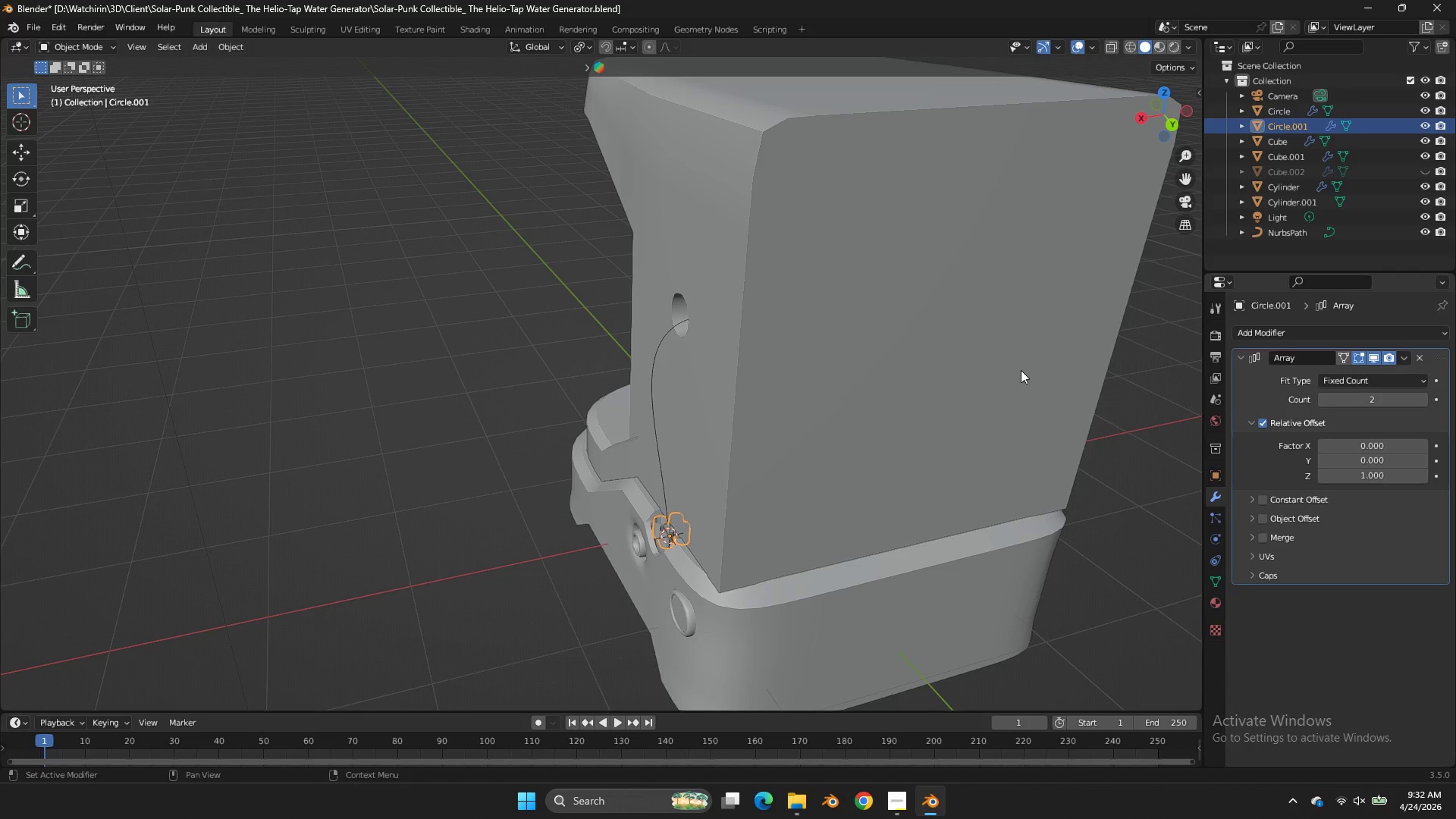 
left_click([1021, 370])
 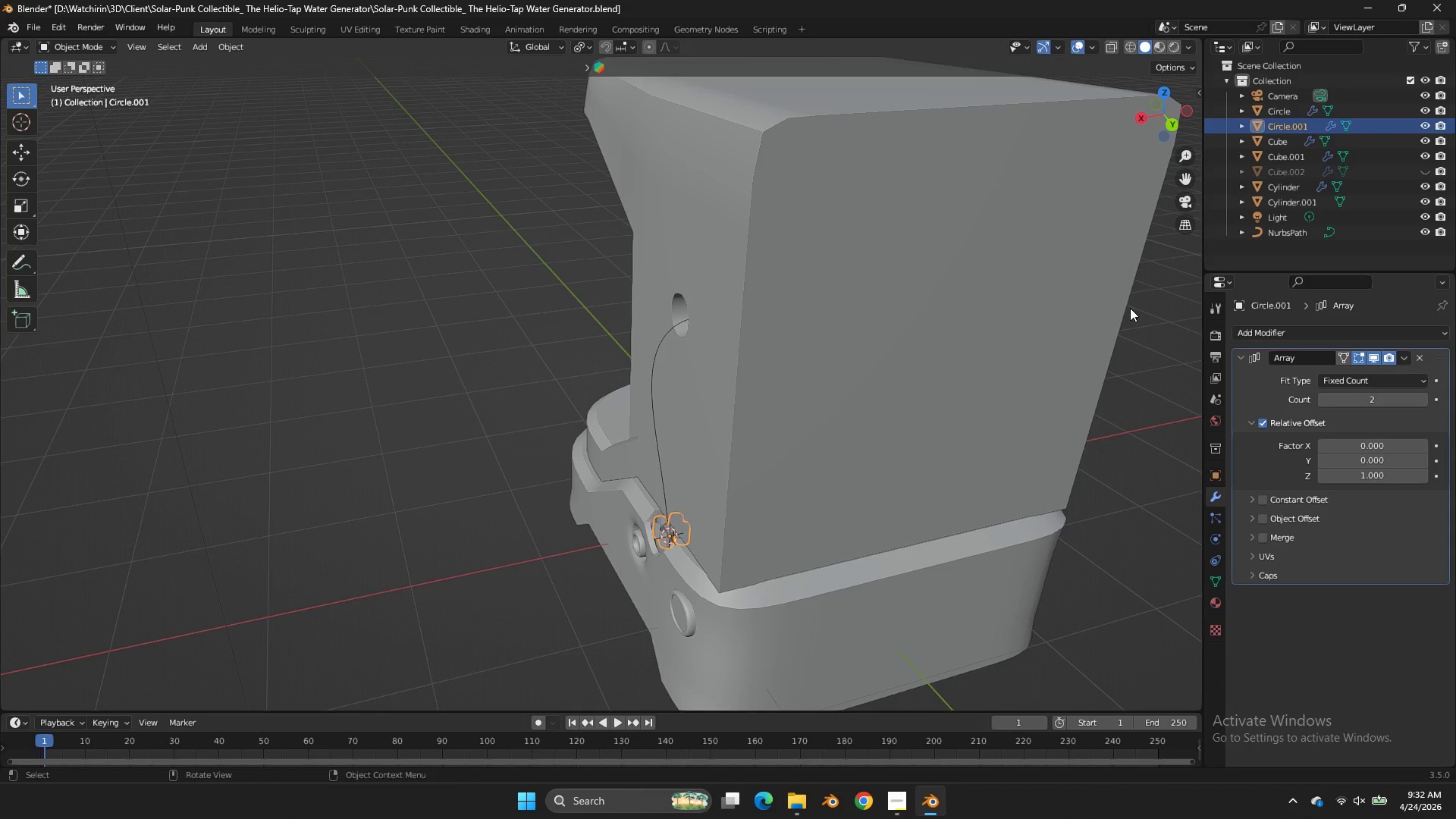 
scroll: coordinate [984, 291], scroll_direction: up, amount: 2.0
 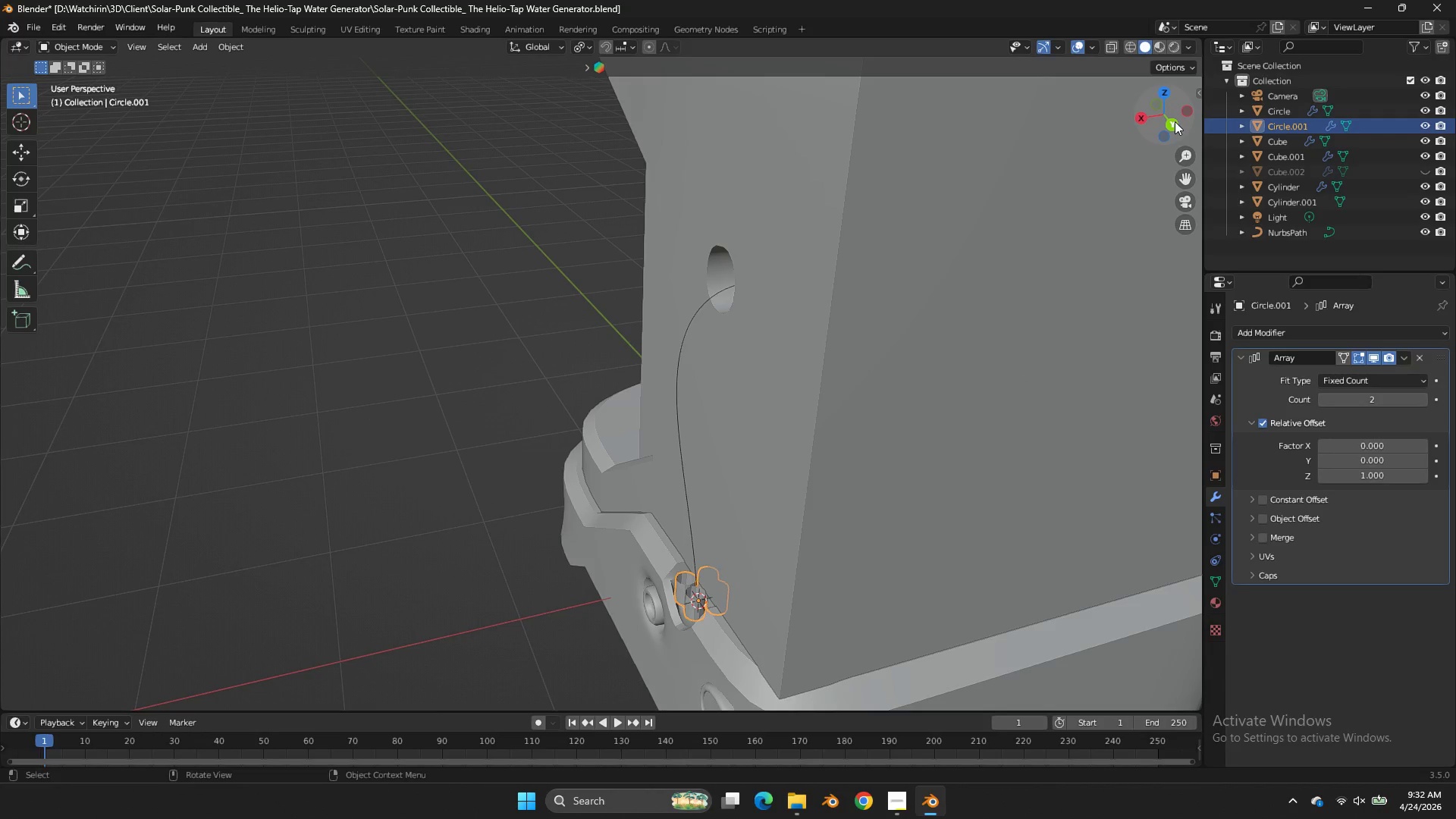 
left_click_drag(start_coordinate=[1172, 121], to_coordinate=[1171, 60])
 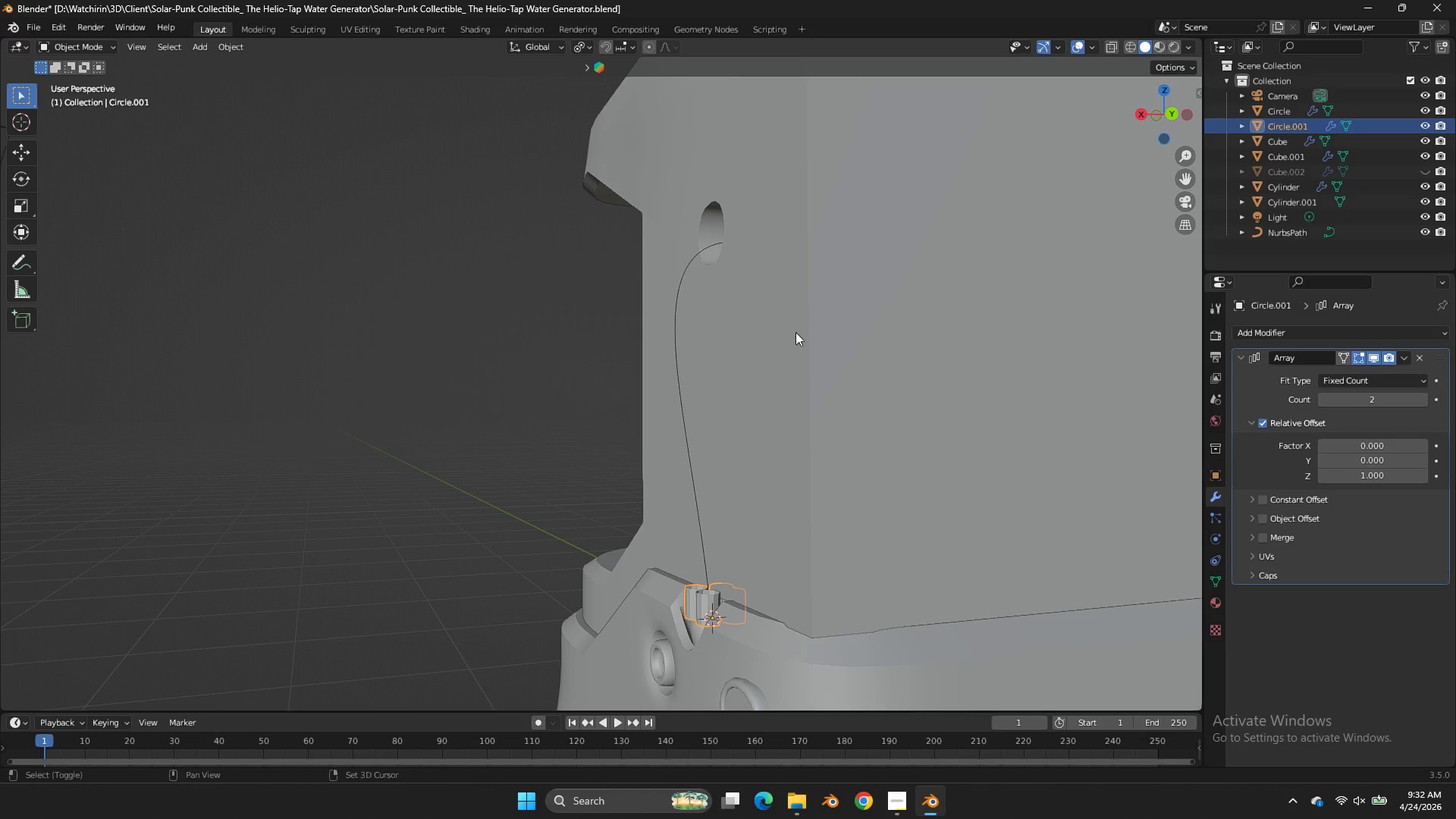 
hold_key(key=ShiftLeft, duration=1.25)
left_click([676, 302])
 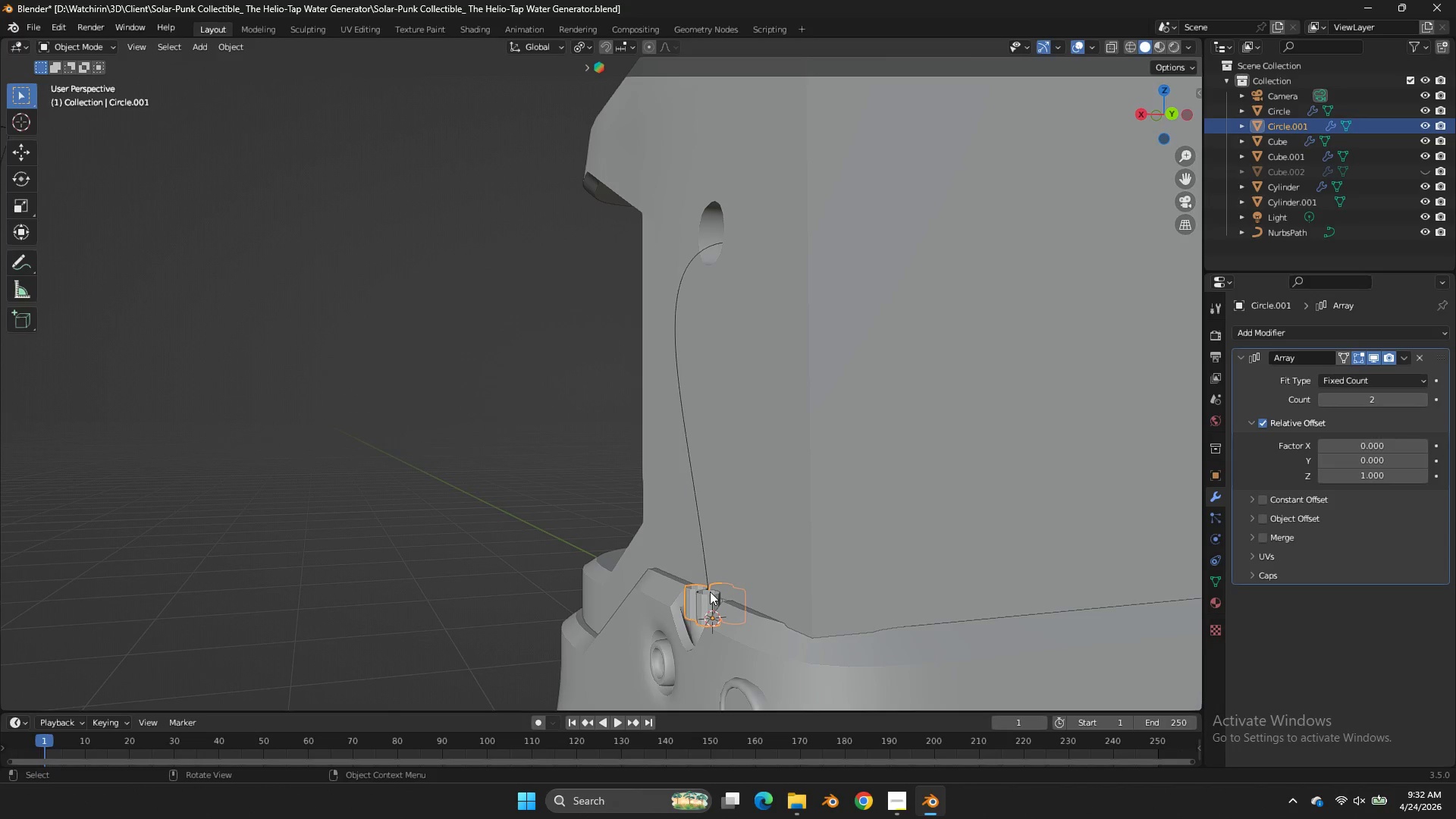 
left_click([1298, 327])
 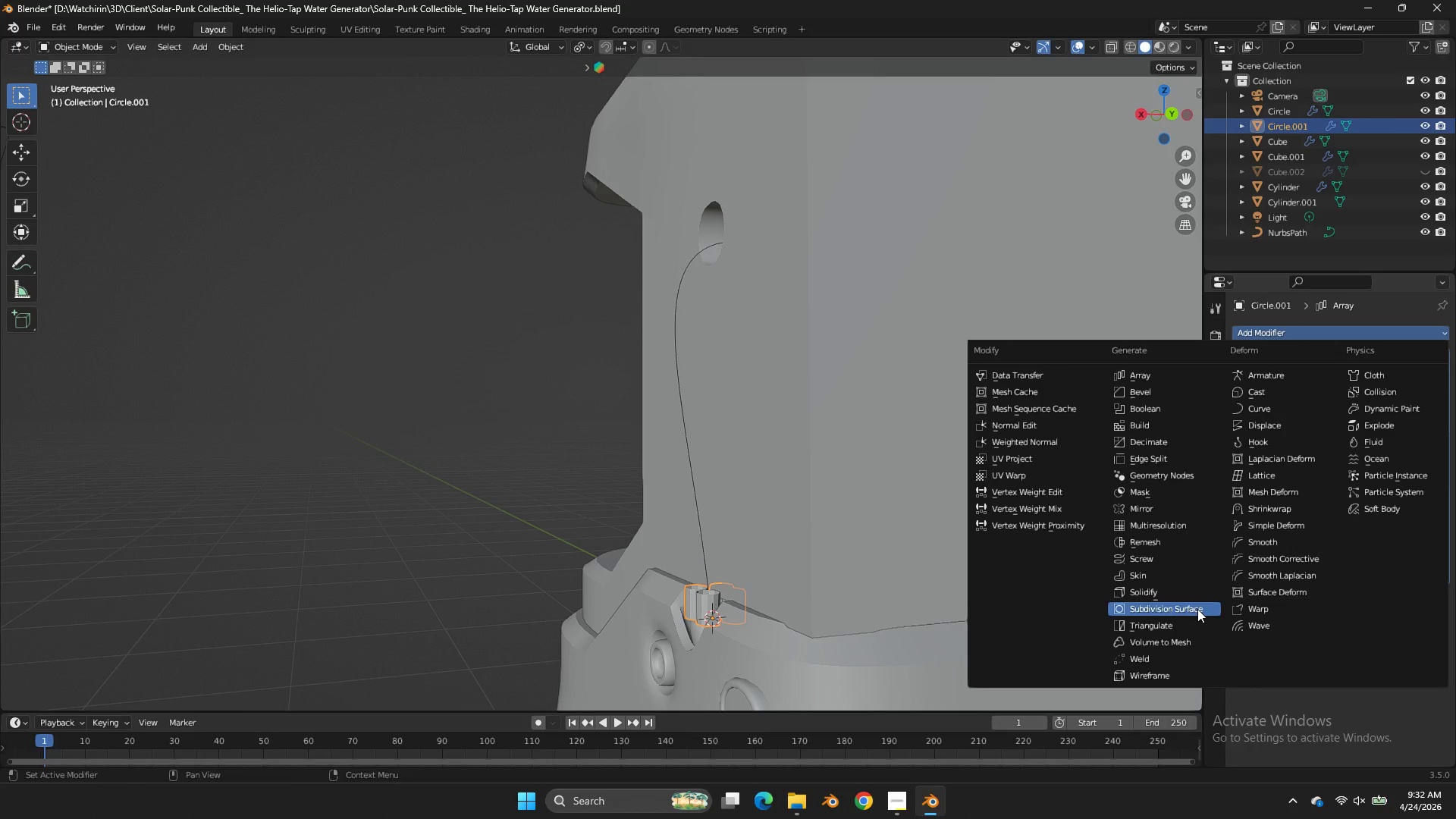 
wait(9.61)
 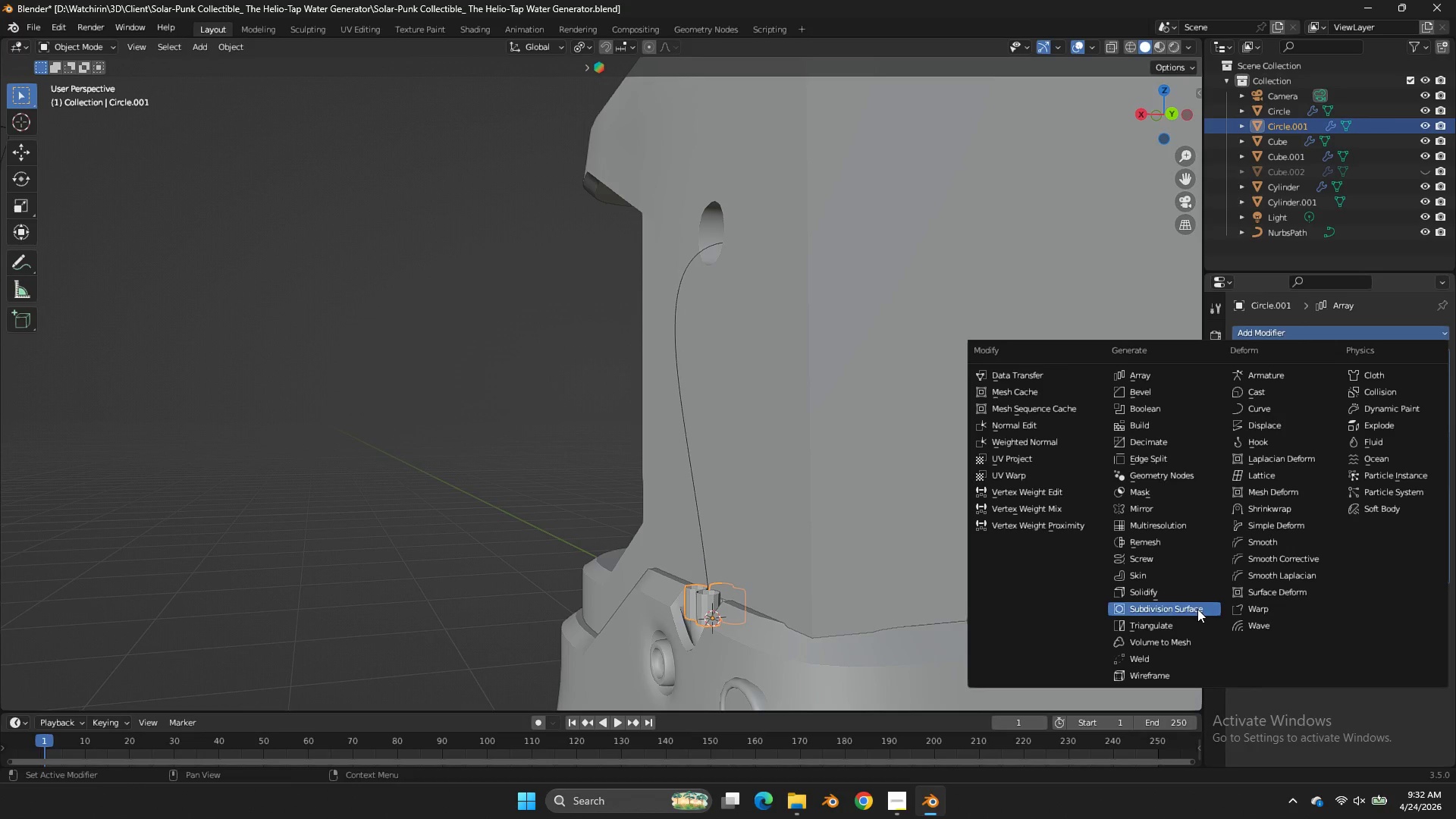 
left_click([1306, 412])
 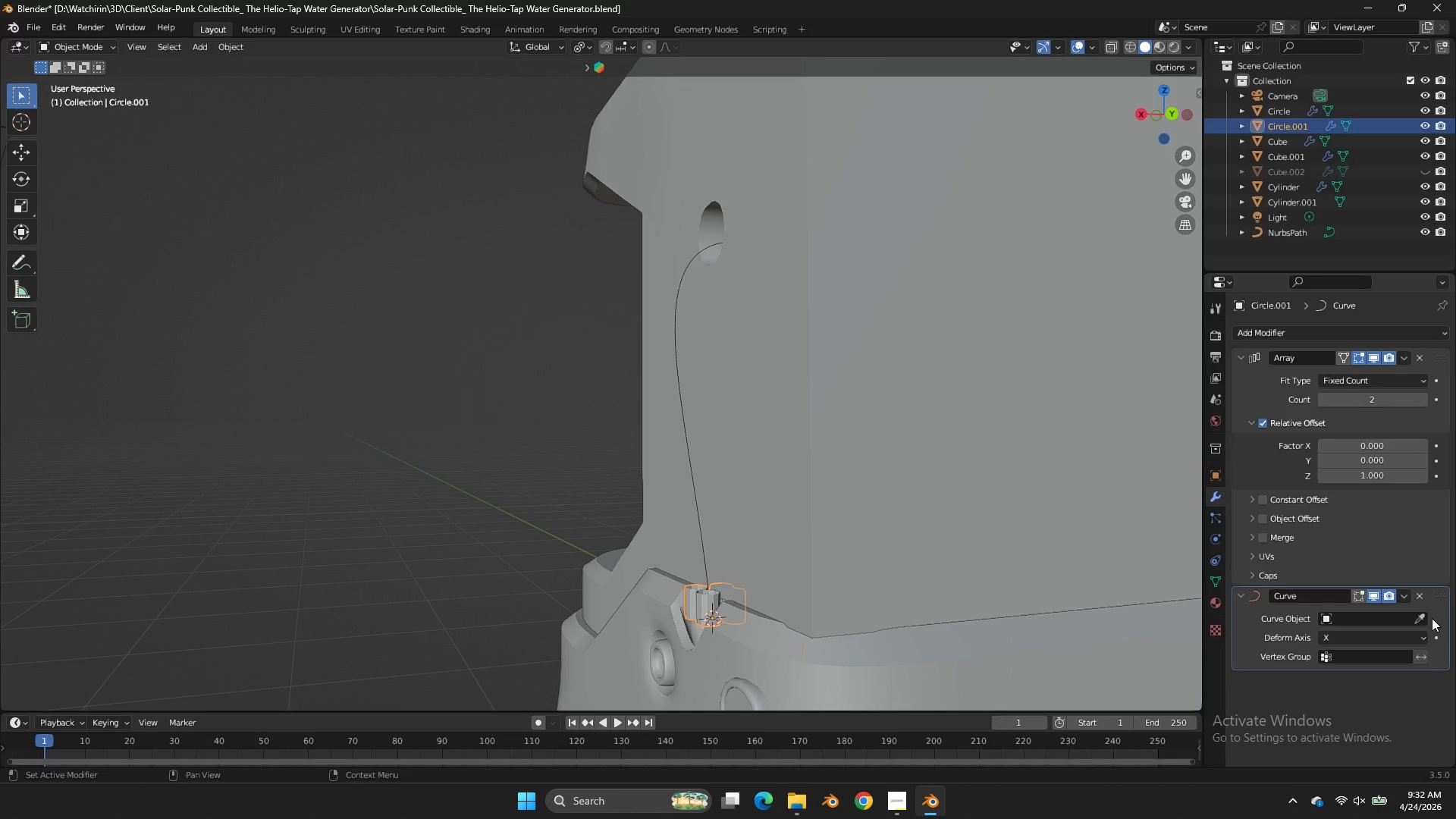 
left_click([1417, 618])
 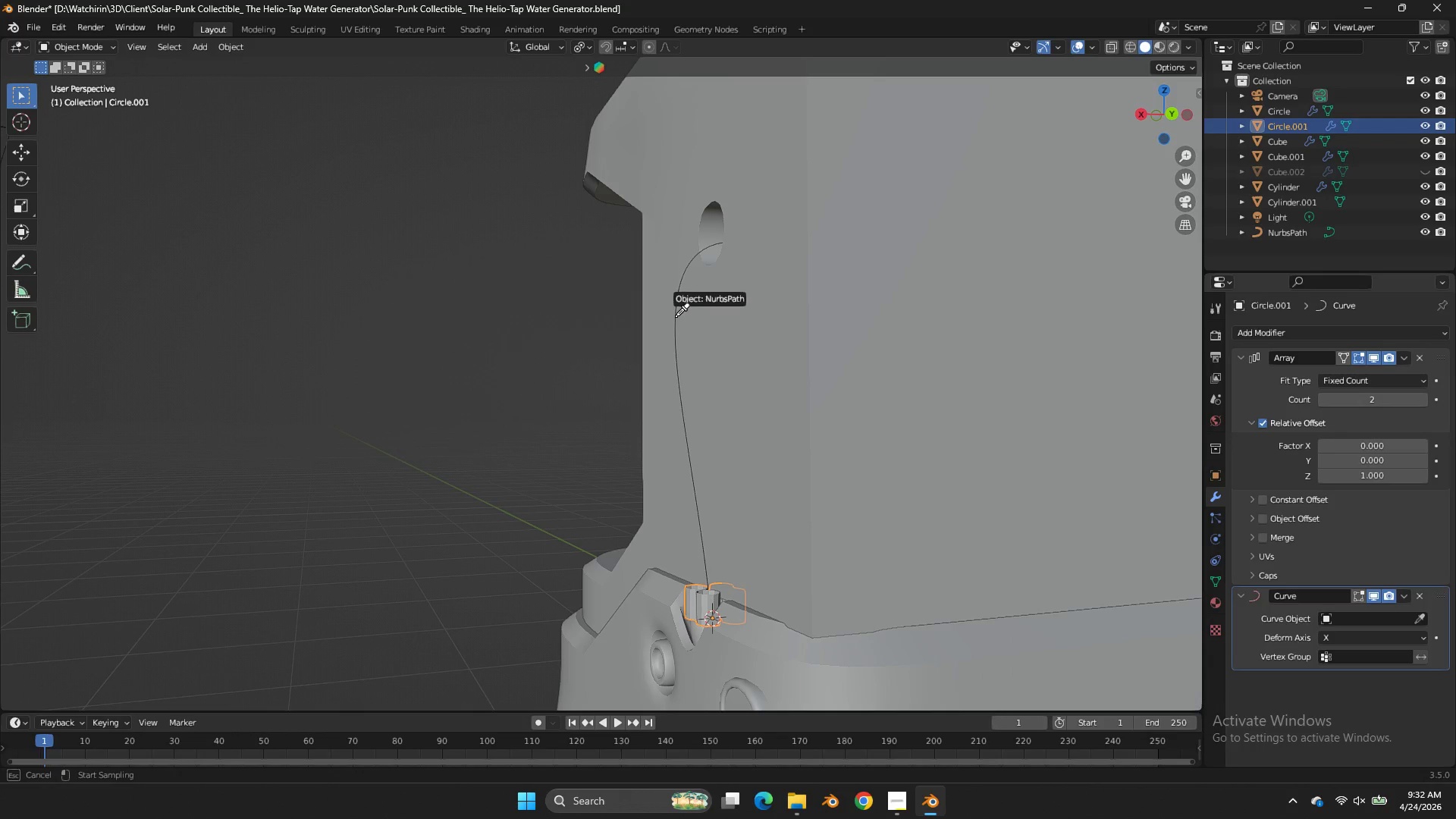 
left_click([674, 316])
 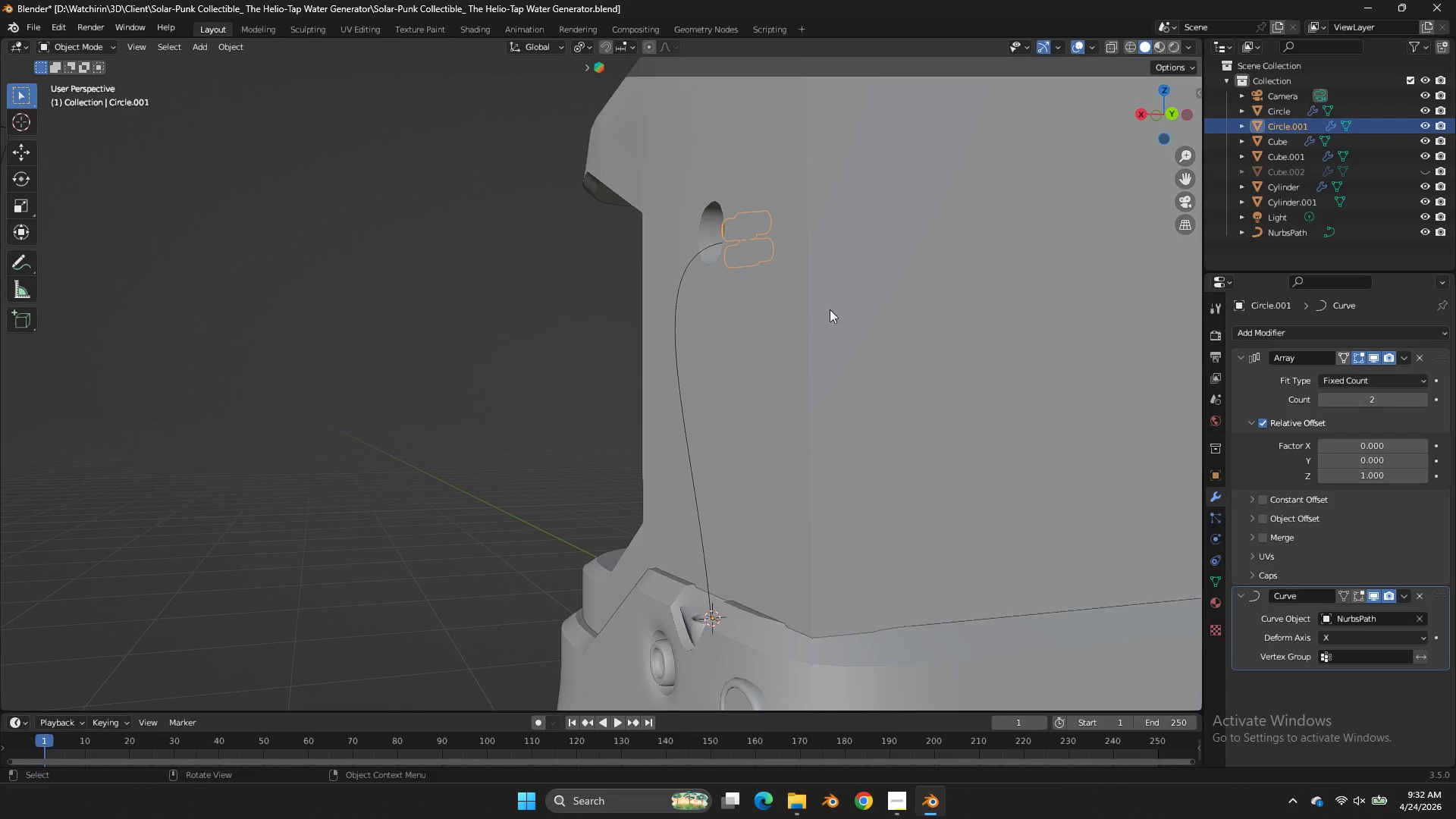 
key(Z)
 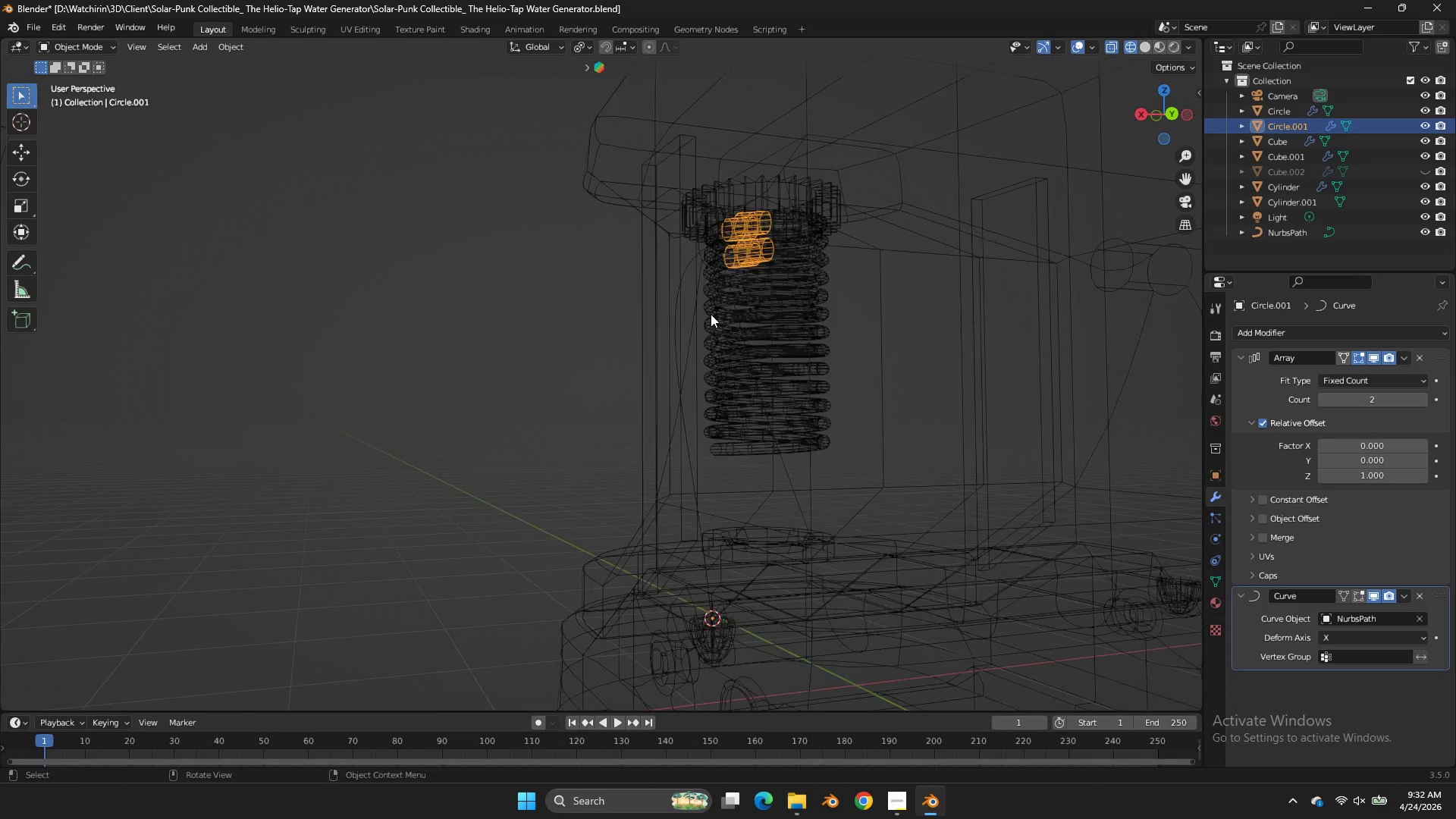 
scroll: coordinate [830, 309], scroll_direction: up, amount: 1.0
 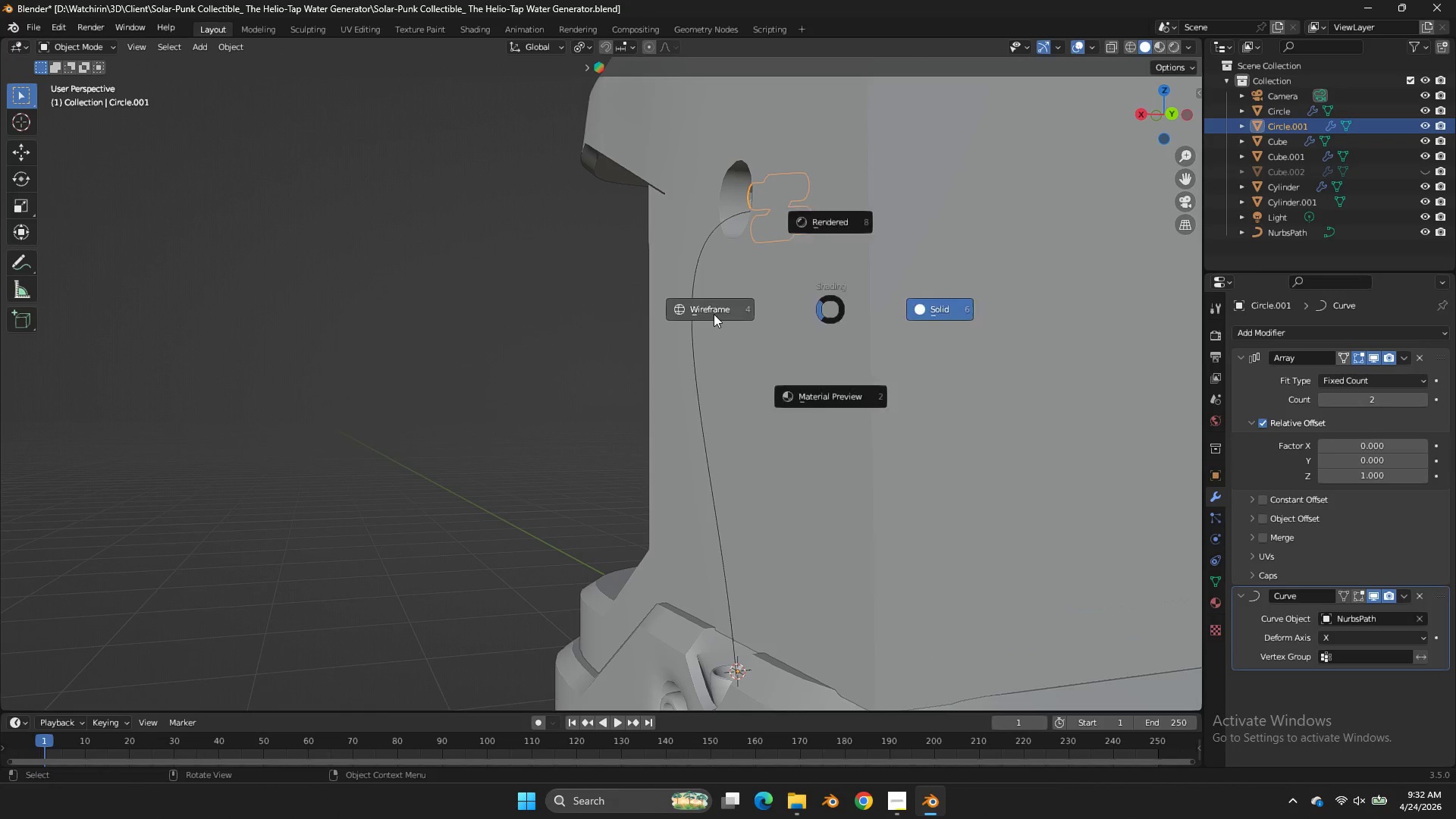 
scroll: coordinate [711, 314], scroll_direction: down, amount: 2.0
 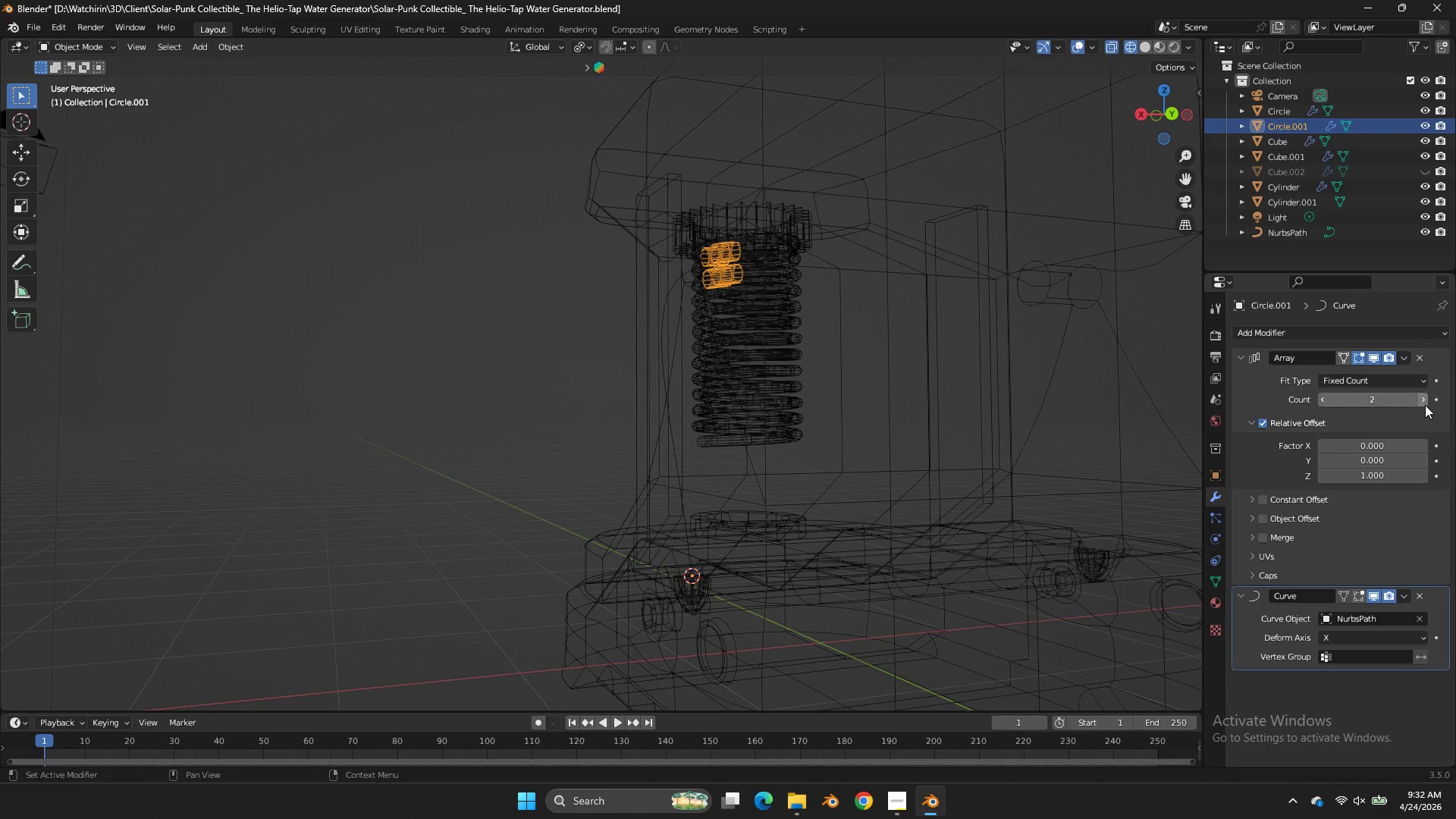 
double_click([1425, 405])
 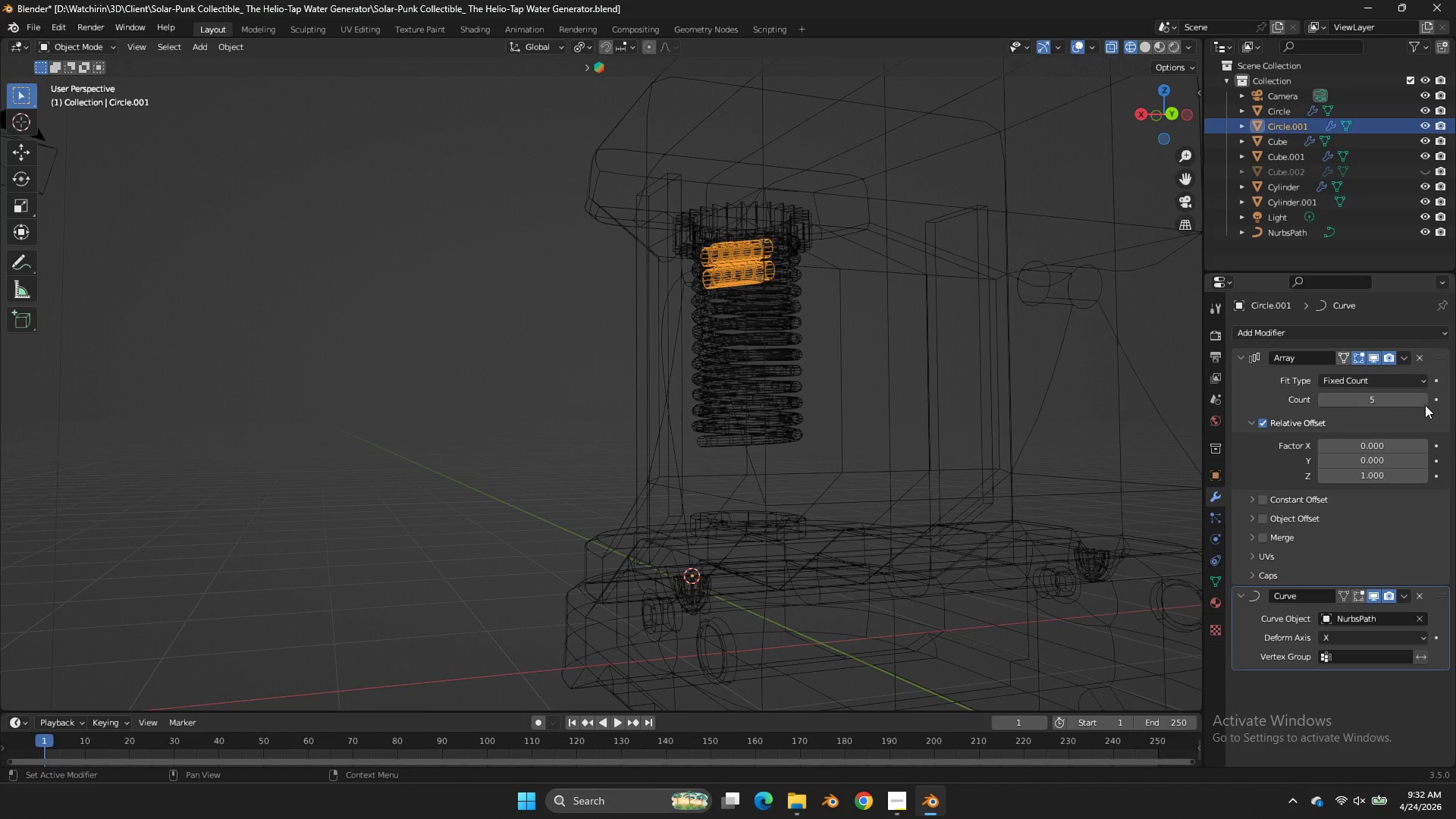 
triple_click([1425, 405])
 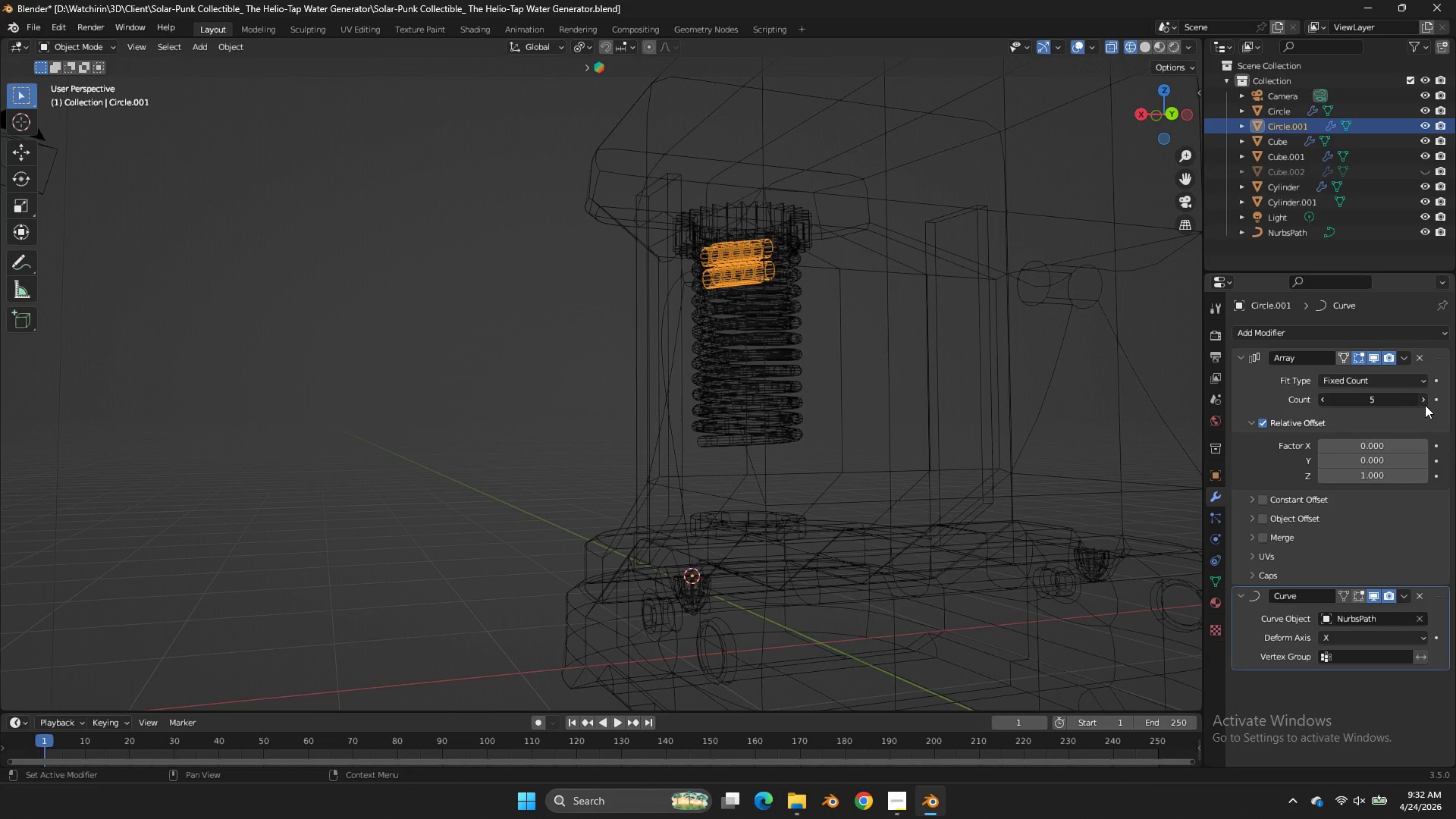 
left_click([1425, 405])
 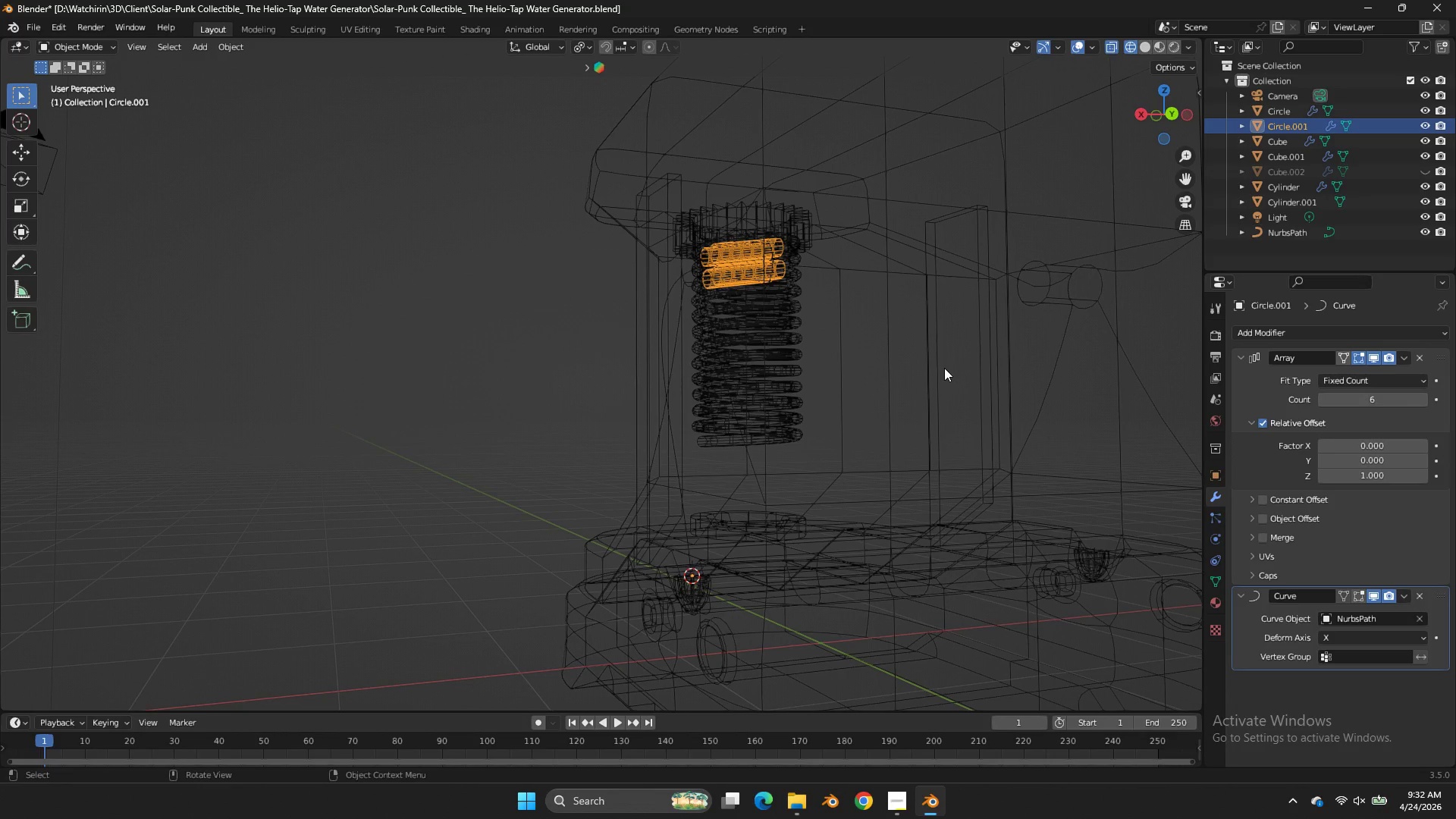 
type(gzgz)
 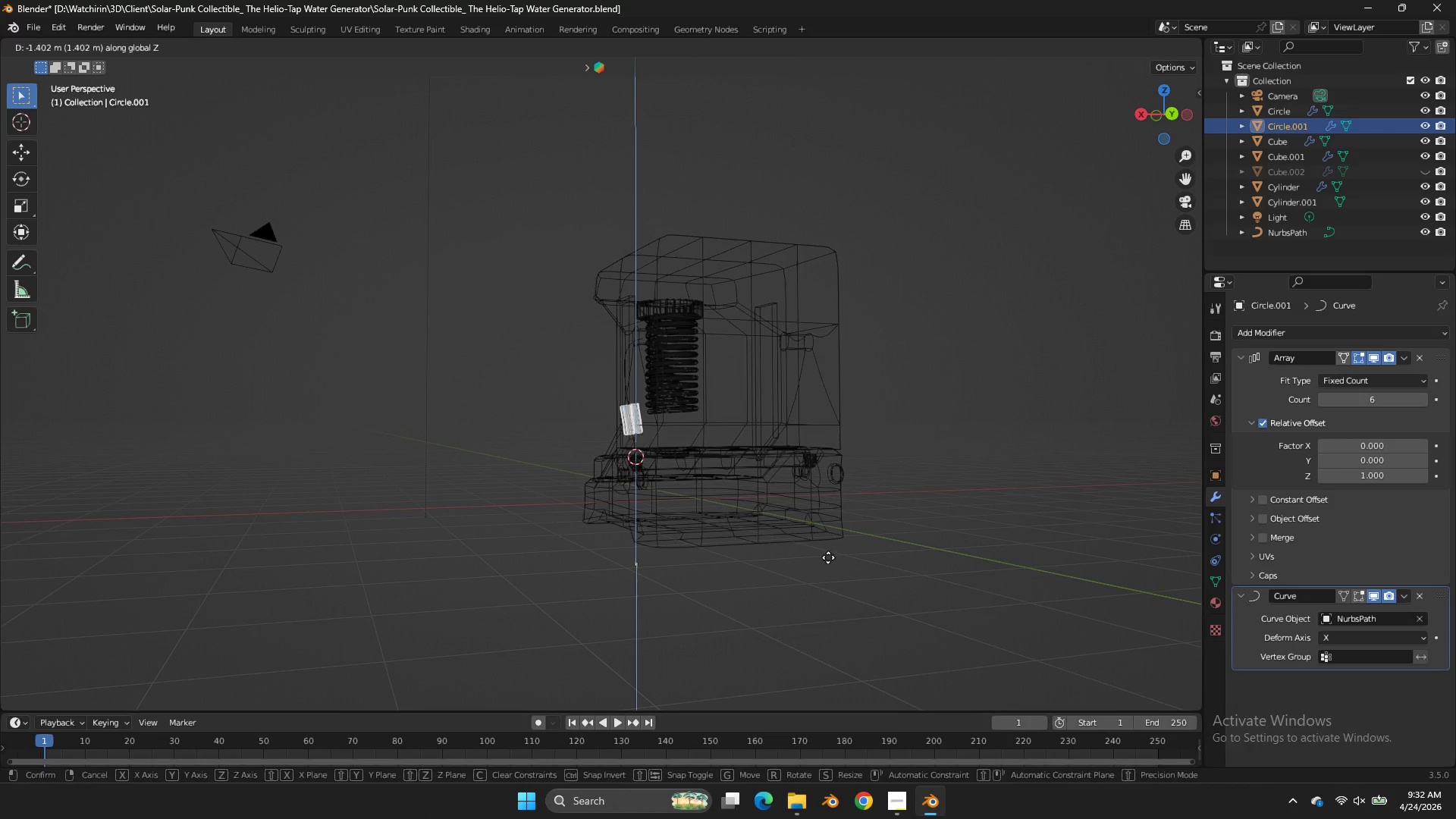 
scroll: coordinate [838, 579], scroll_direction: down, amount: 5.0
 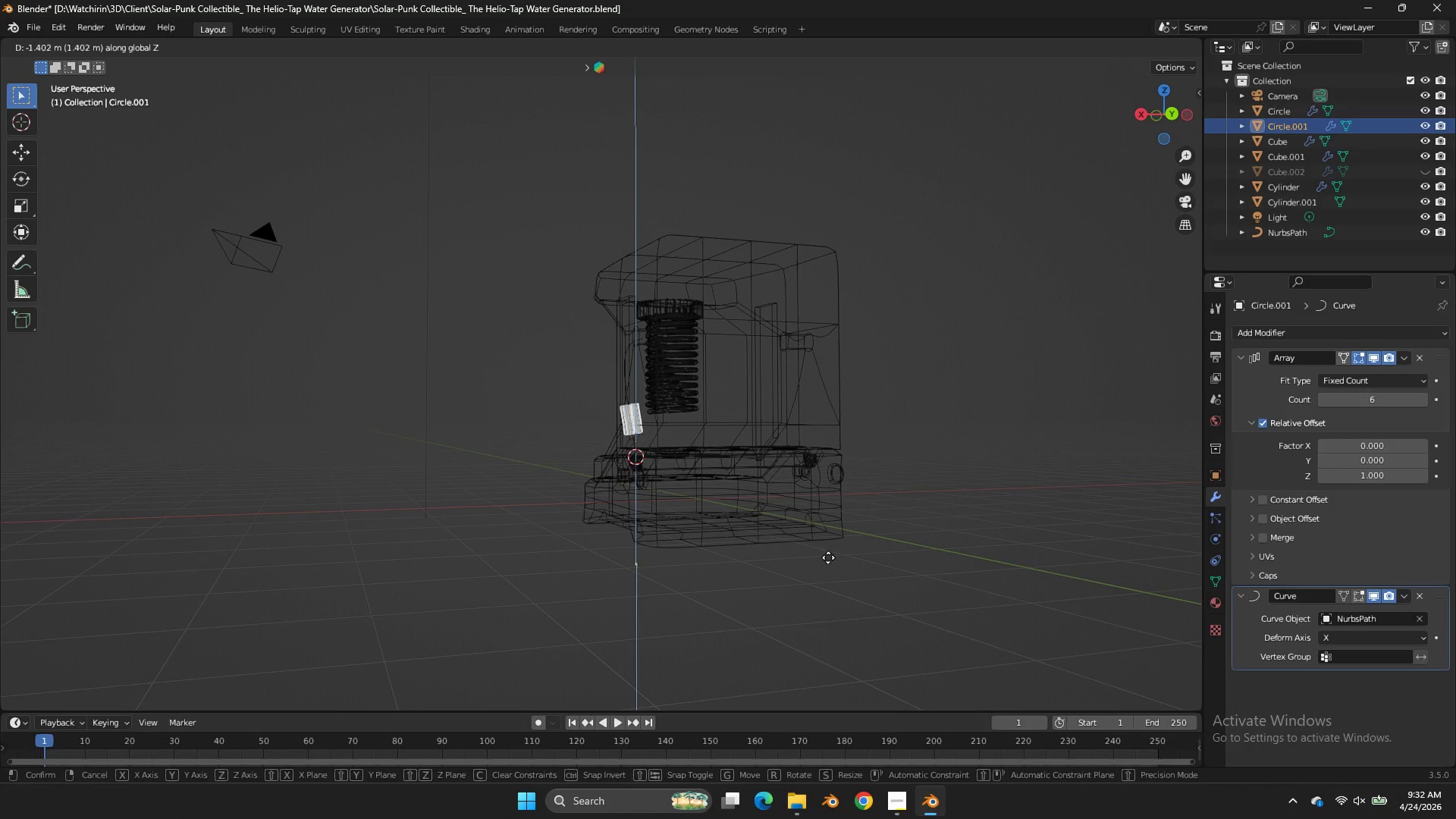 
key(Tab)
type(agz)
 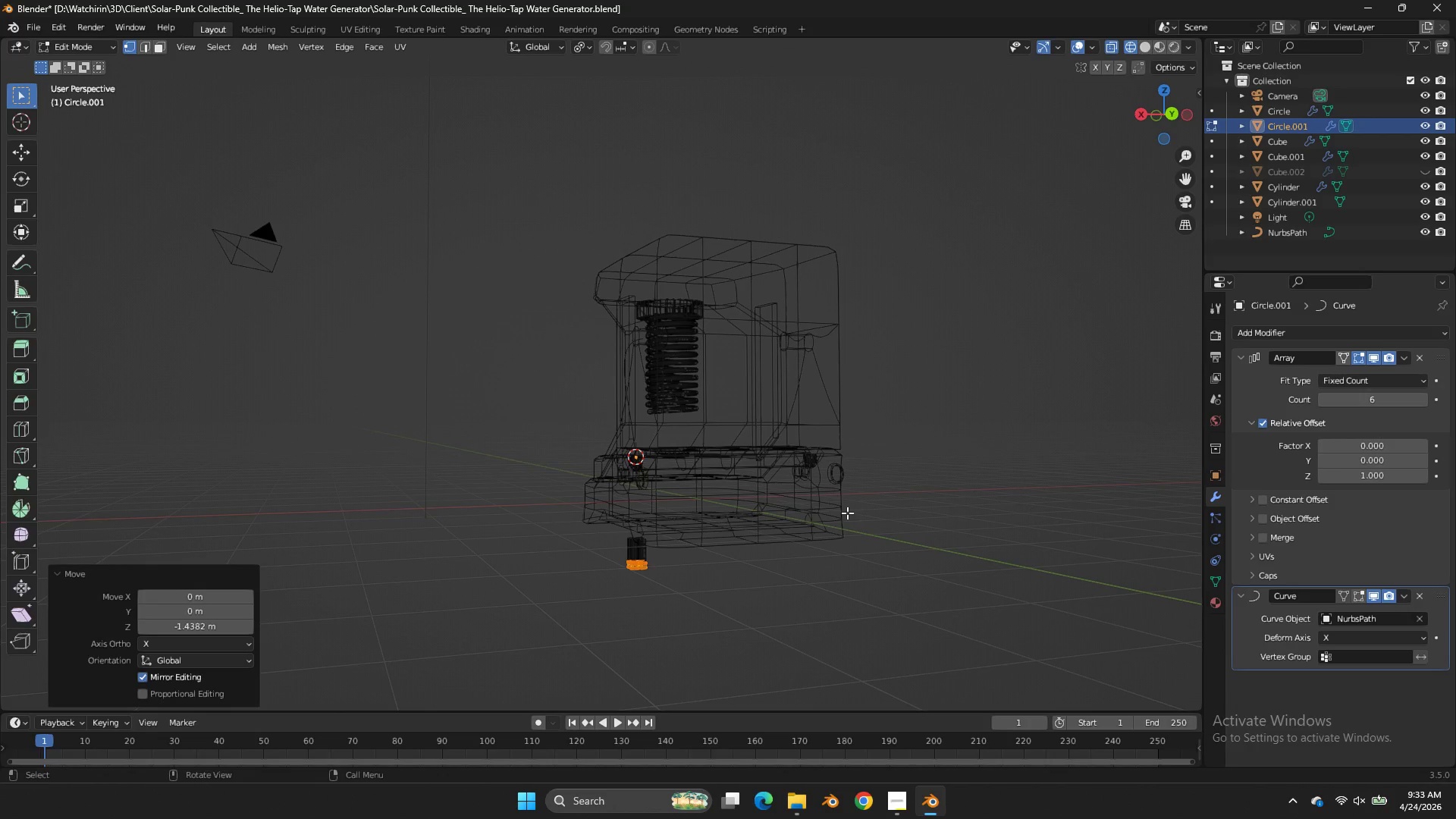 
left_click([847, 513])
 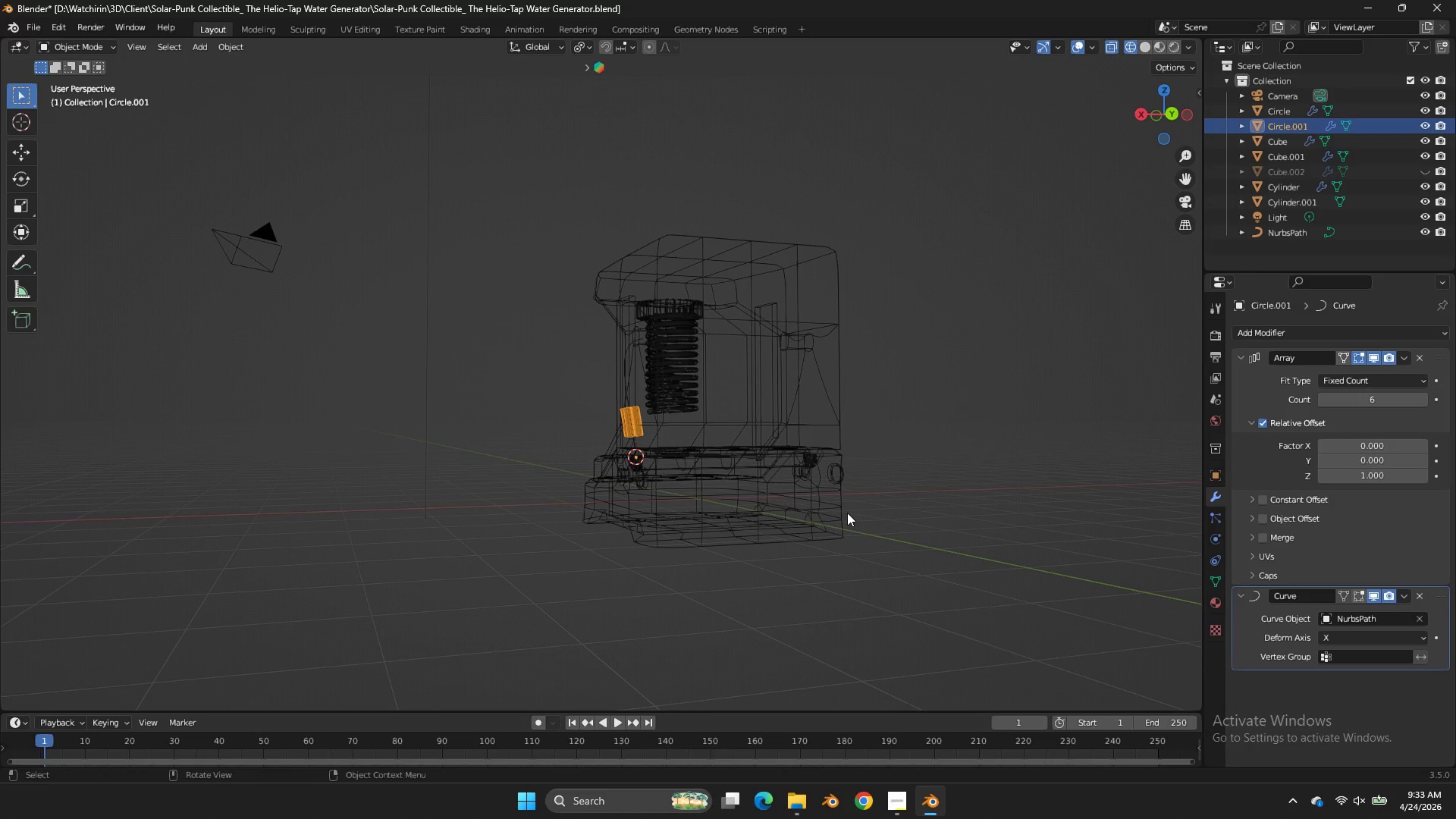 
key(Tab)
 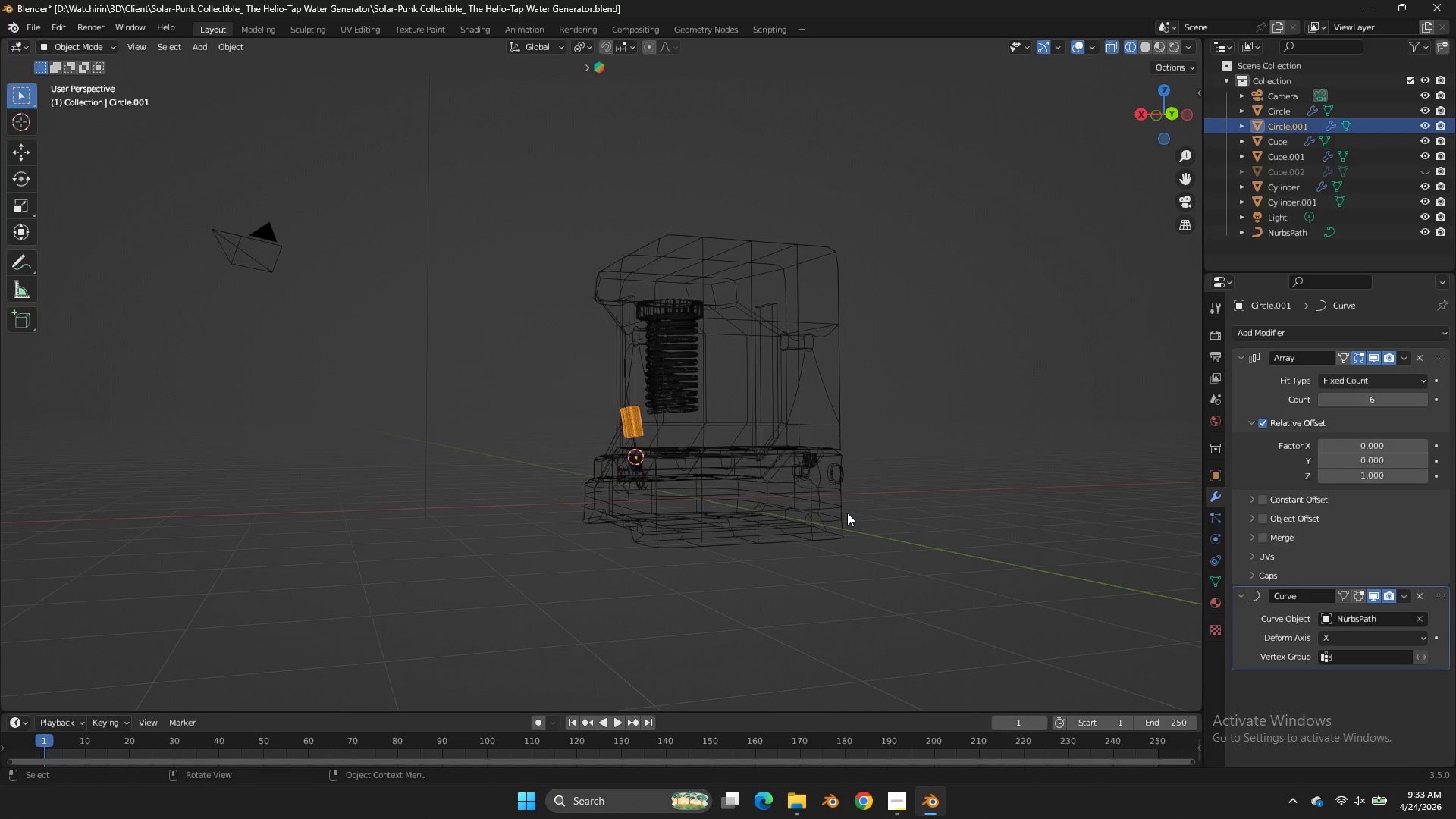 
scroll: coordinate [847, 513], scroll_direction: up, amount: 5.0
 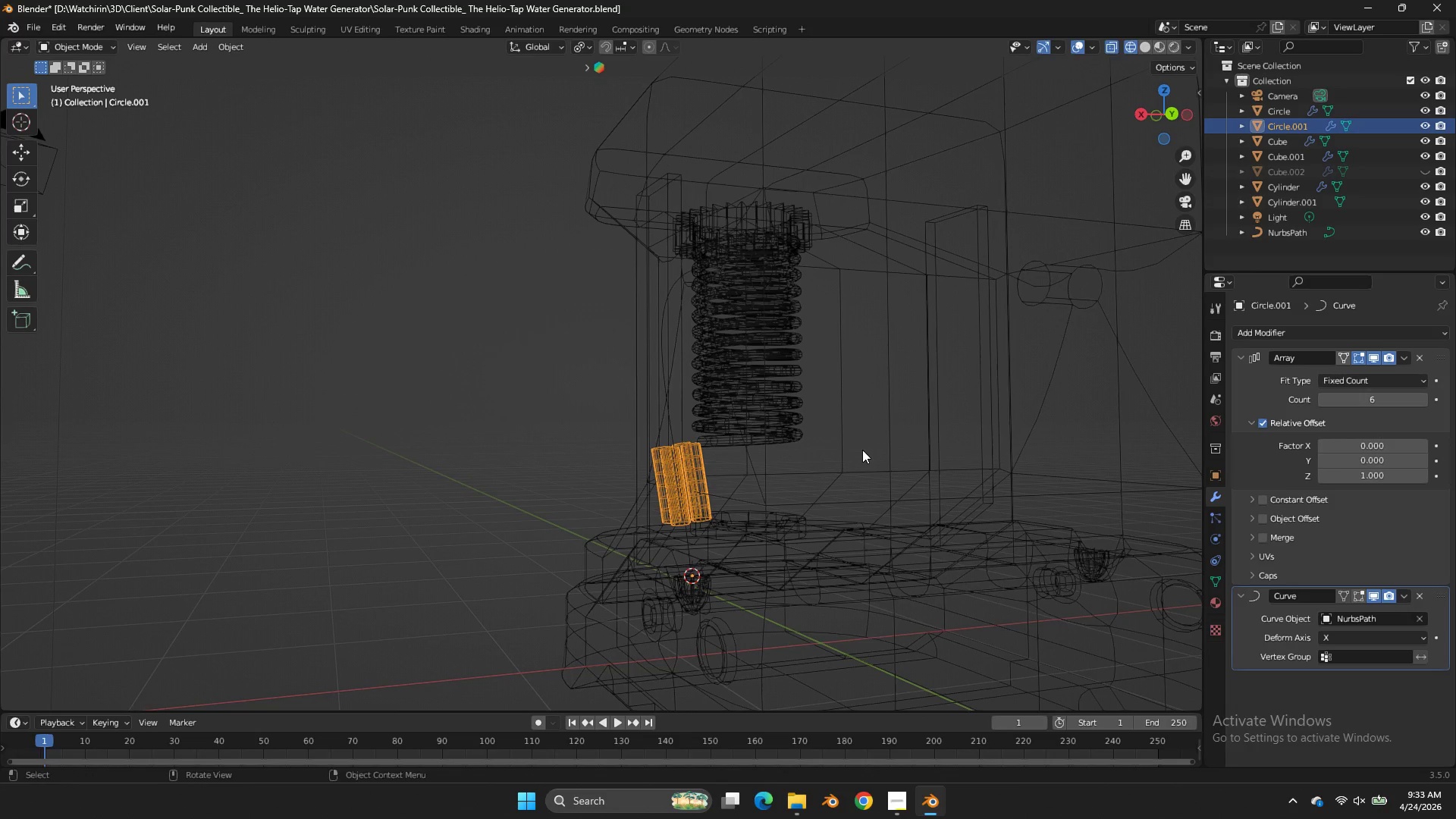 
type(gz)
 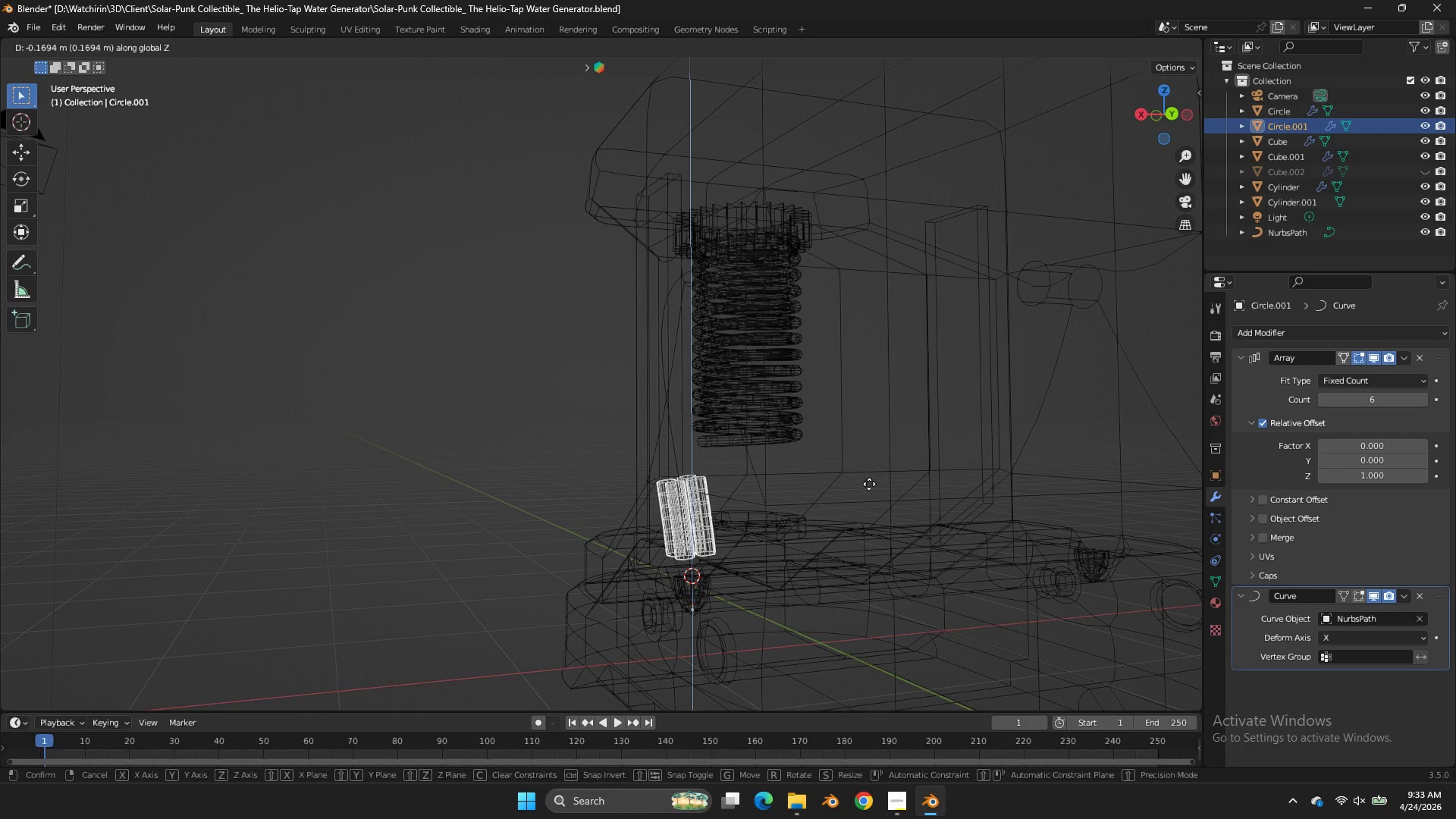 
right_click([870, 485])
 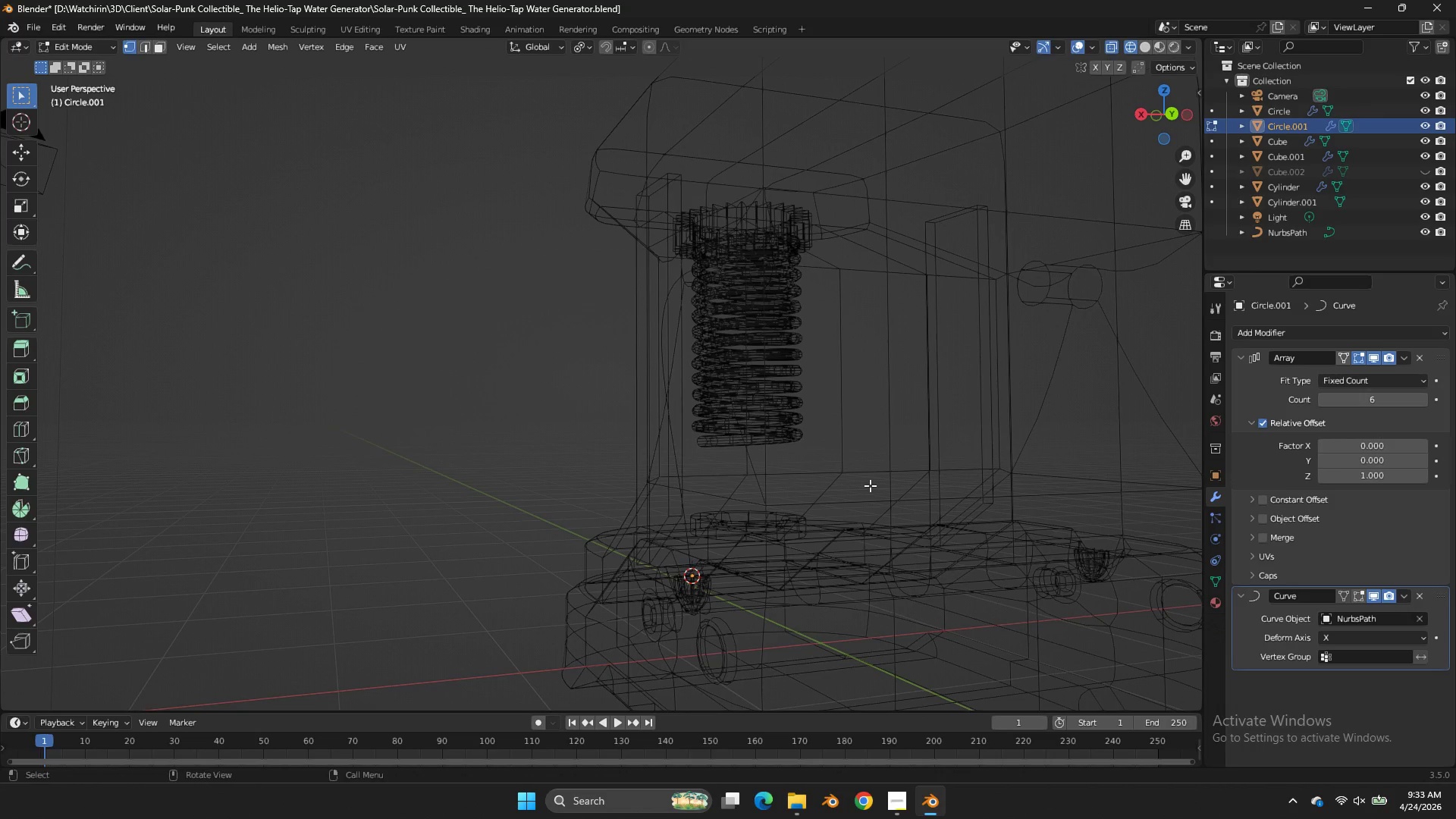 
key(Tab)
 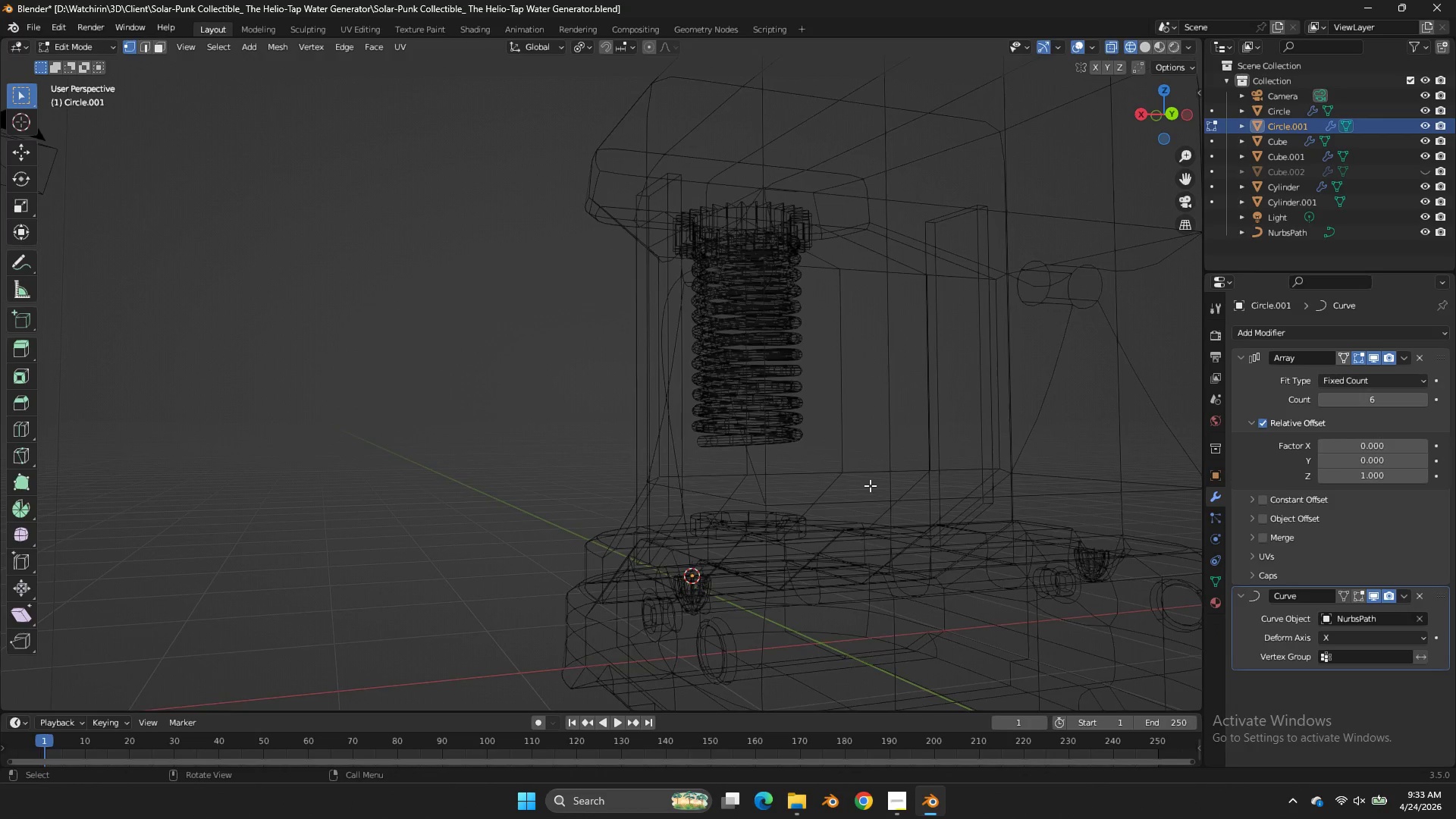 
scroll: coordinate [869, 484], scroll_direction: up, amount: 1.0
 